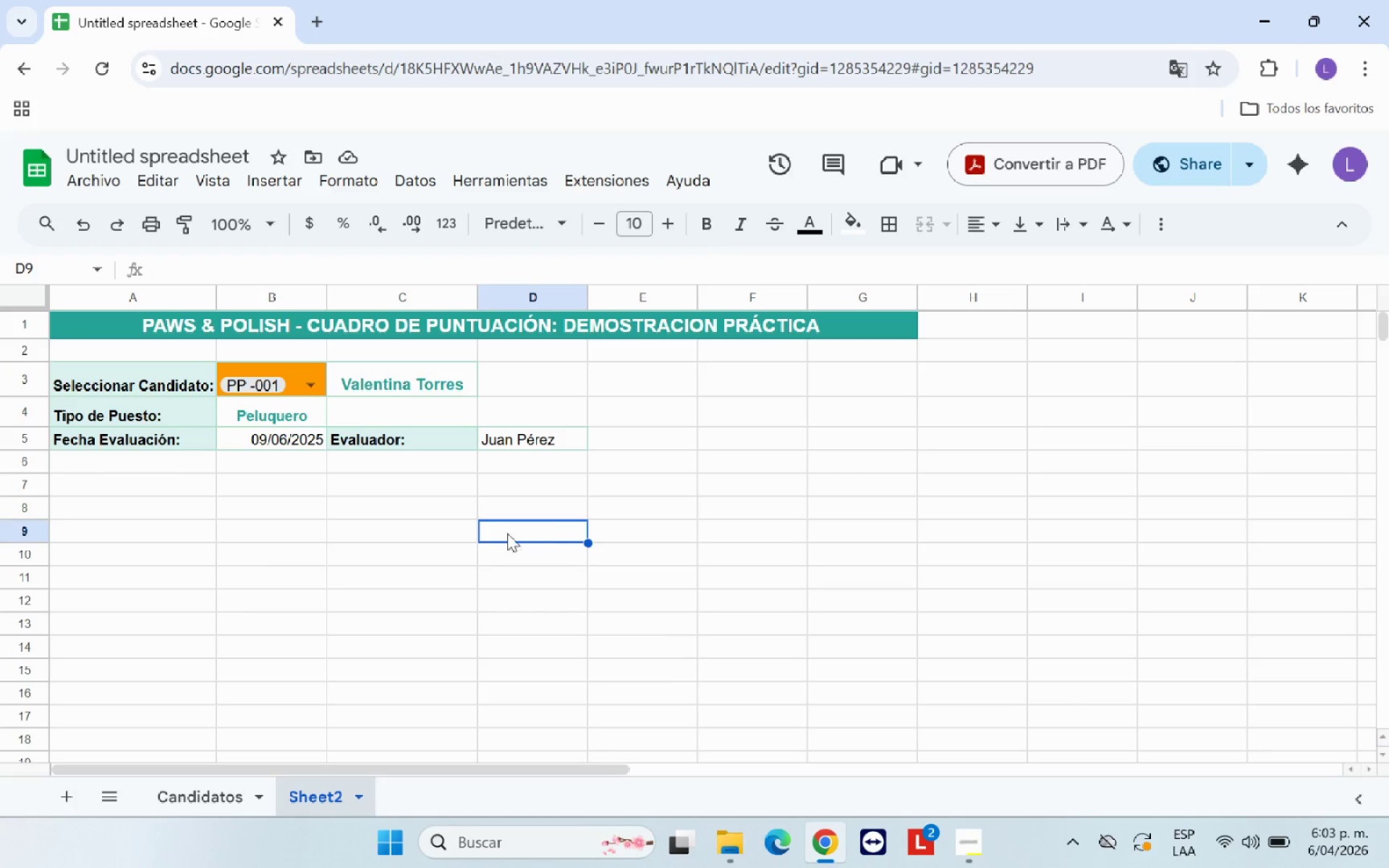 
left_click([265, 540])
 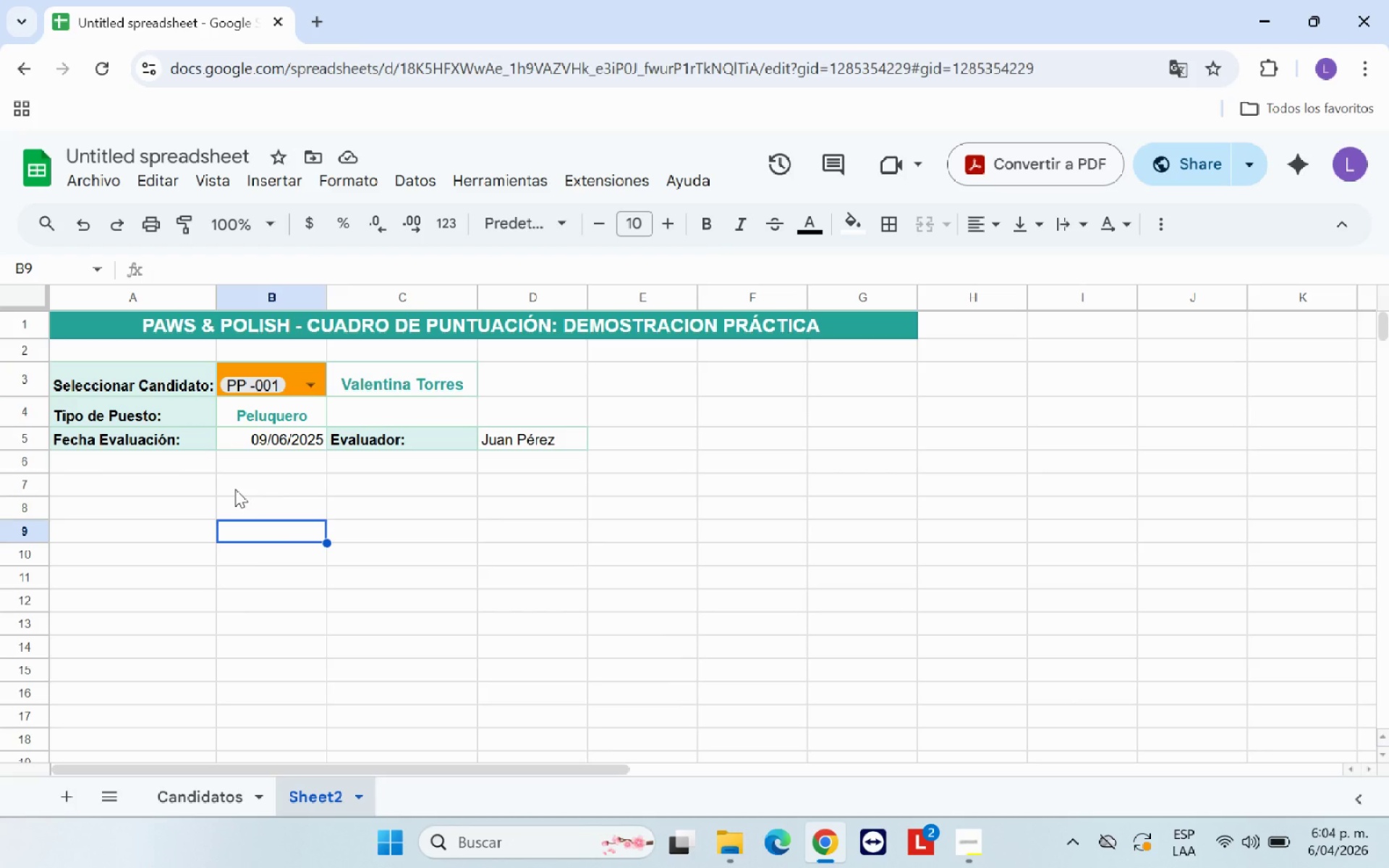 
wait(10.09)
 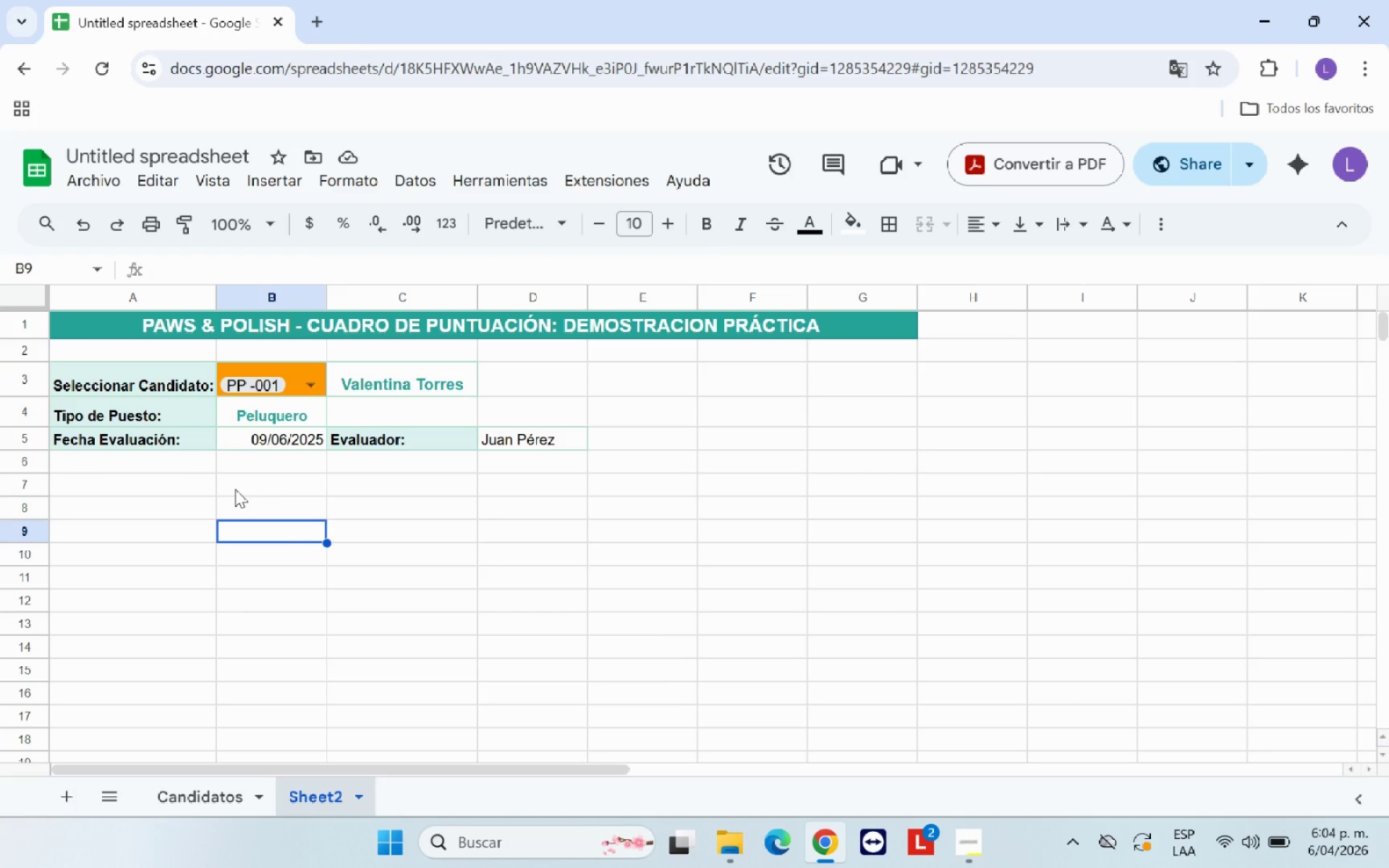 
left_click([160, 478])
 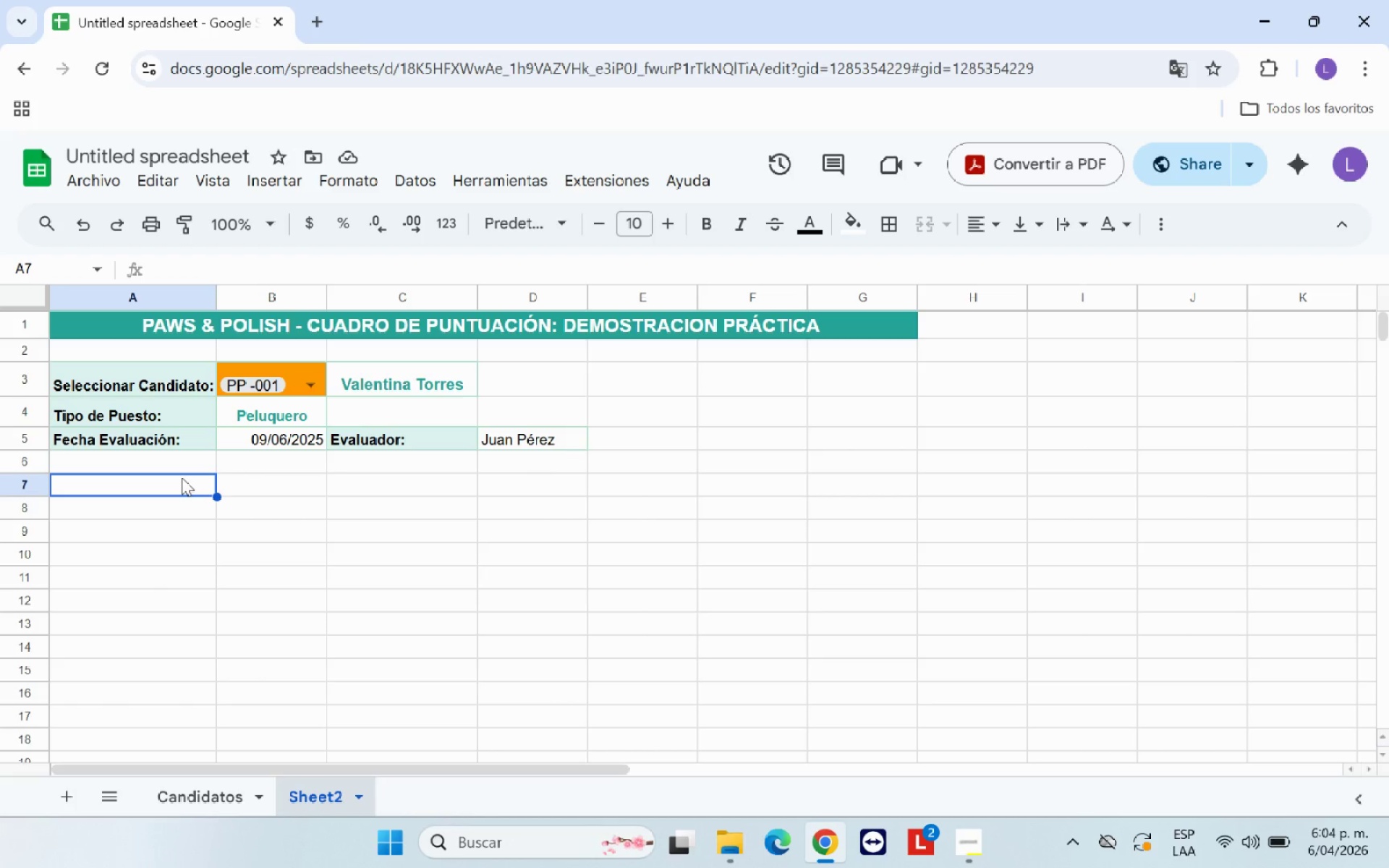 
type(CRITERIOS DE )
 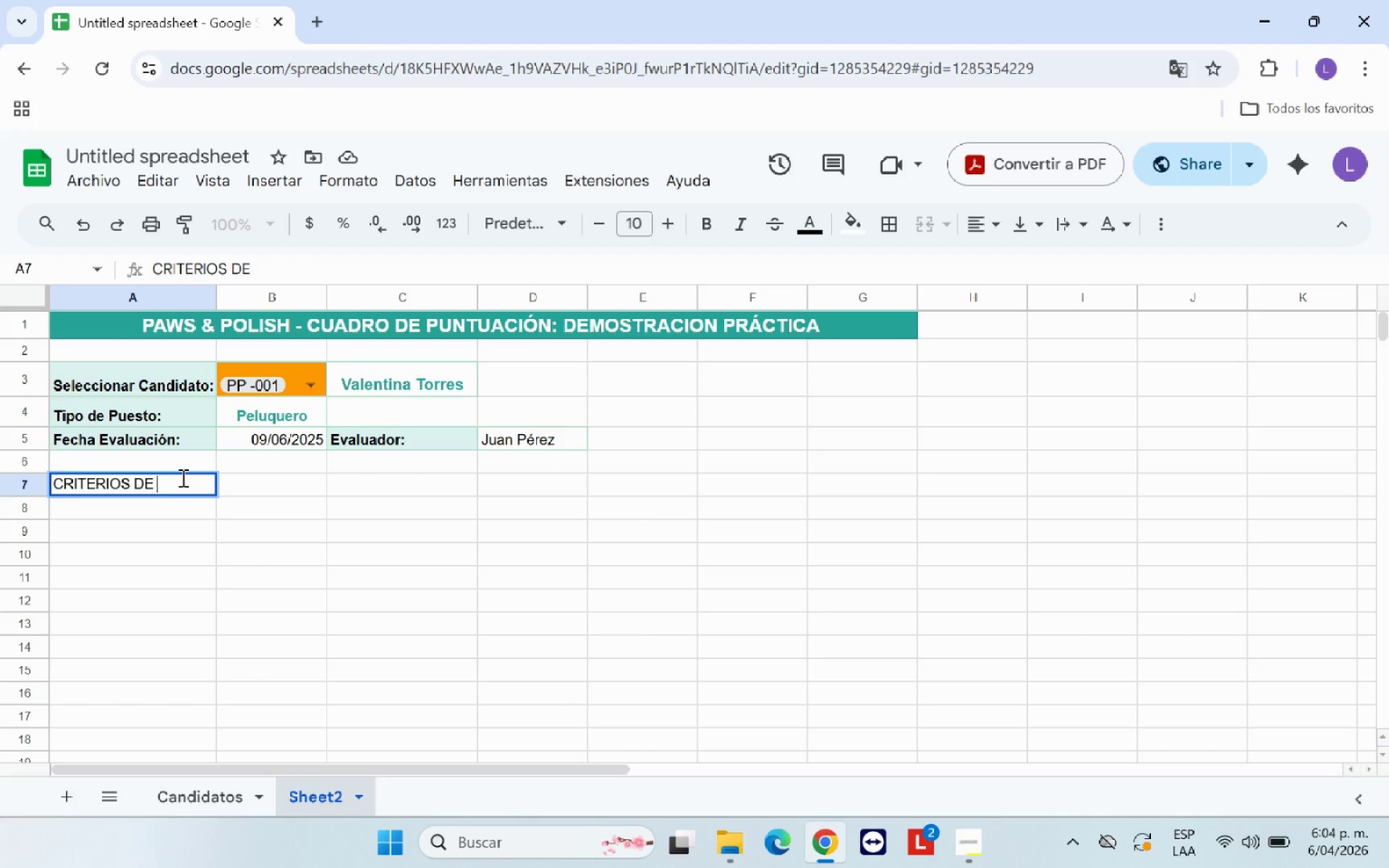 
type(EVALUACION)
key(Backspace)
key(Backspace)
type(O;)
key(Backspace)
type(O;)
key(Backspace)
type(;ON)
 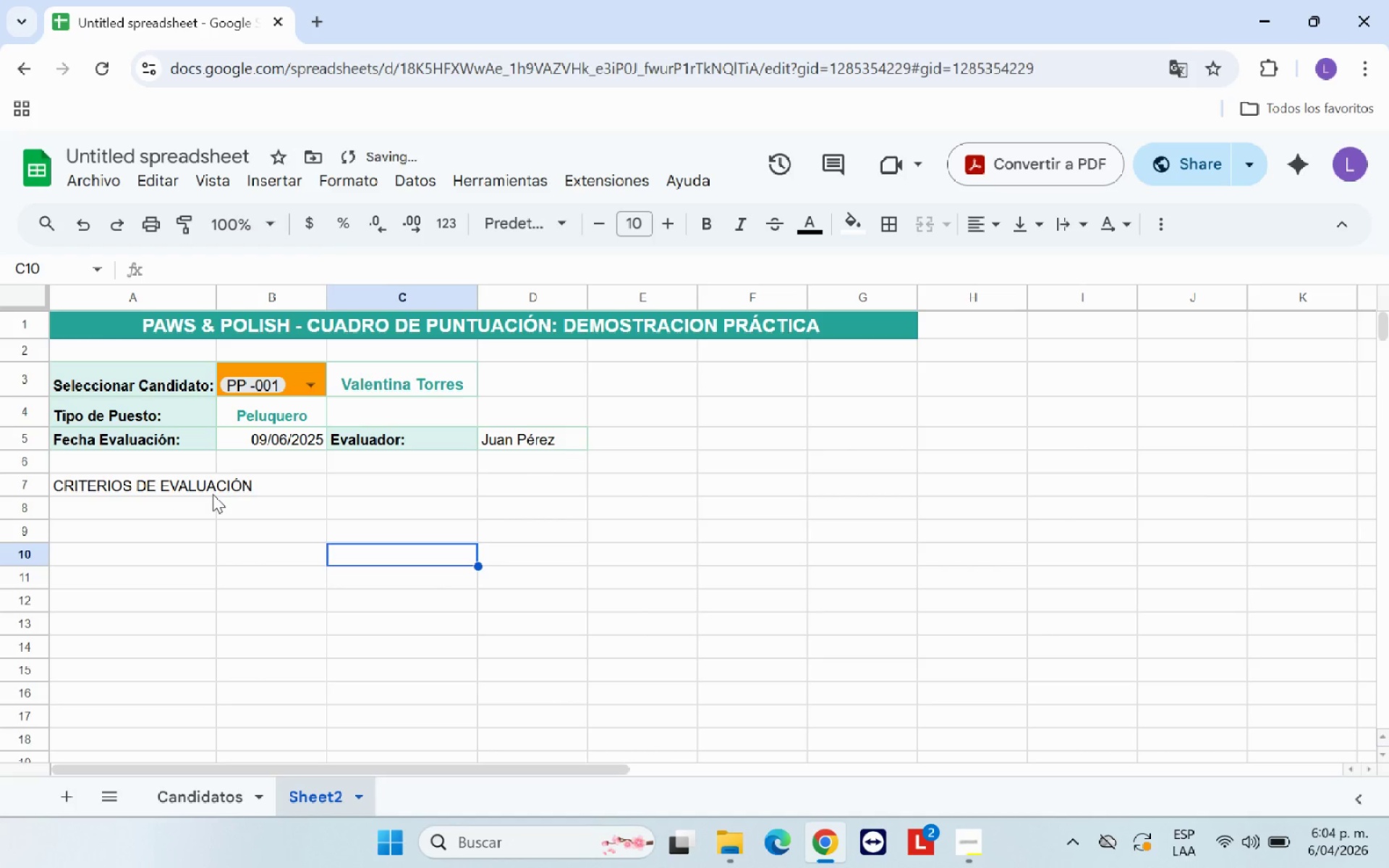 
left_click([697, 224])
 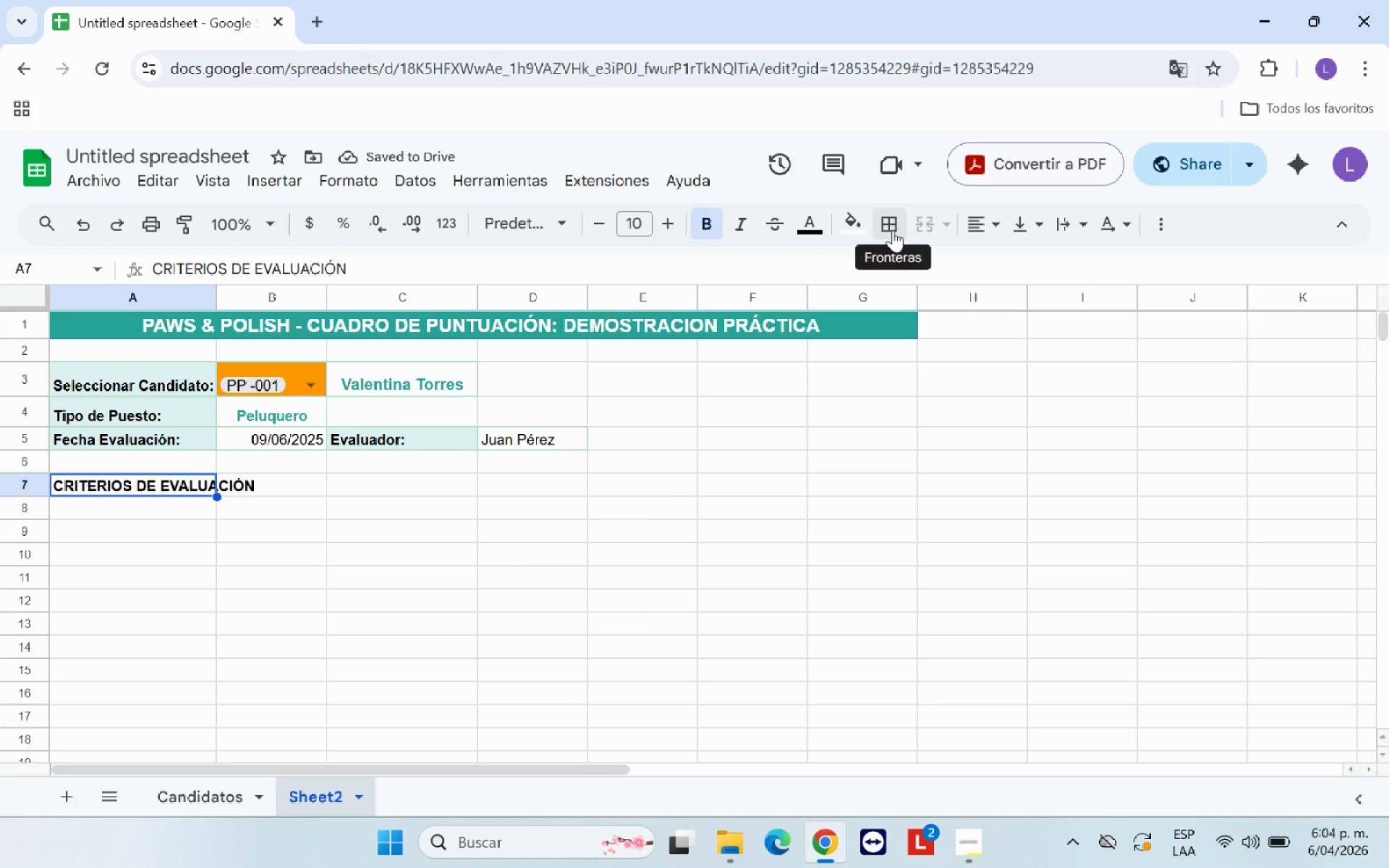 
double_click([858, 224])
 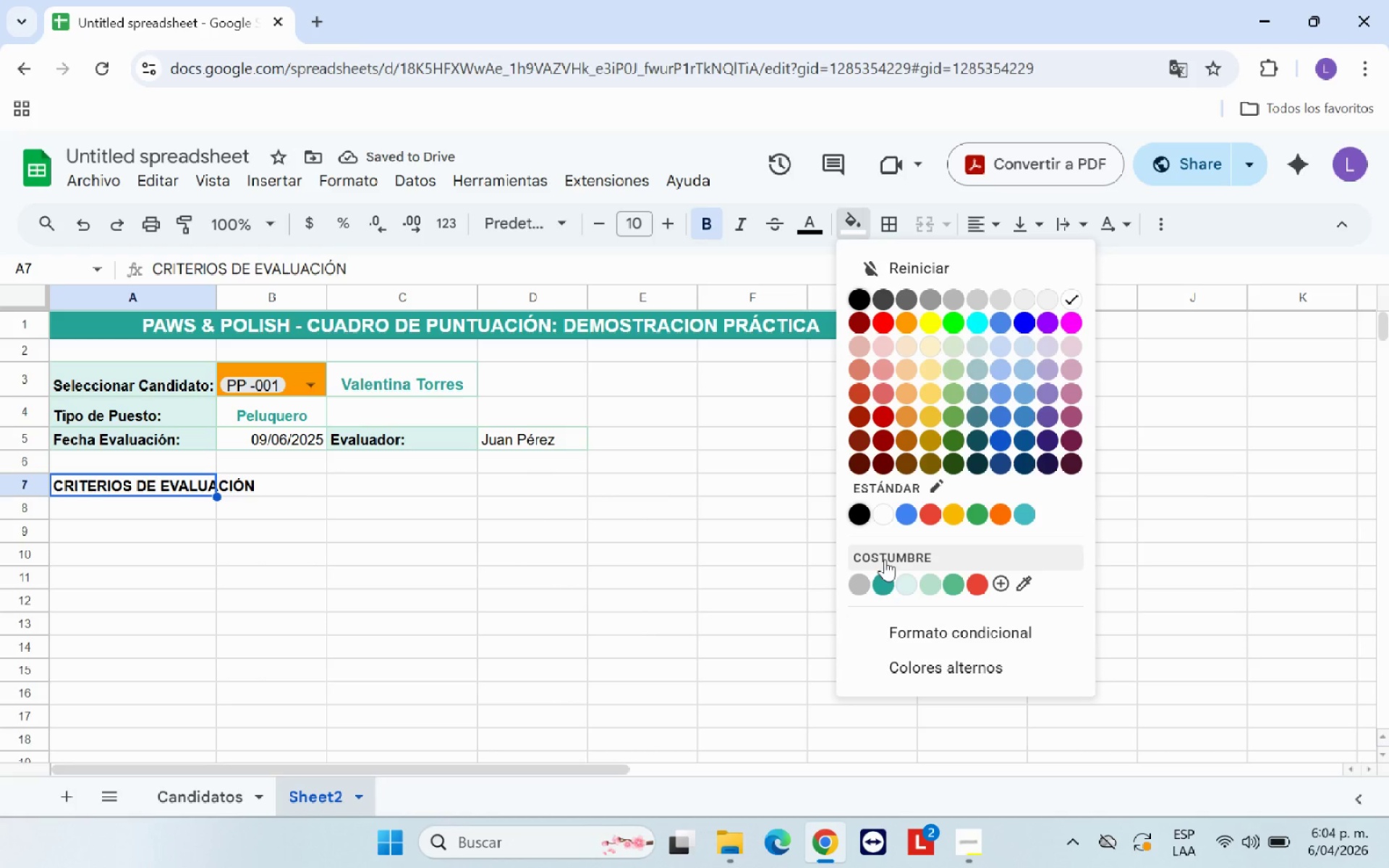 
left_click([879, 580])
 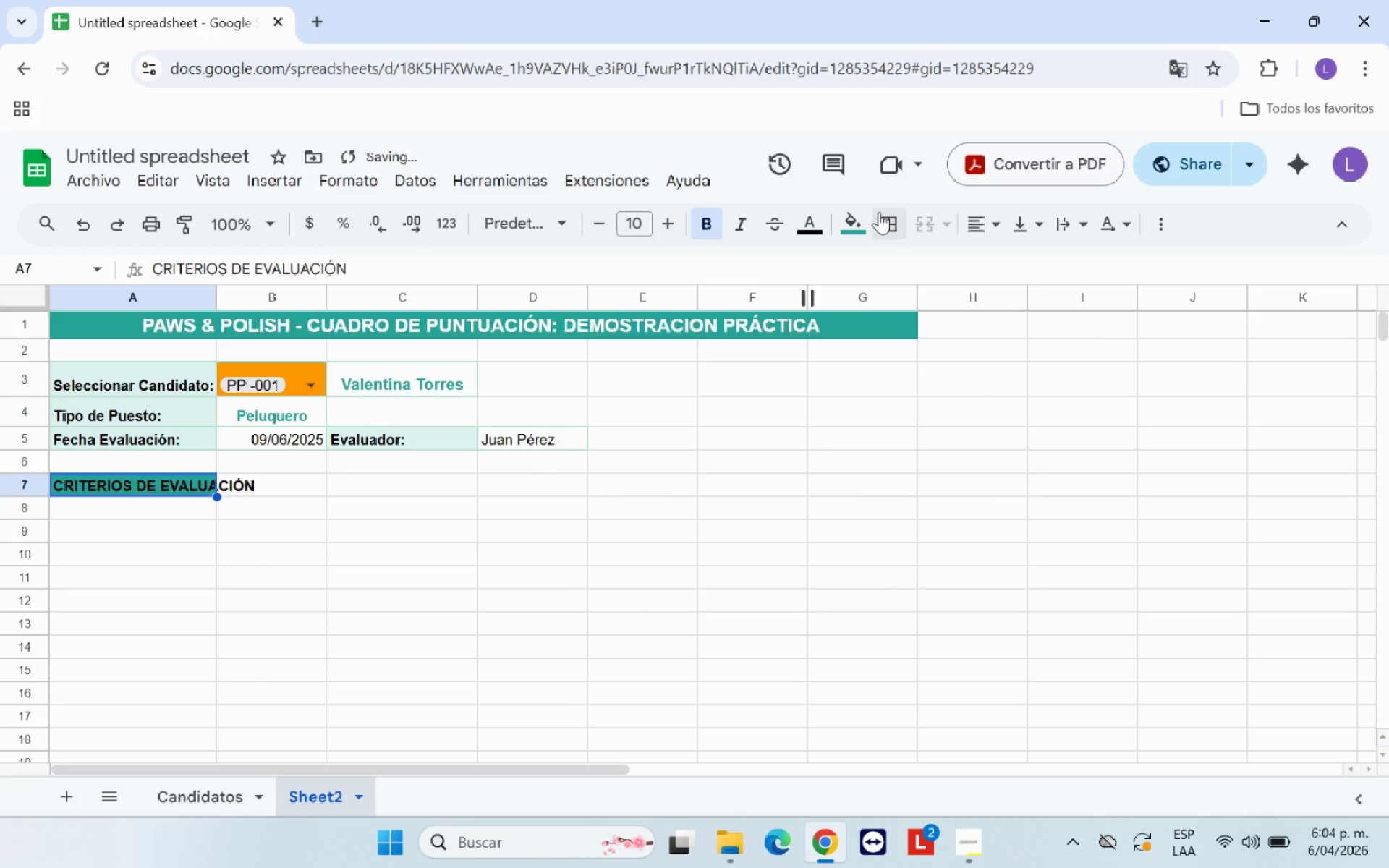 
left_click([814, 227])
 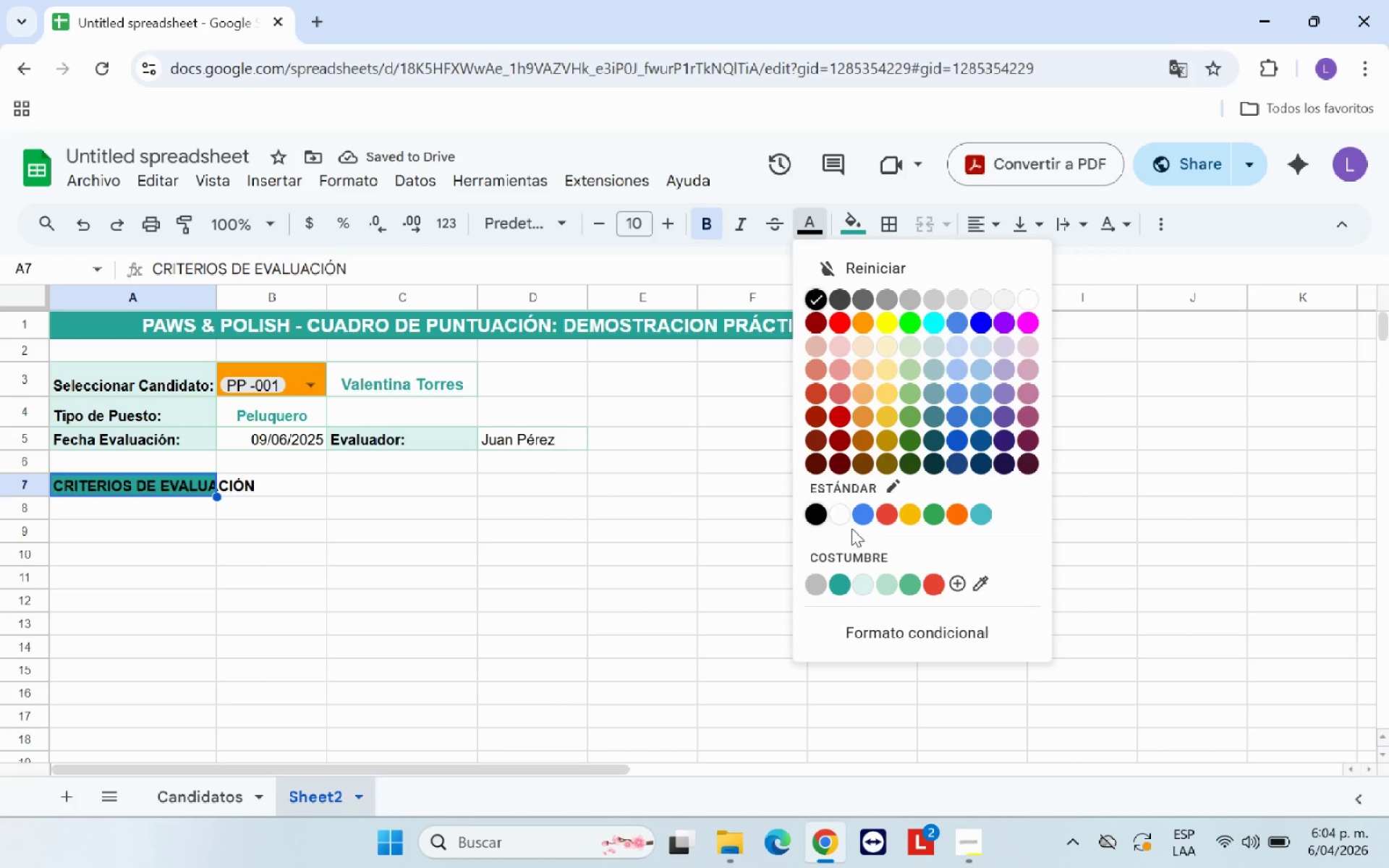 
left_click([843, 511])
 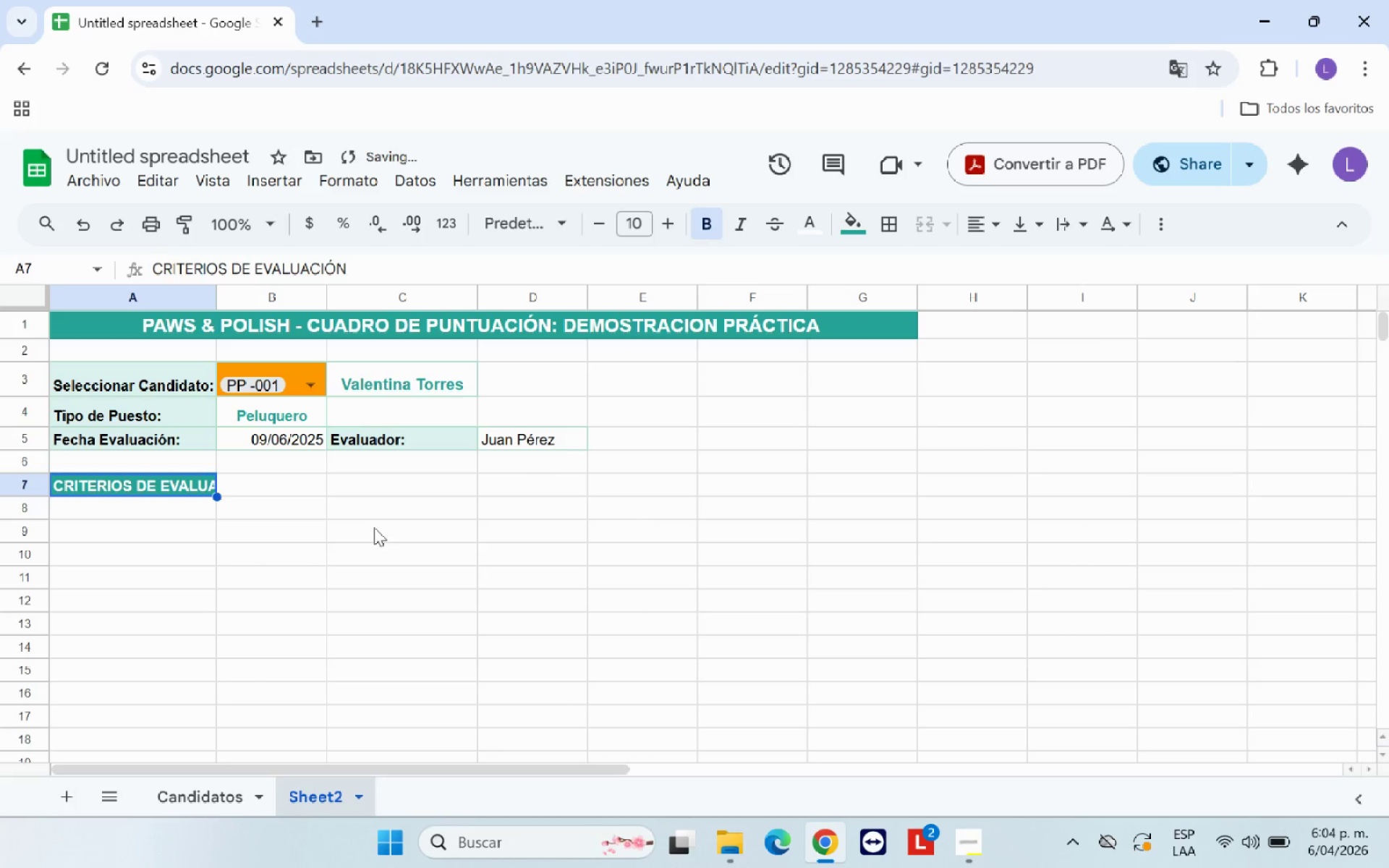 
left_click([373, 528])
 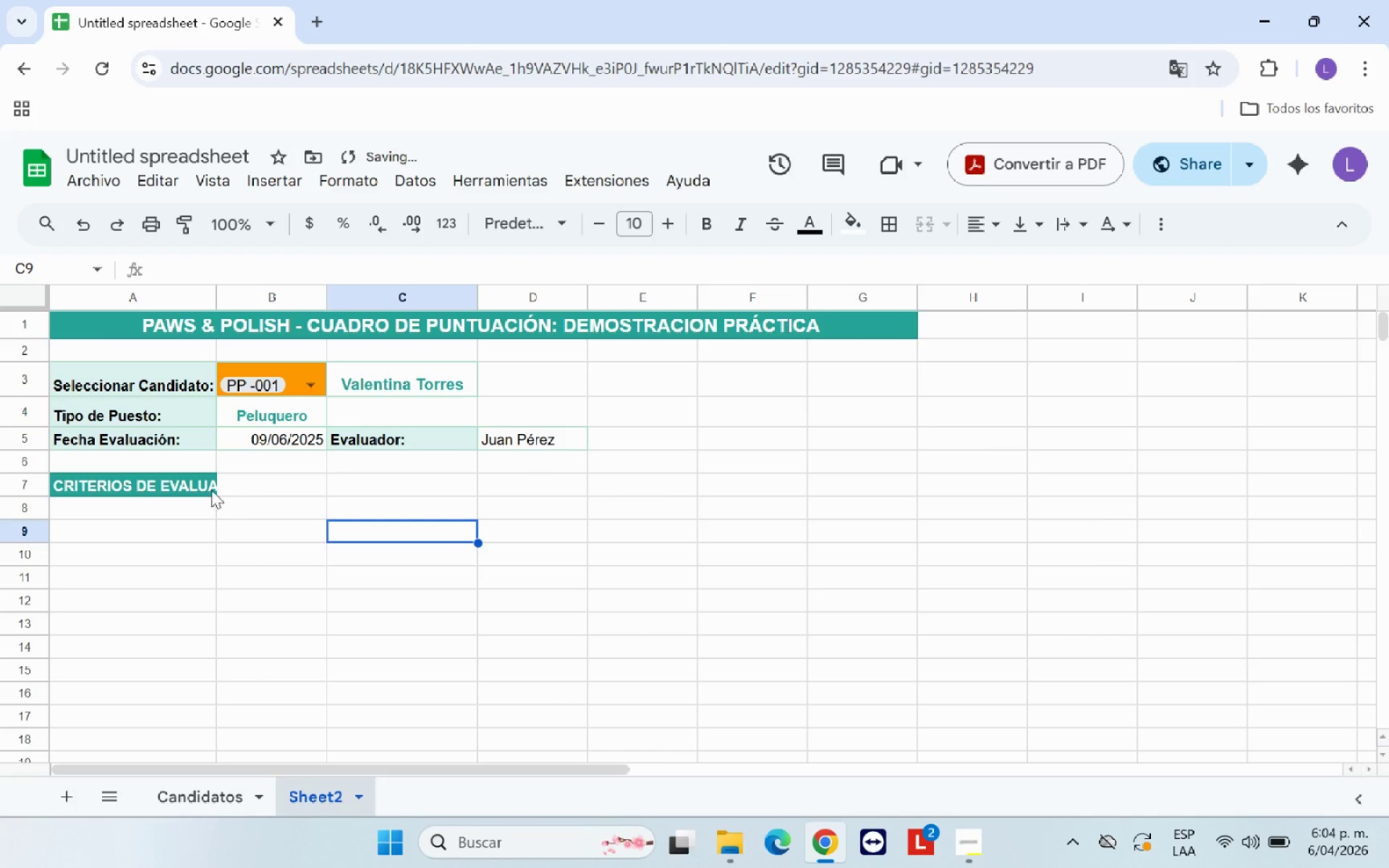 
left_click([177, 481])
 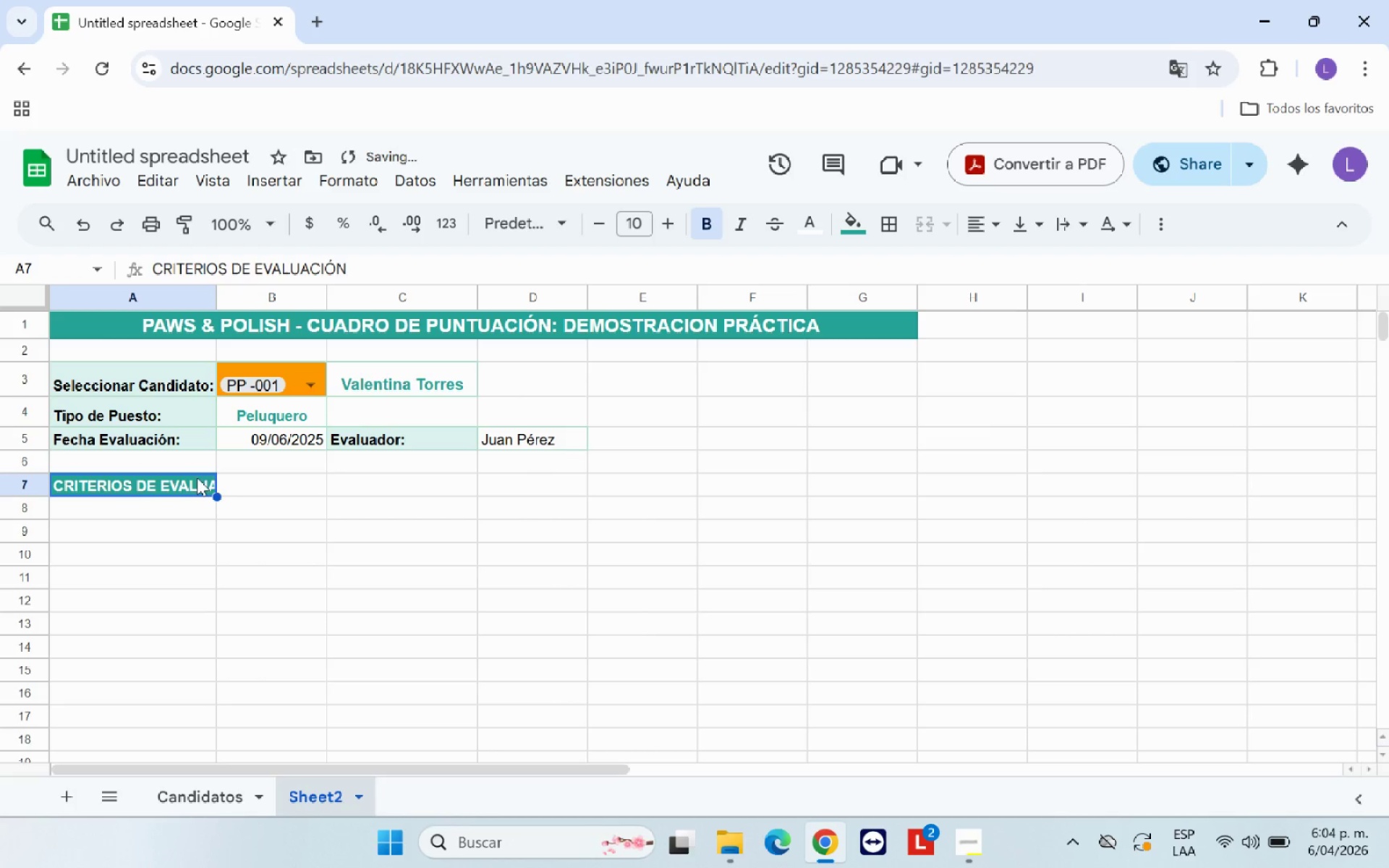 
left_click_drag(start_coordinate=[197, 477], to_coordinate=[894, 484])
 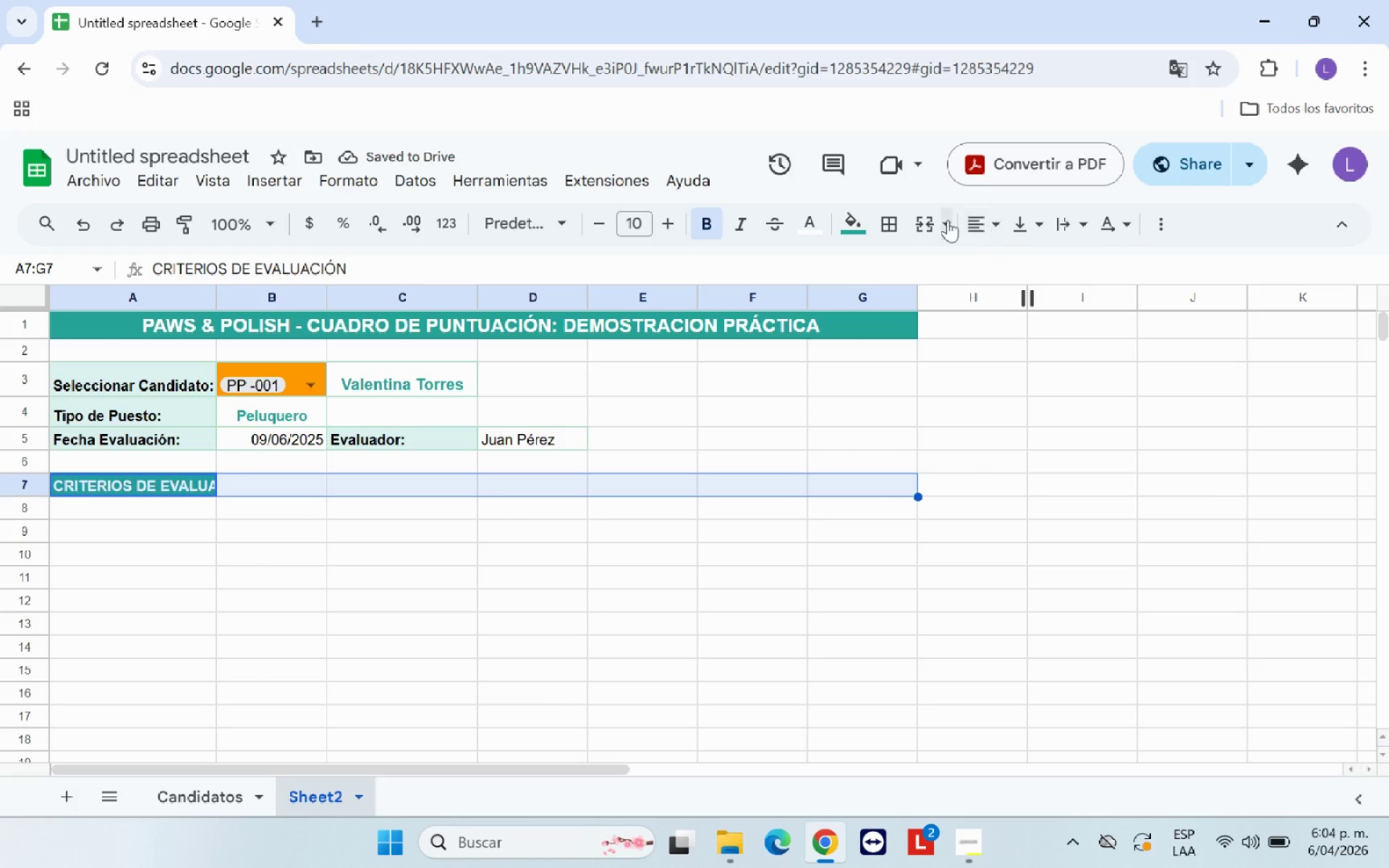 
left_click([943, 219])
 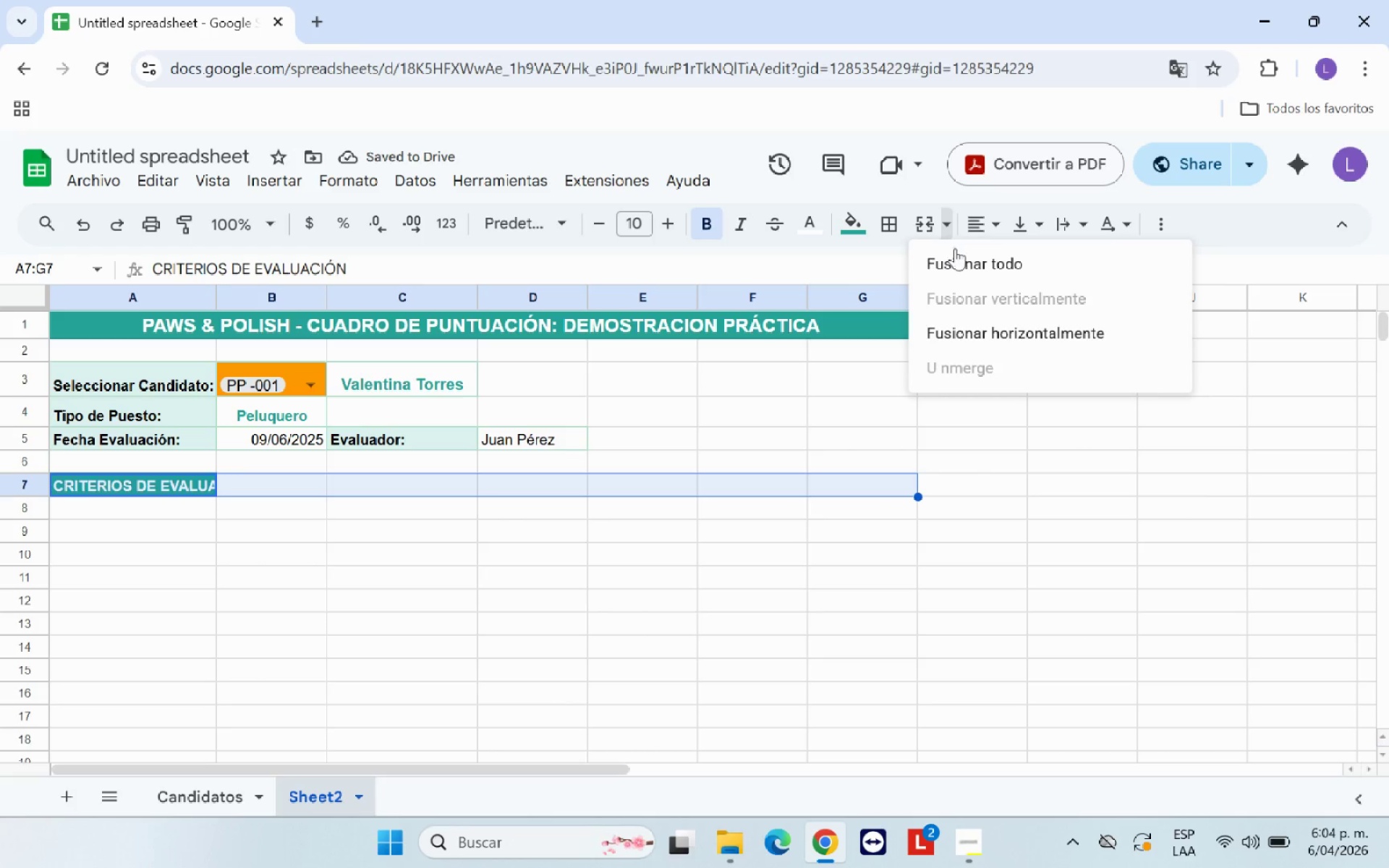 
left_click([956, 252])
 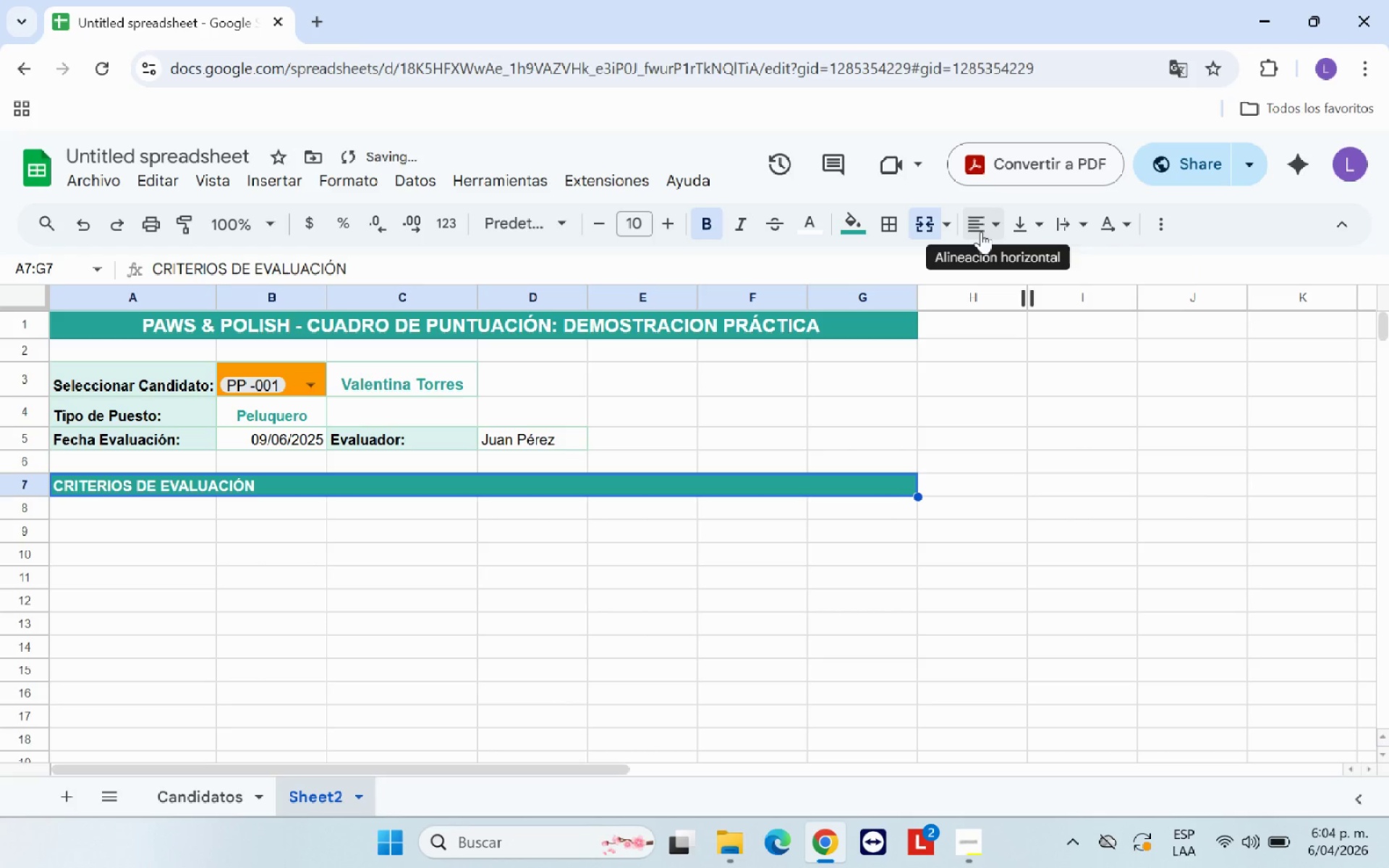 
left_click([946, 229])
 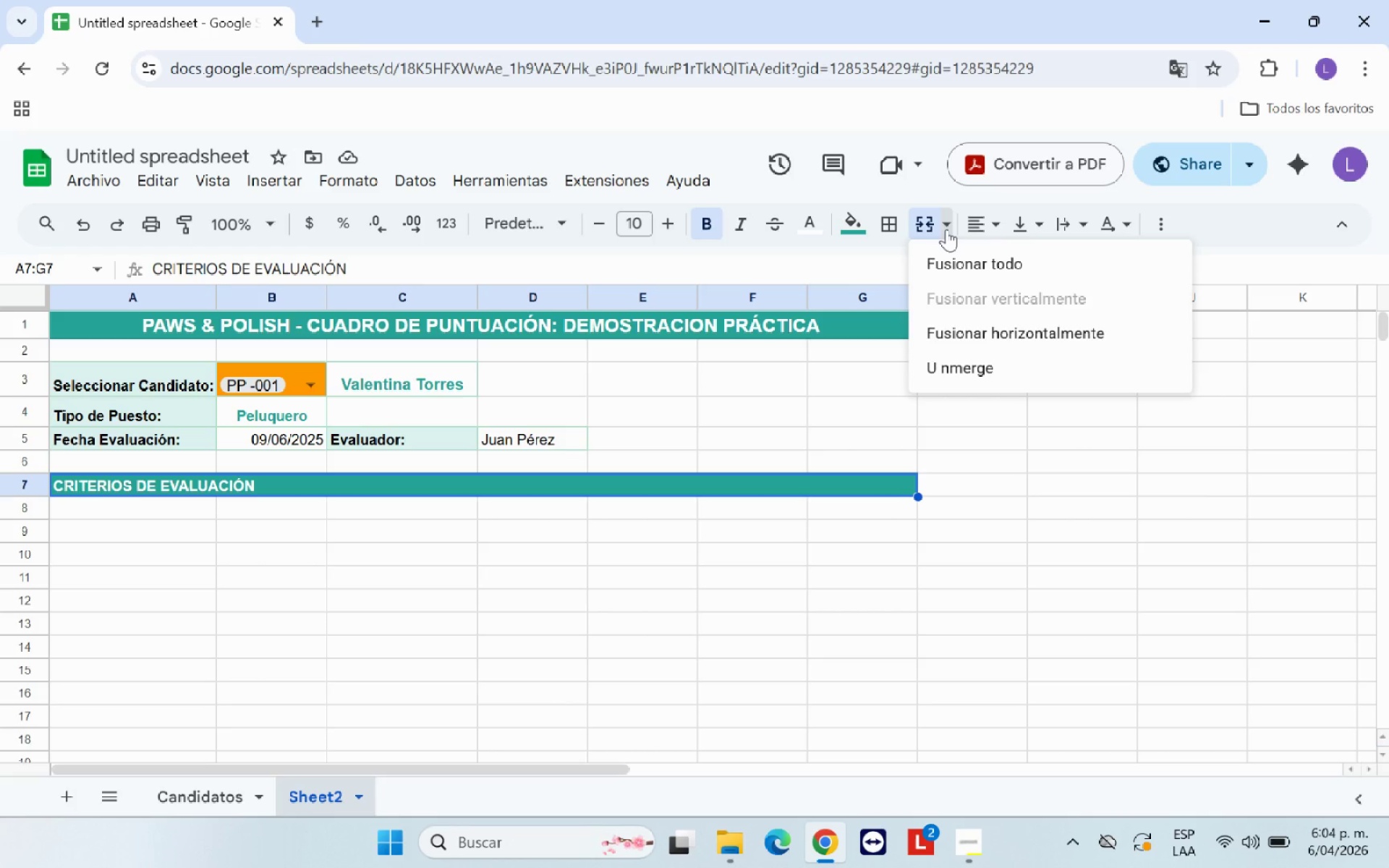 
wait(6.03)
 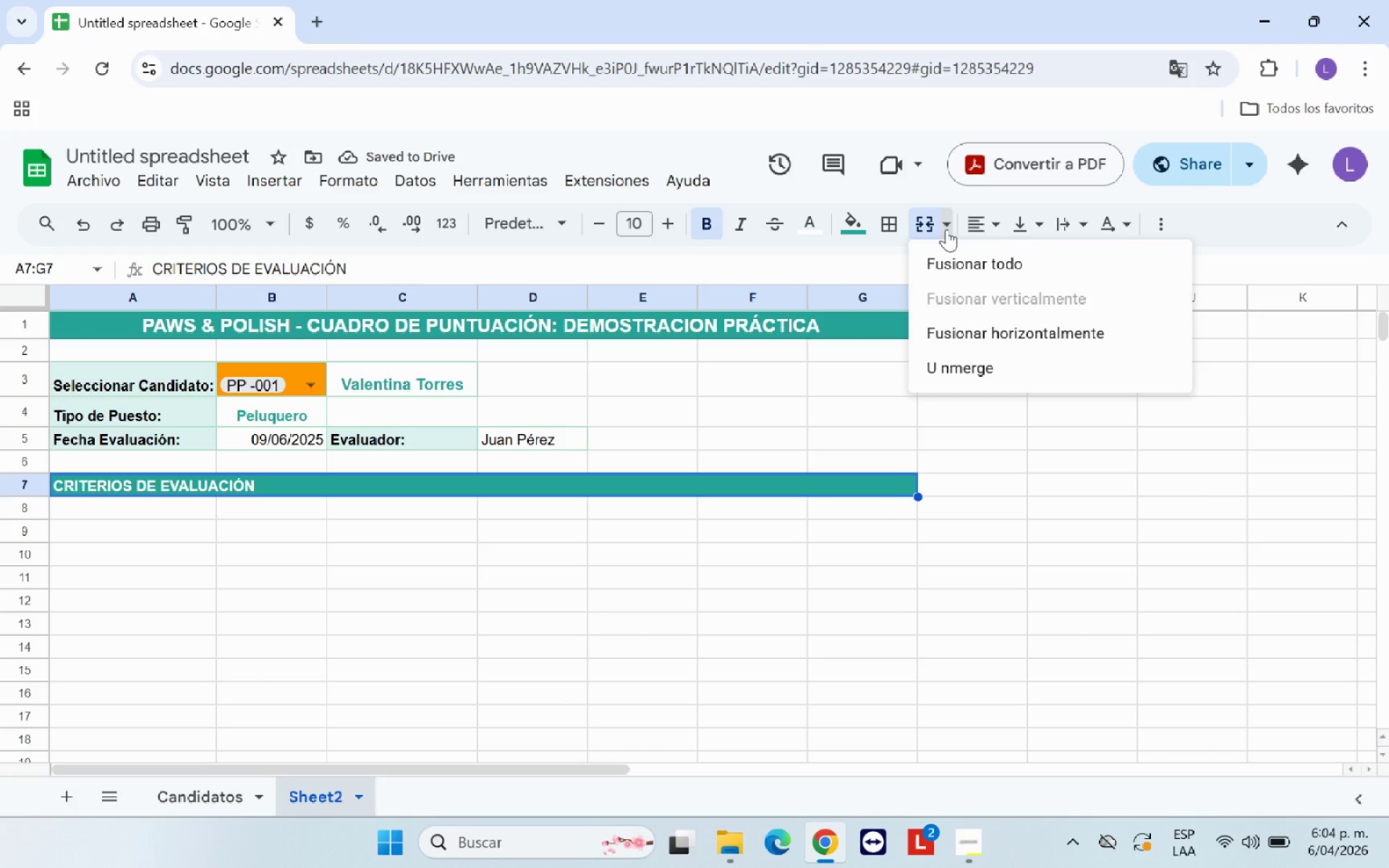 
left_click([946, 229])
 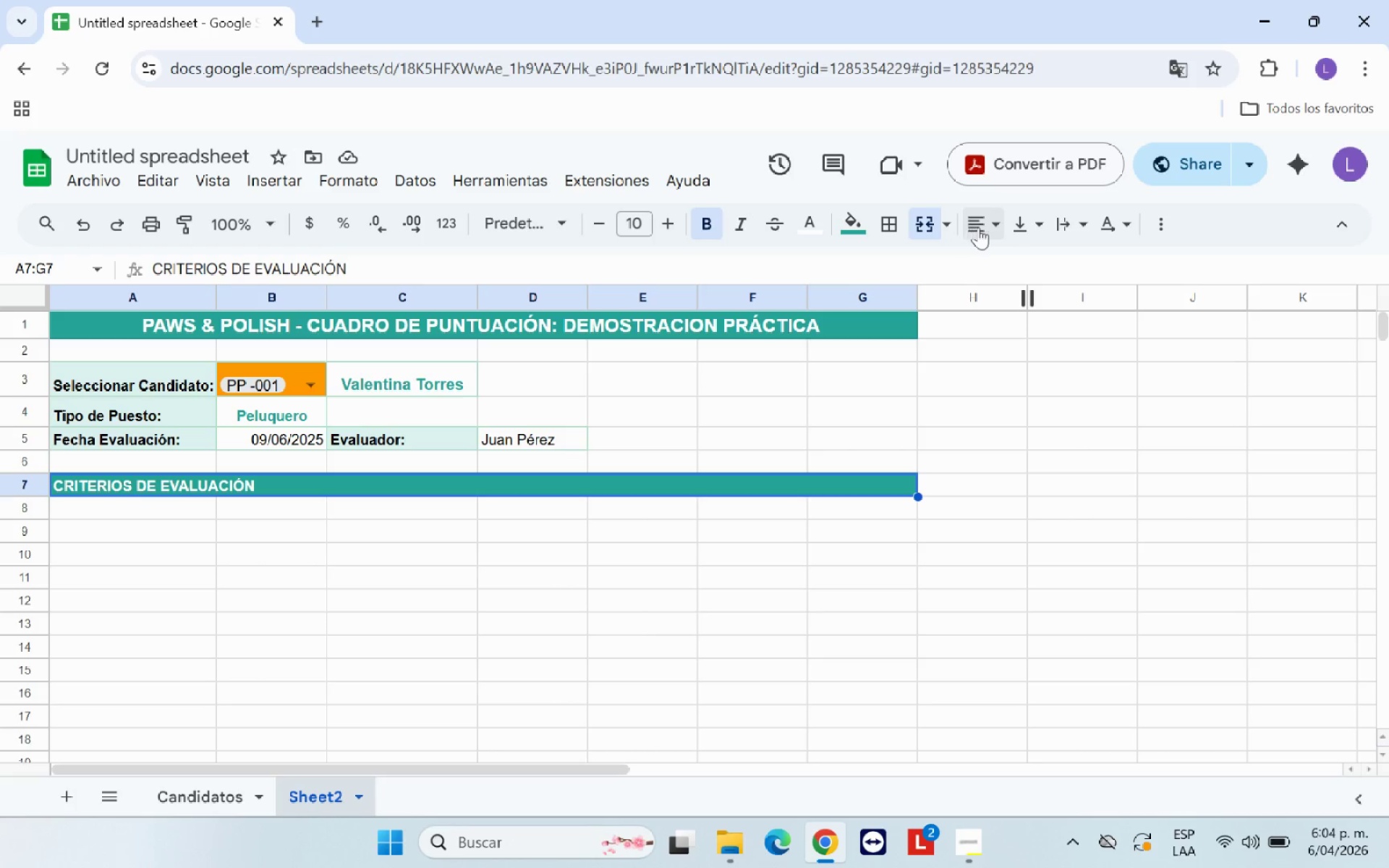 
left_click([990, 227])
 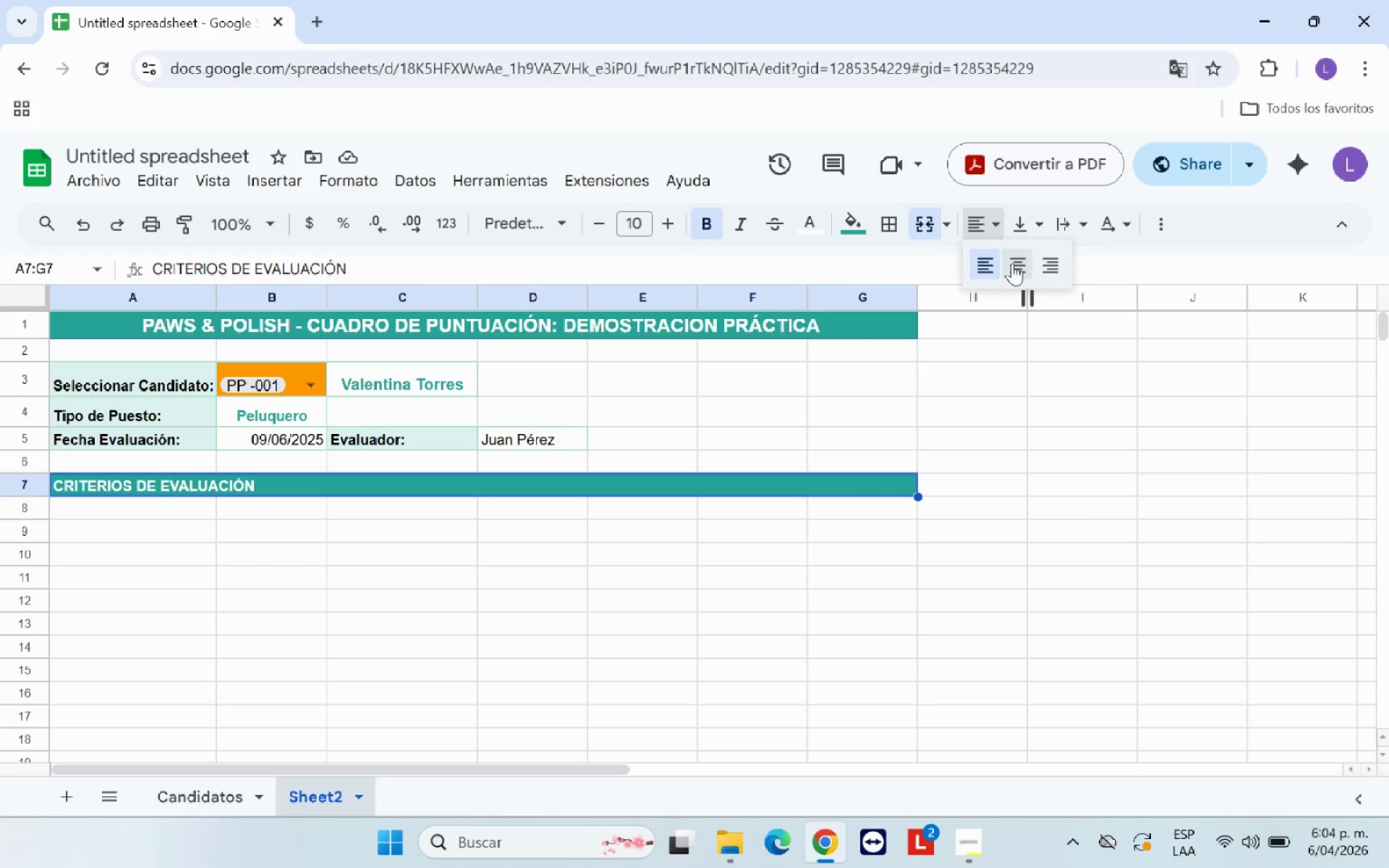 
left_click([1012, 263])
 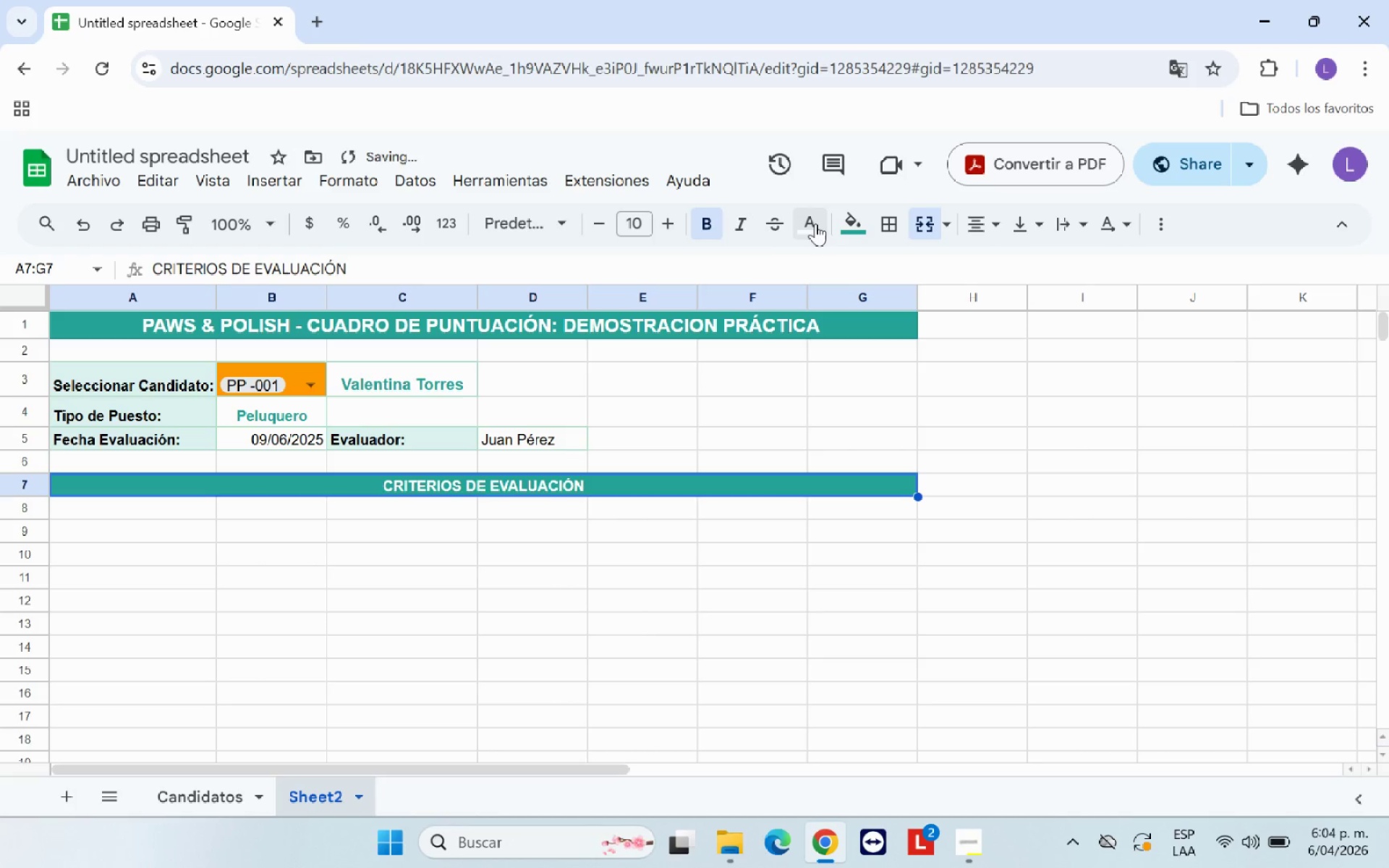 
mouse_move([705, 227])
 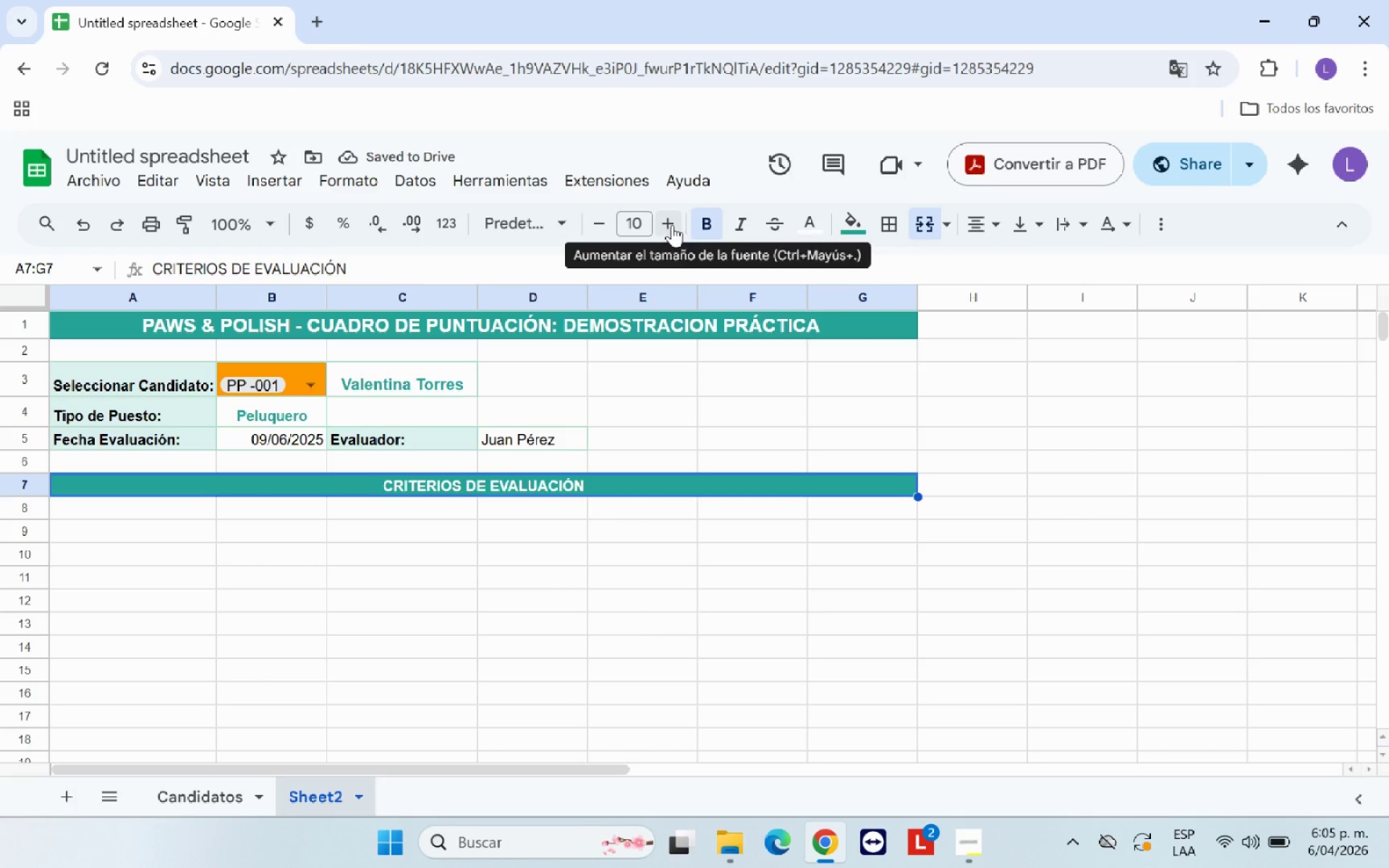 
left_click([672, 225])
 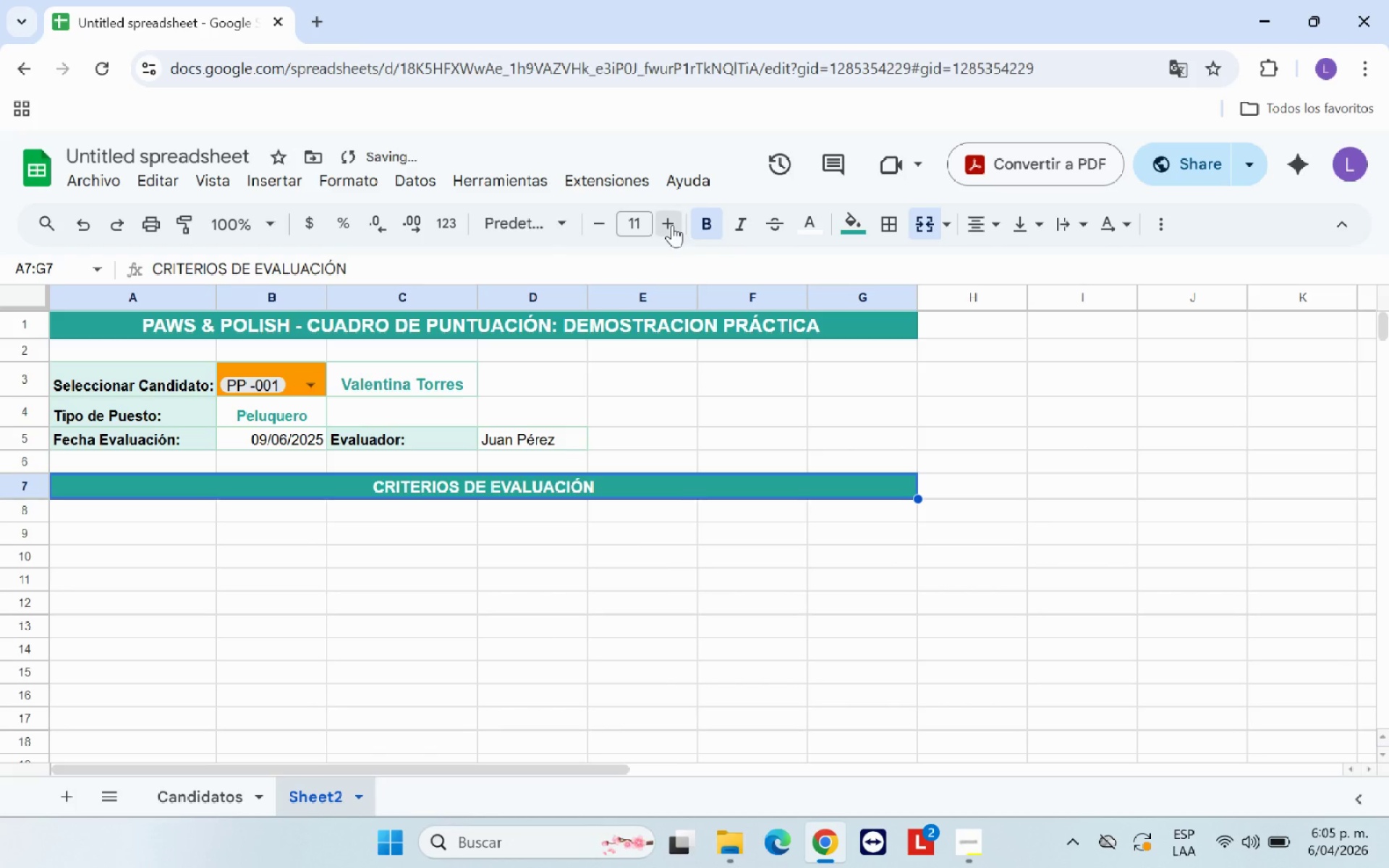 
left_click([672, 225])
 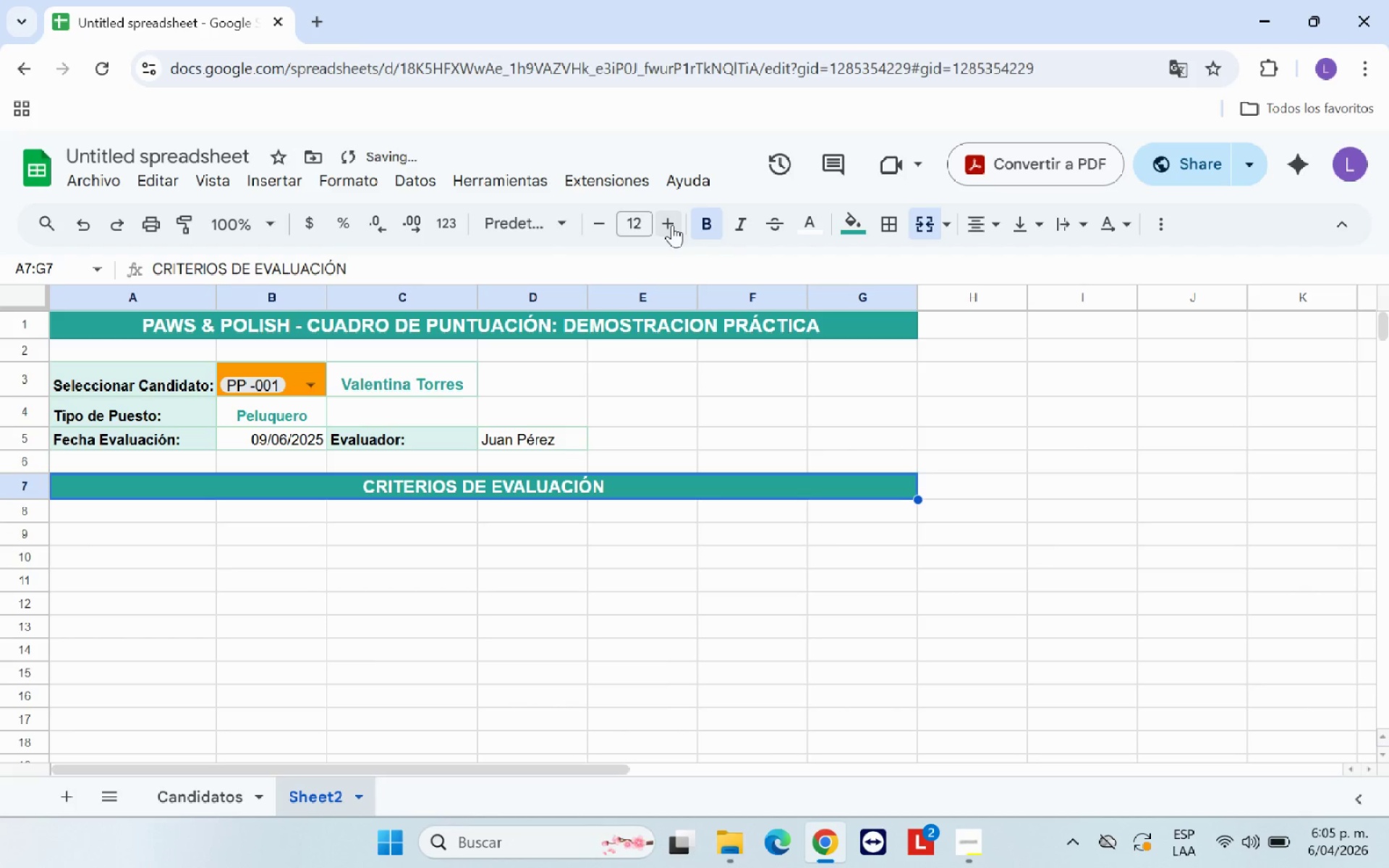 
left_click([672, 225])
 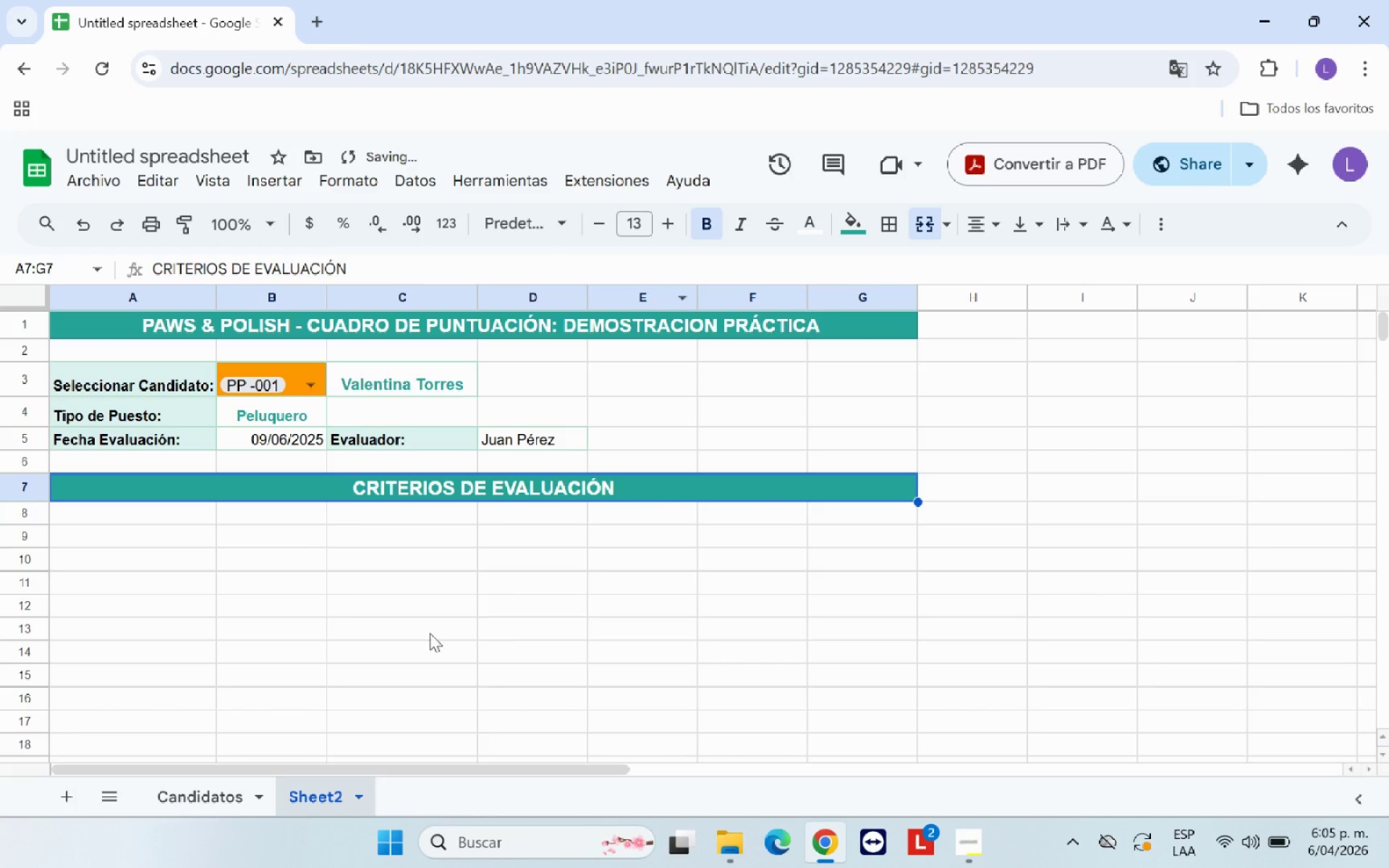 
left_click([373, 584])
 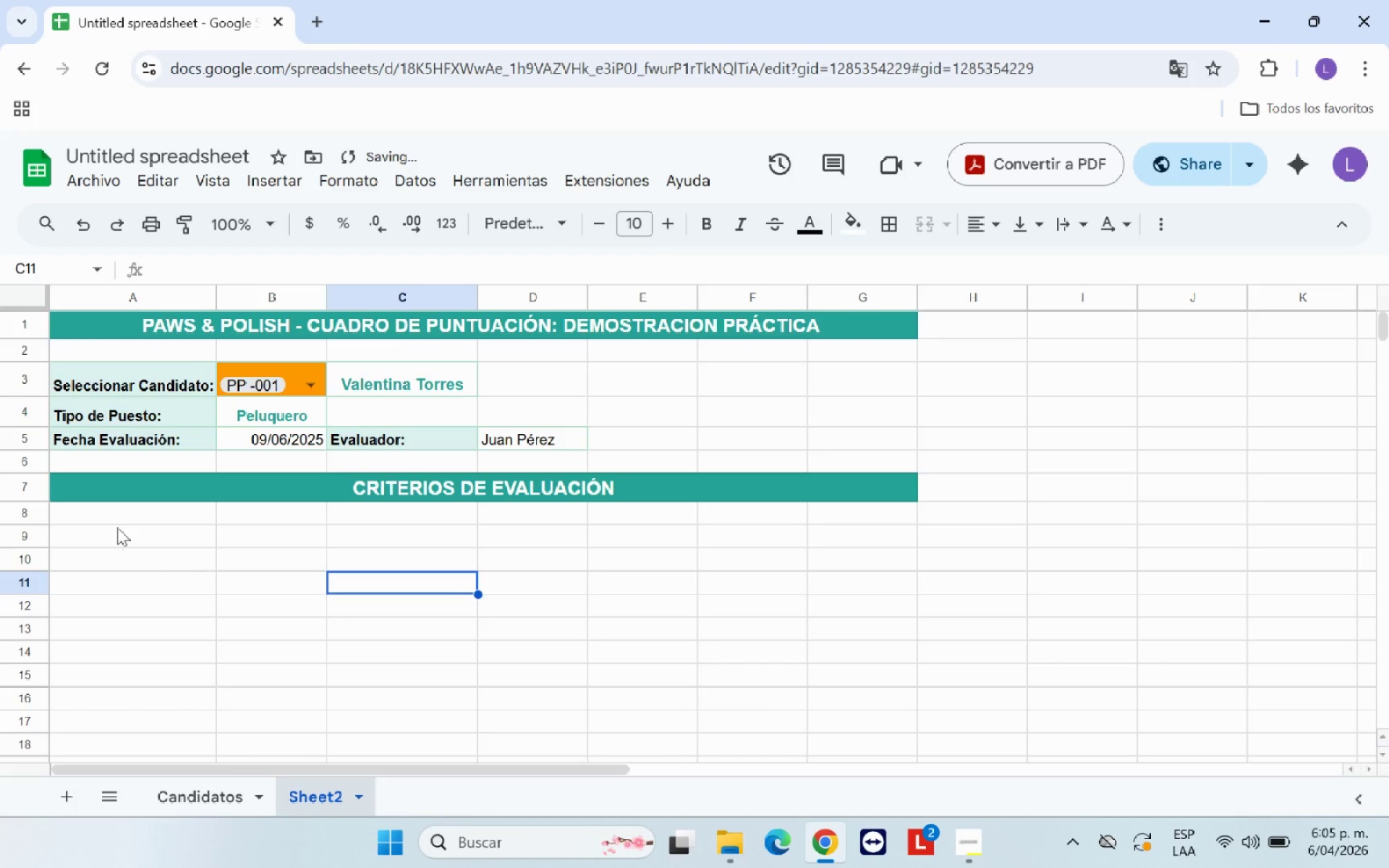 
left_click([115, 523])
 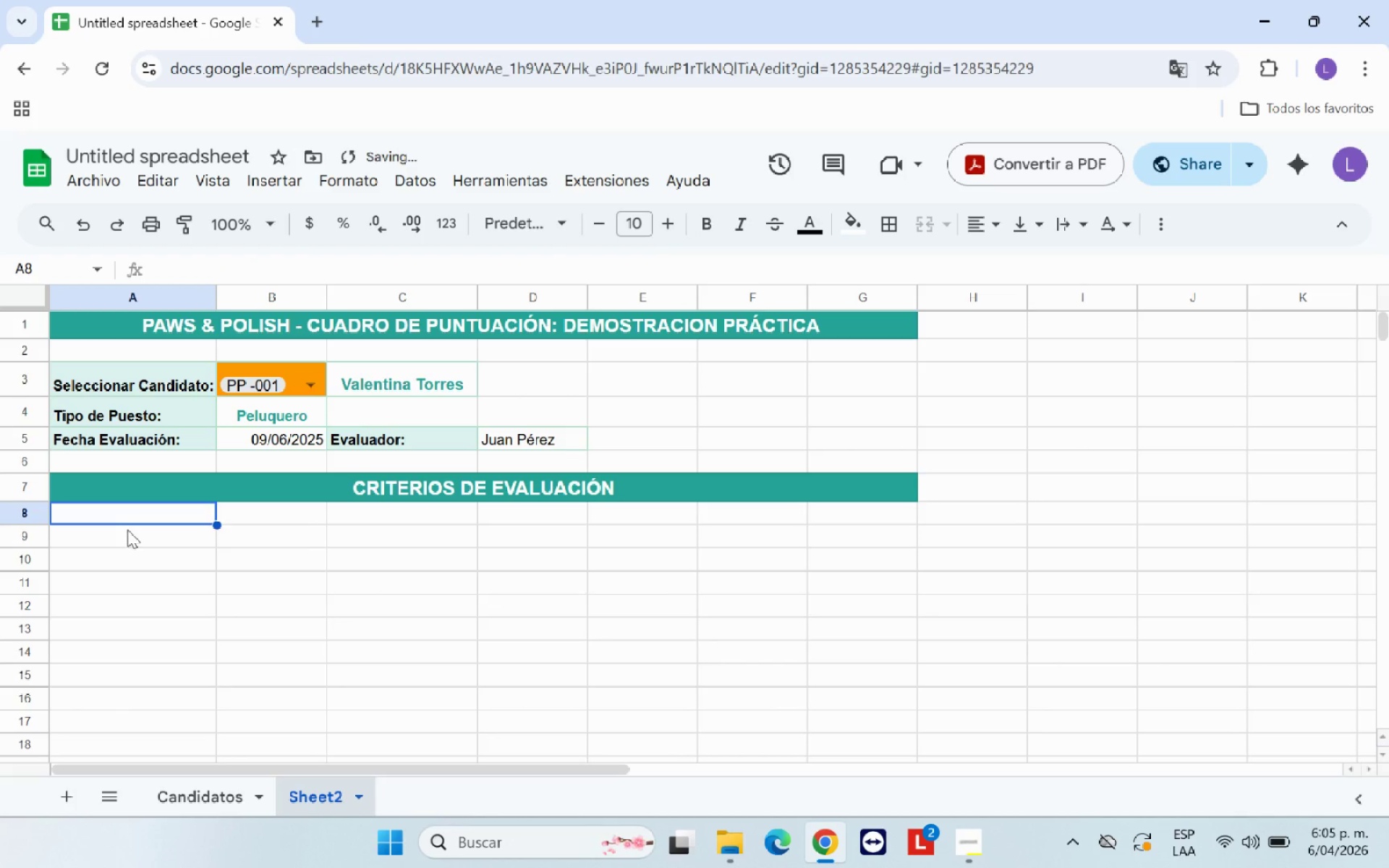 
left_click([129, 531])
 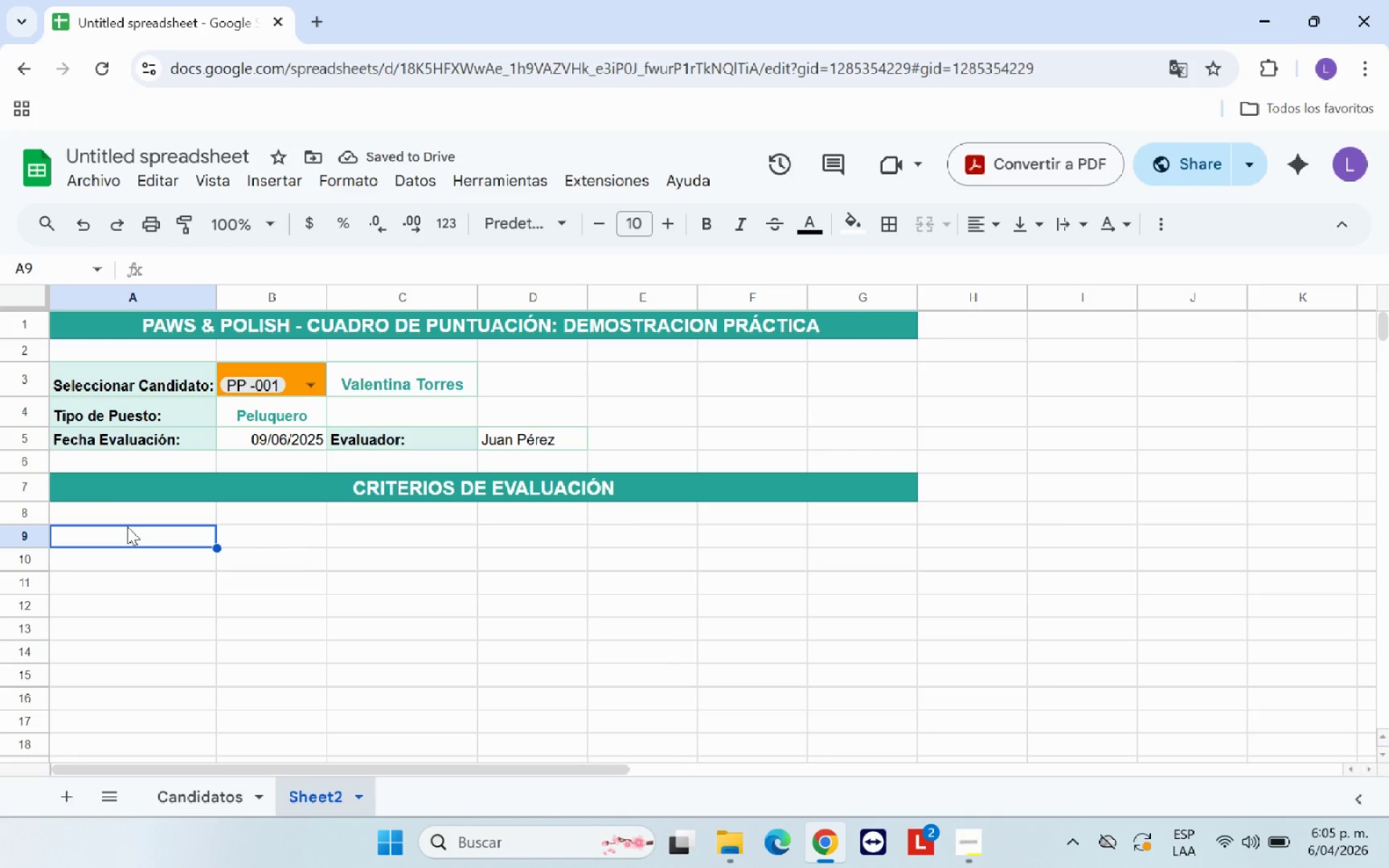 
left_click([121, 509])
 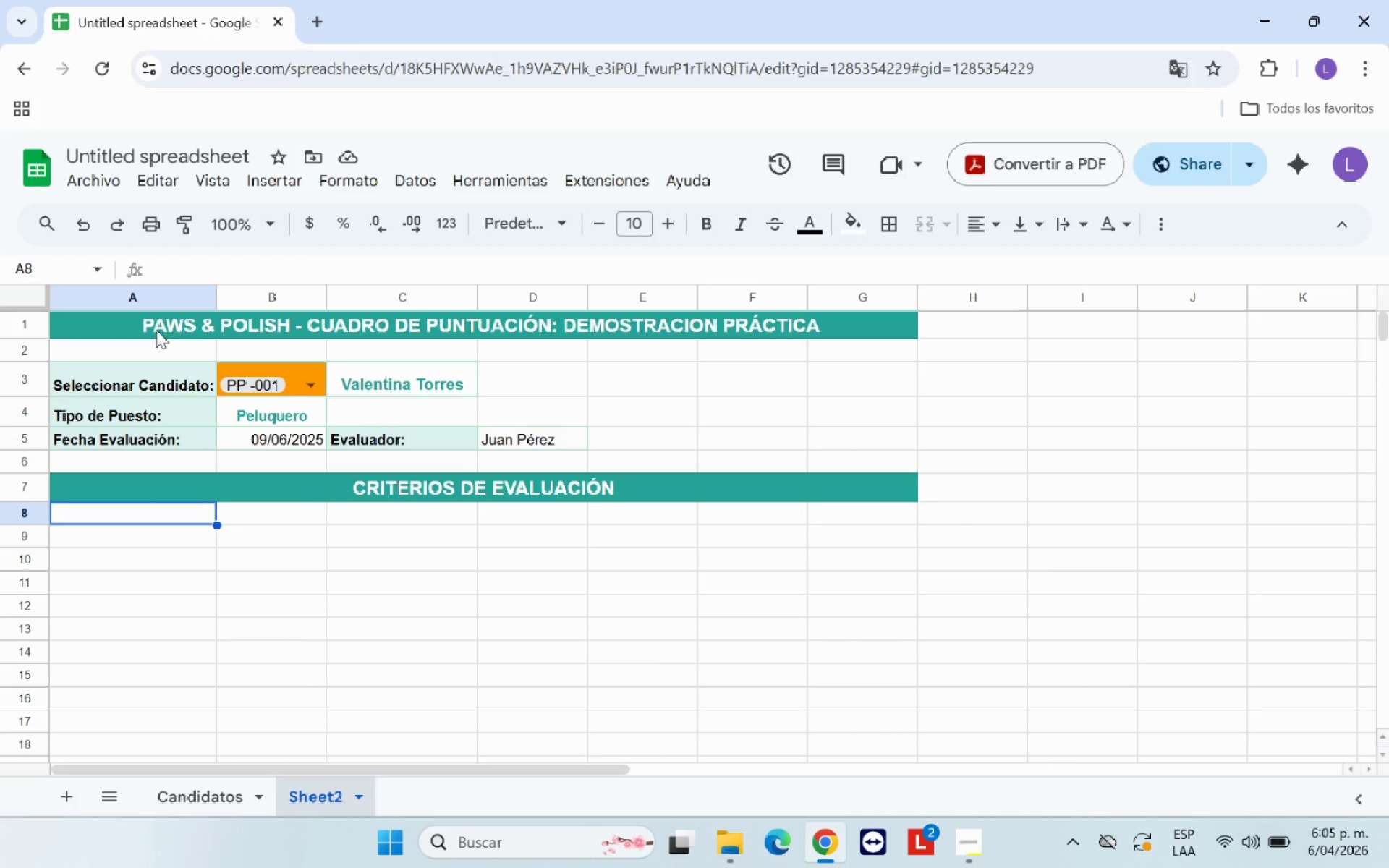 
wait(14.62)
 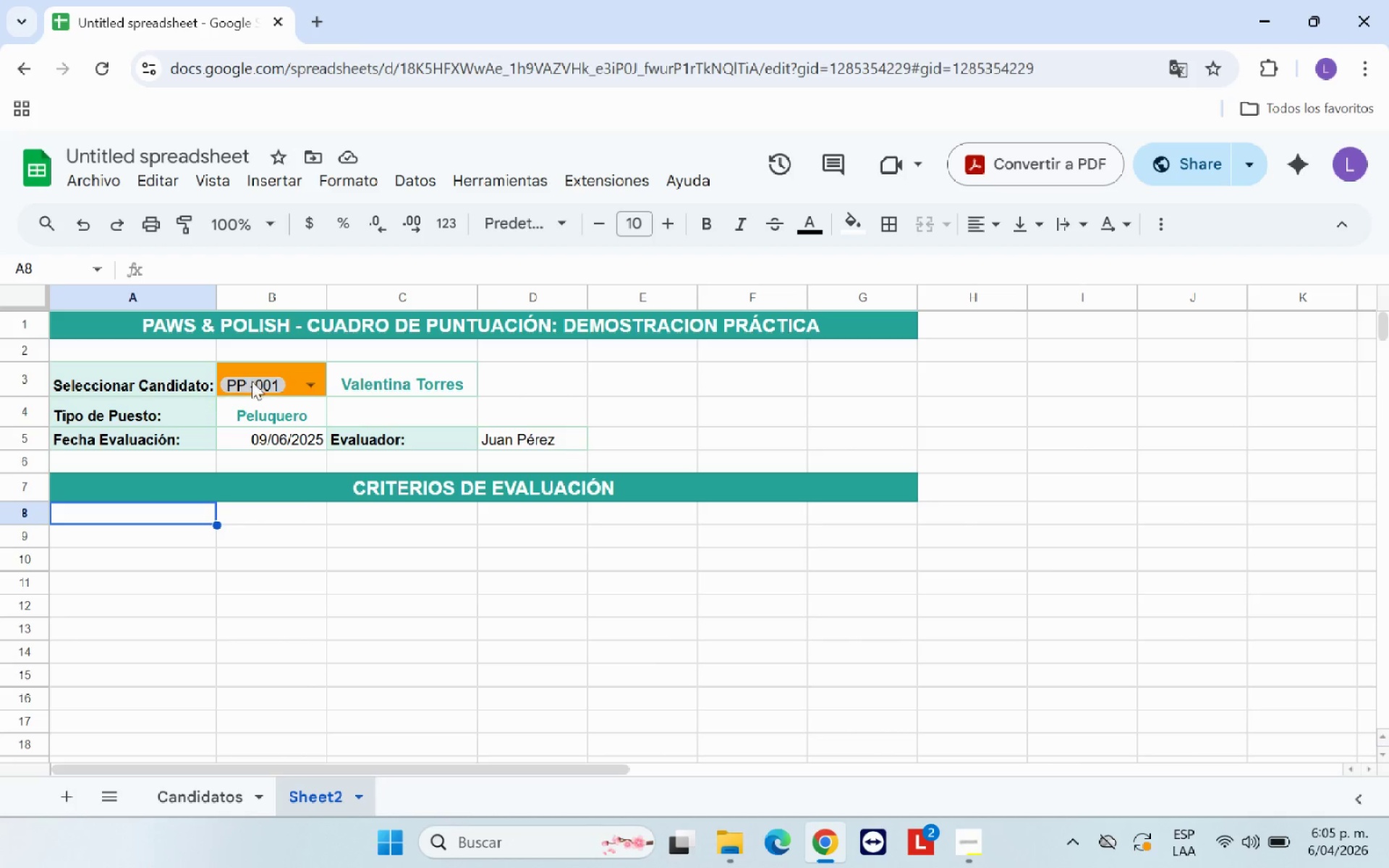 
key(Shift+3)
 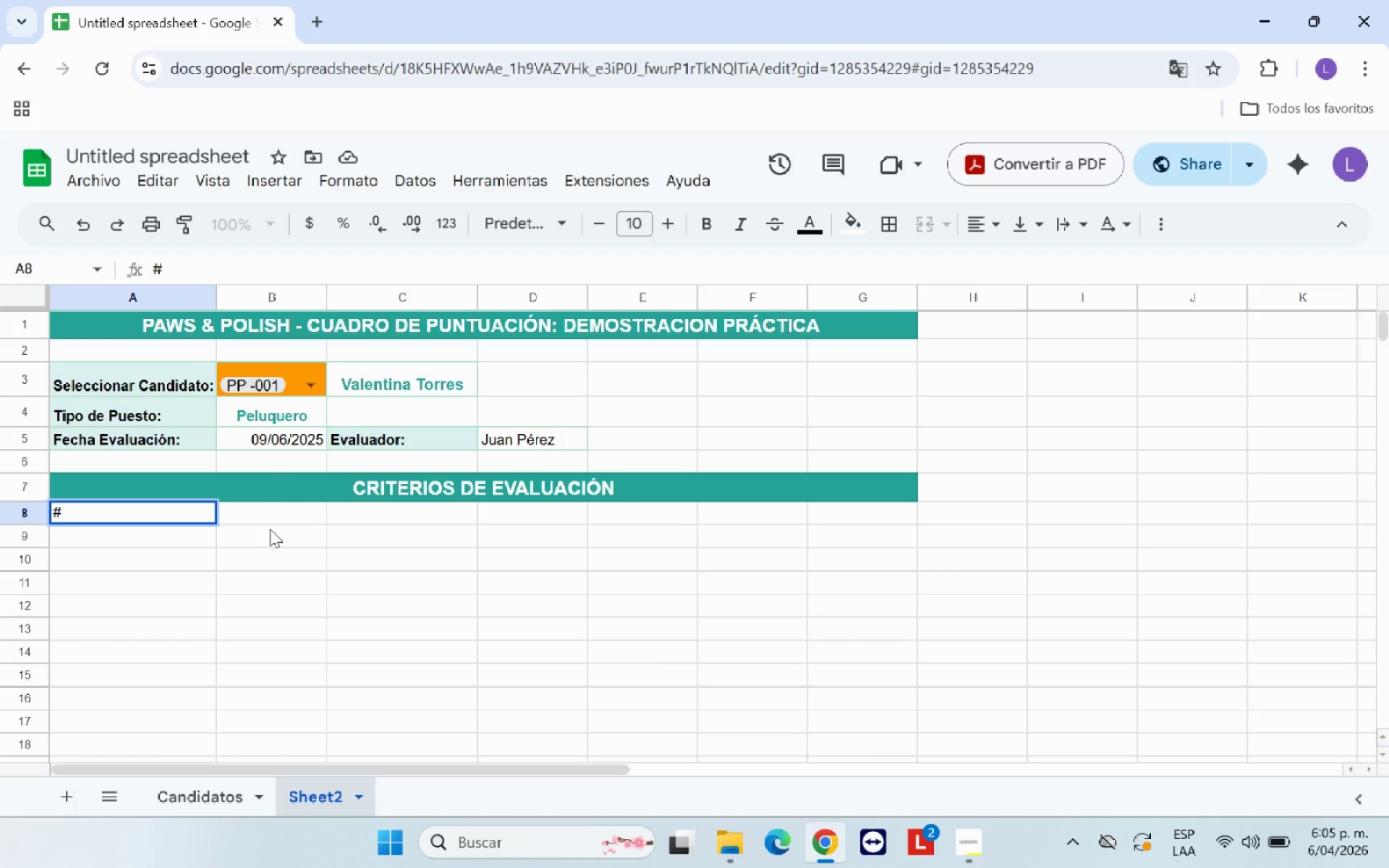 
left_click([271, 557])
 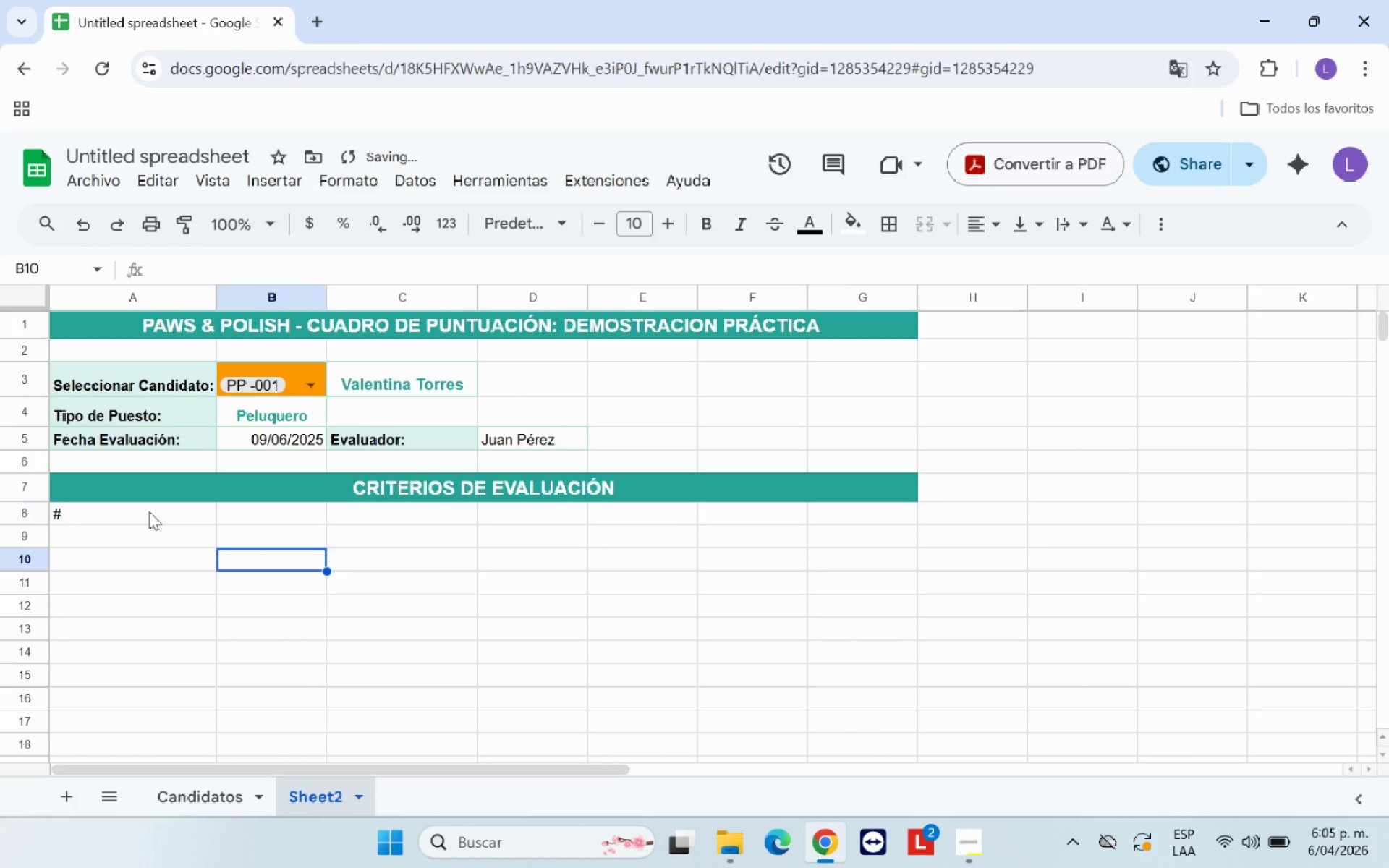 
left_click([148, 511])
 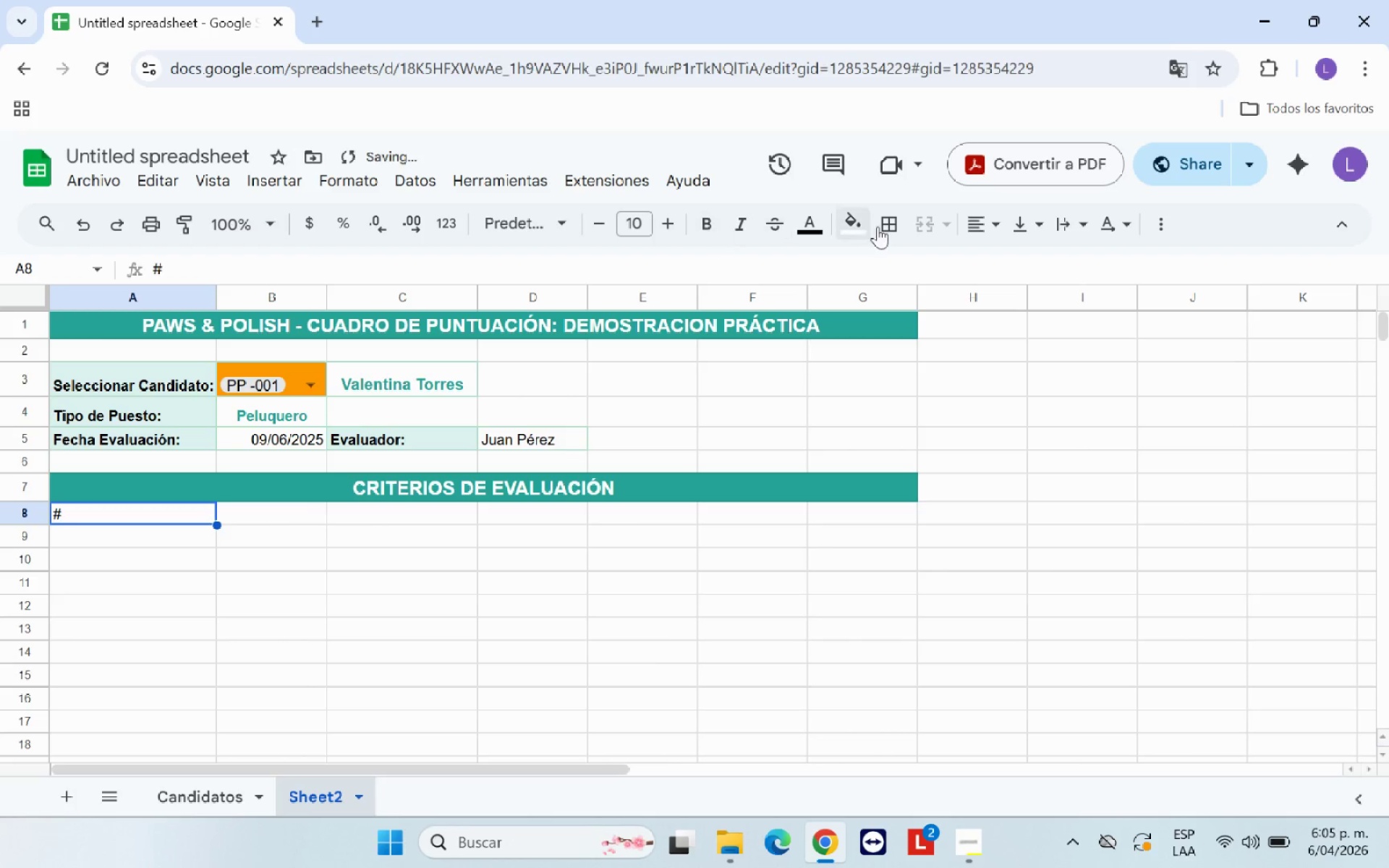 
left_click([982, 233])
 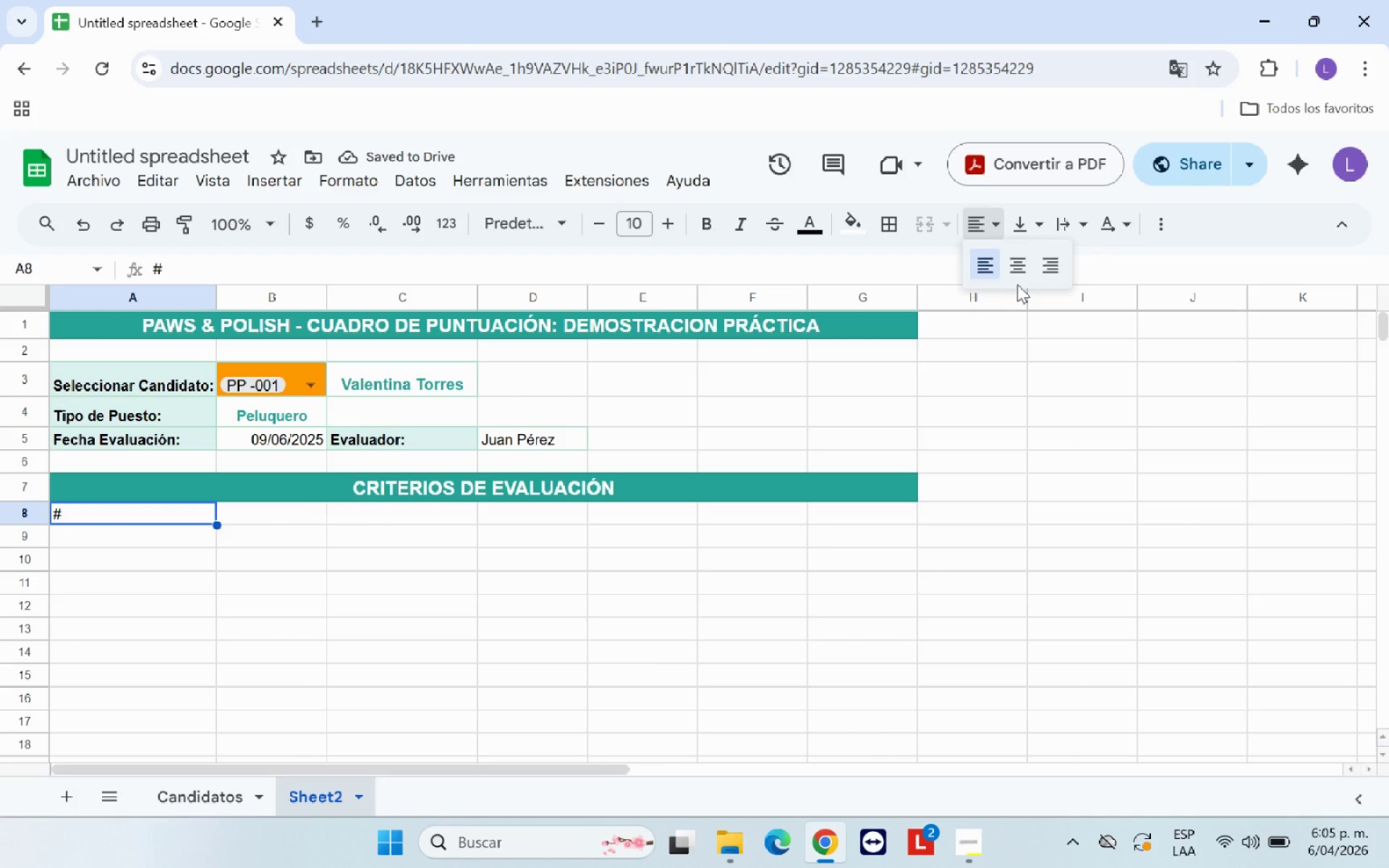 
triple_click([1019, 277])
 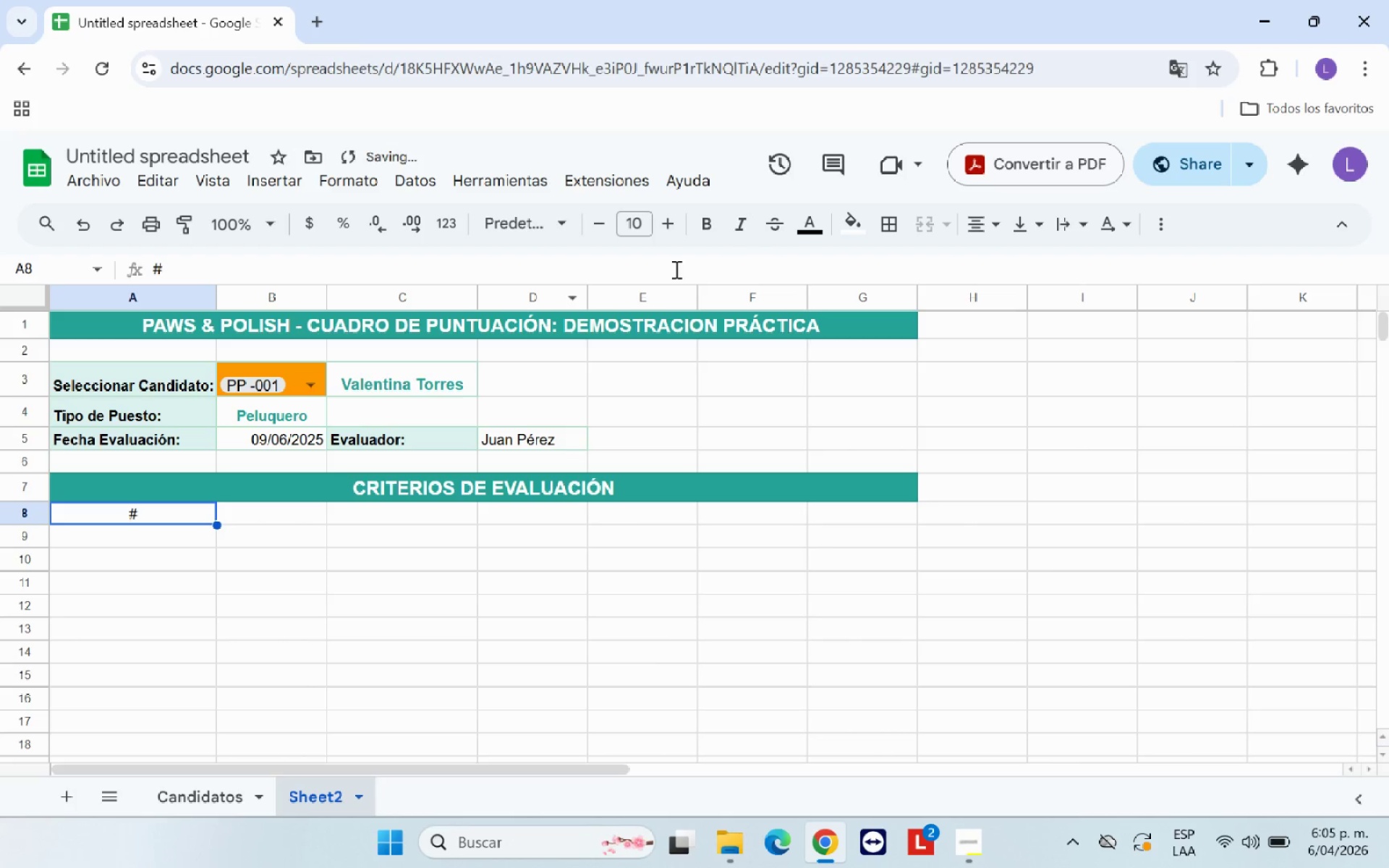 
left_click([715, 224])
 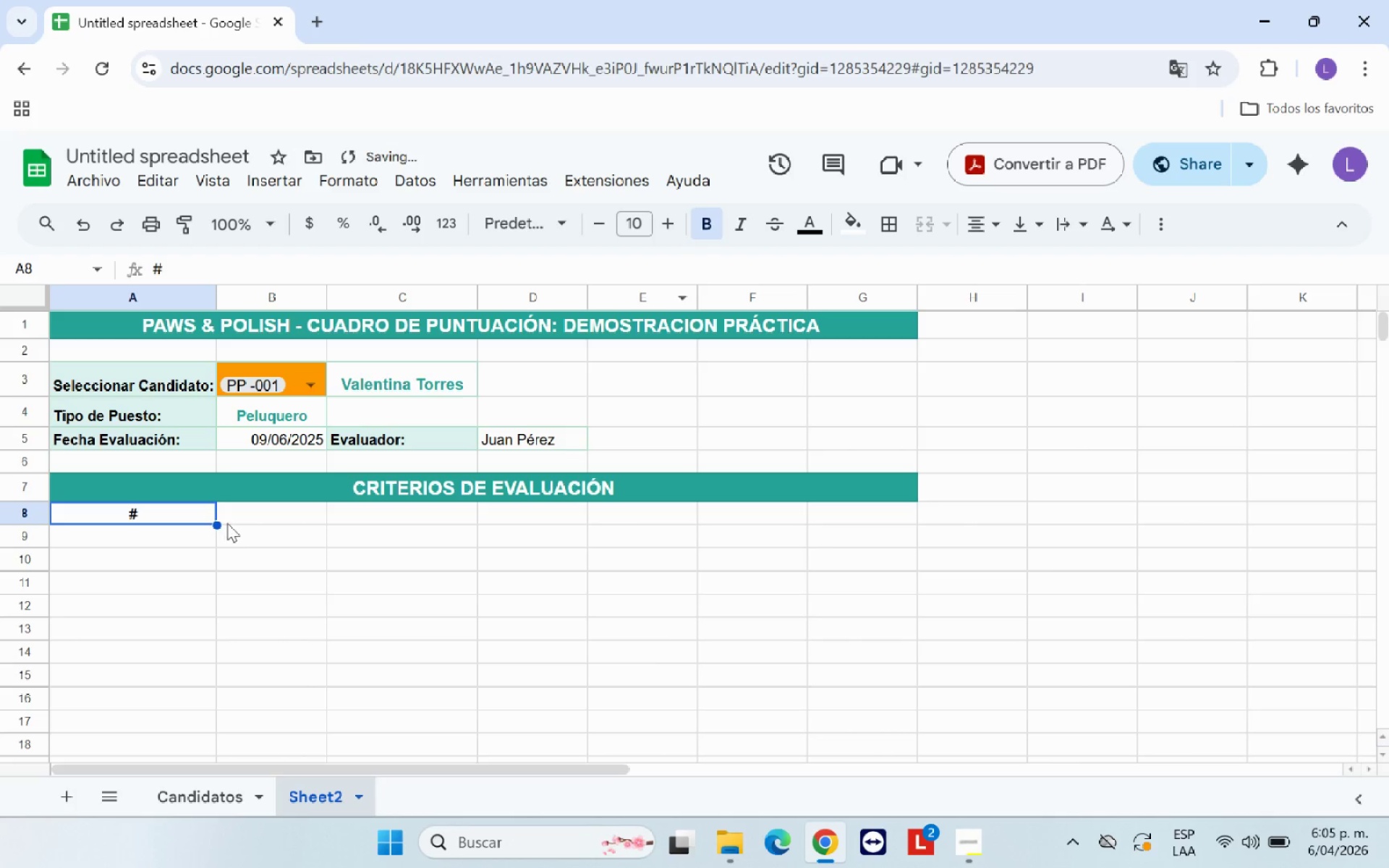 
left_click([237, 513])
 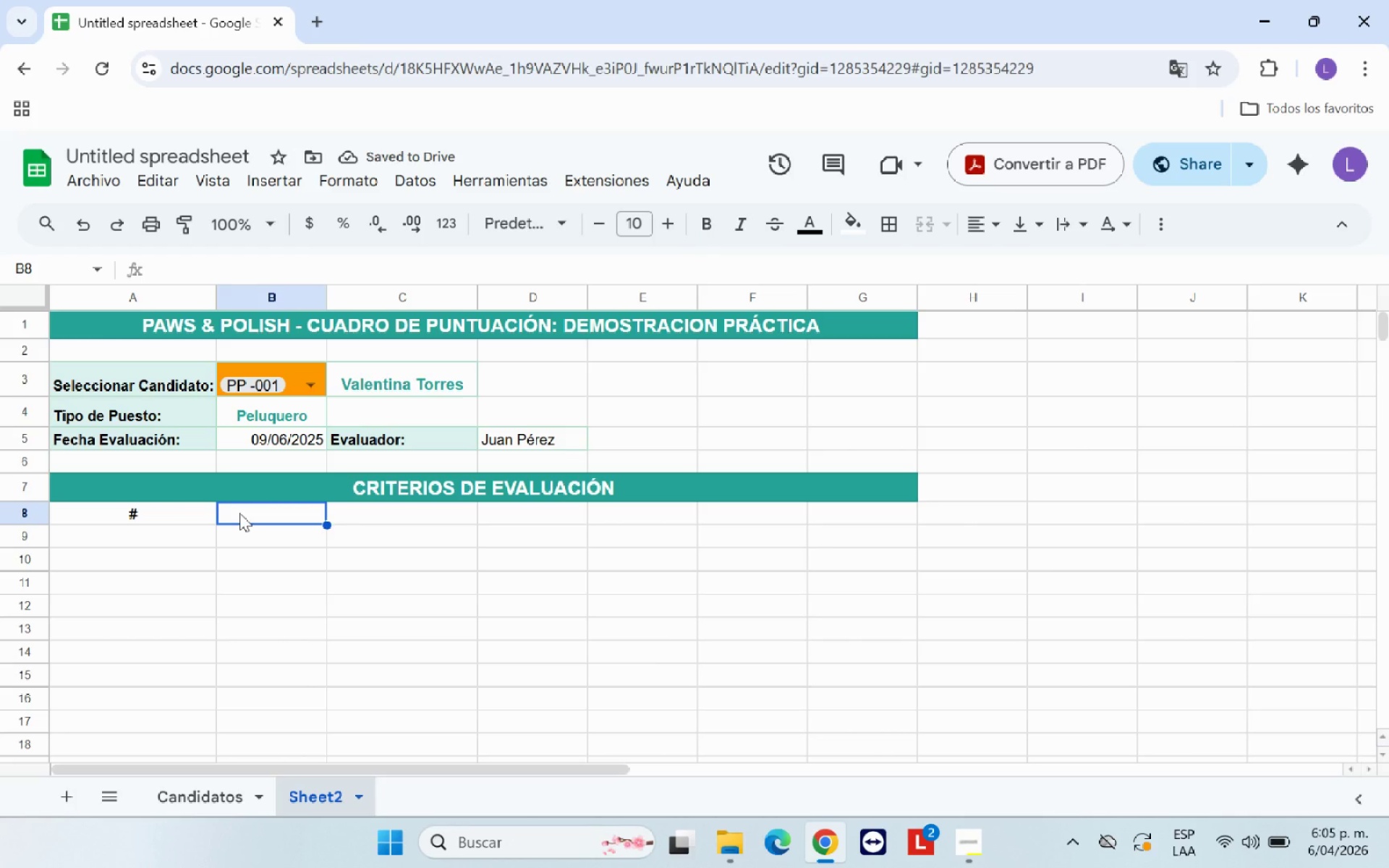 
type(Cirte)
key(Backspace)
key(Backspace)
key(Backspace)
key(Backspace)
type(riterio)
 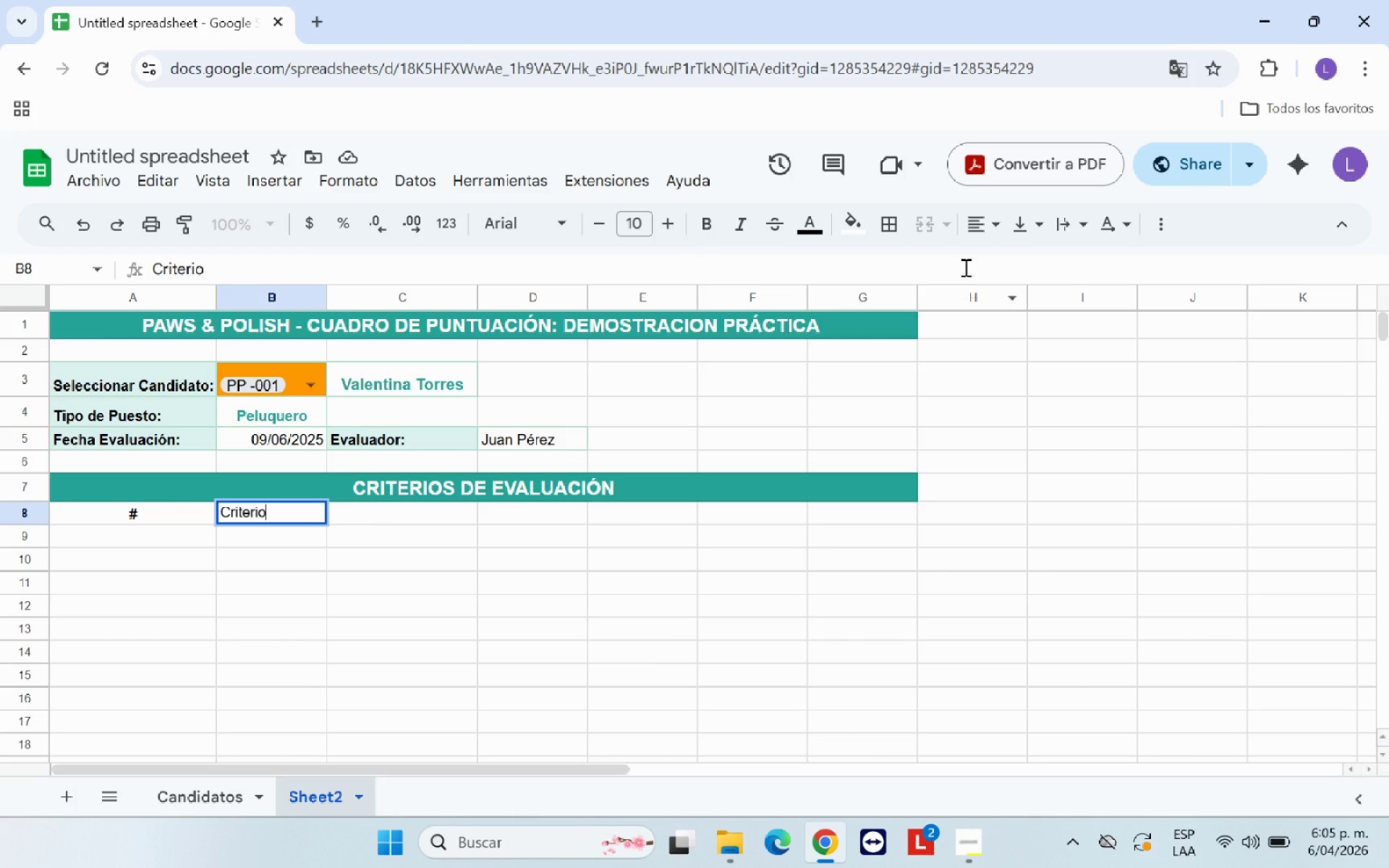 
left_click([988, 230])
 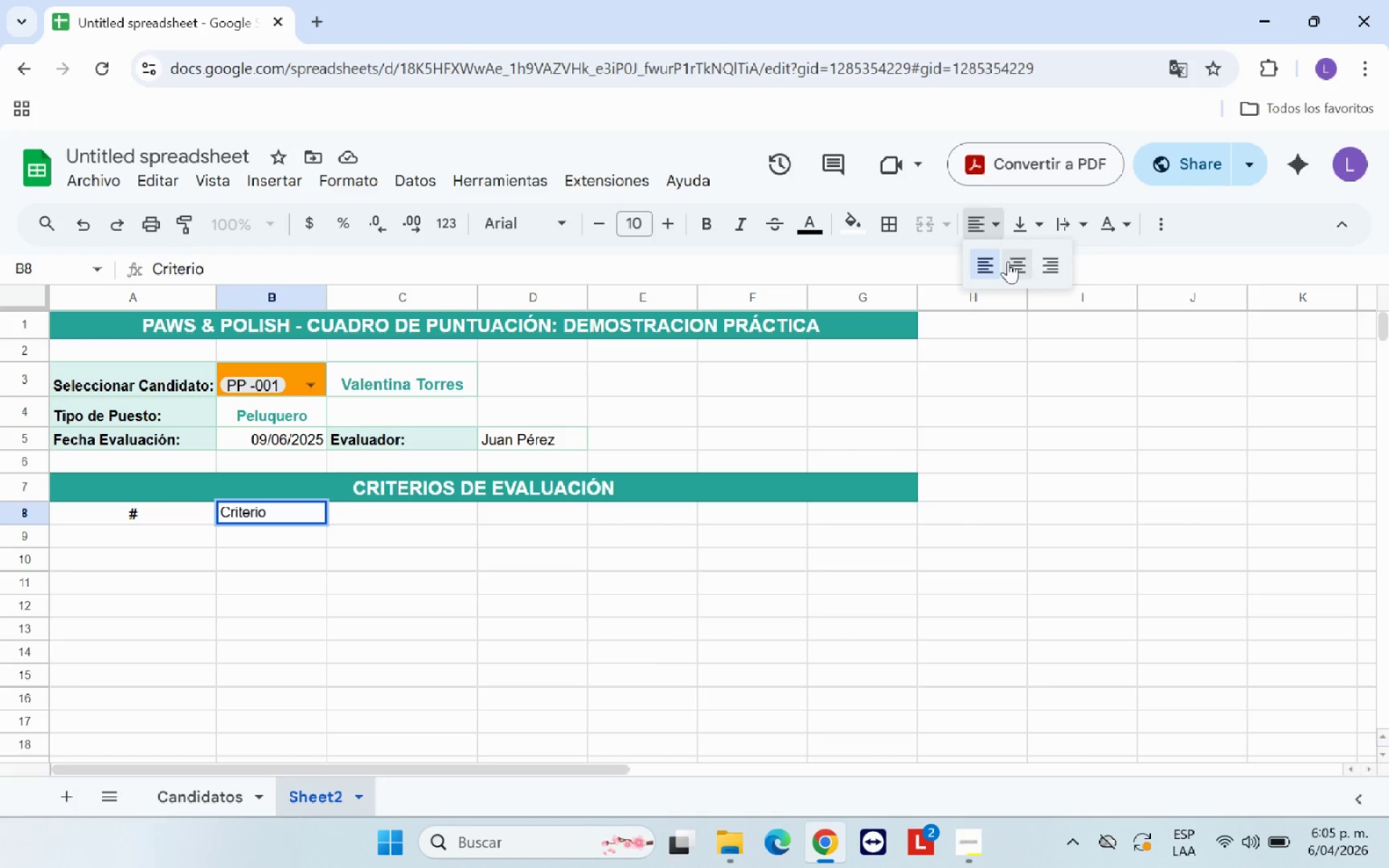 
left_click([1010, 261])
 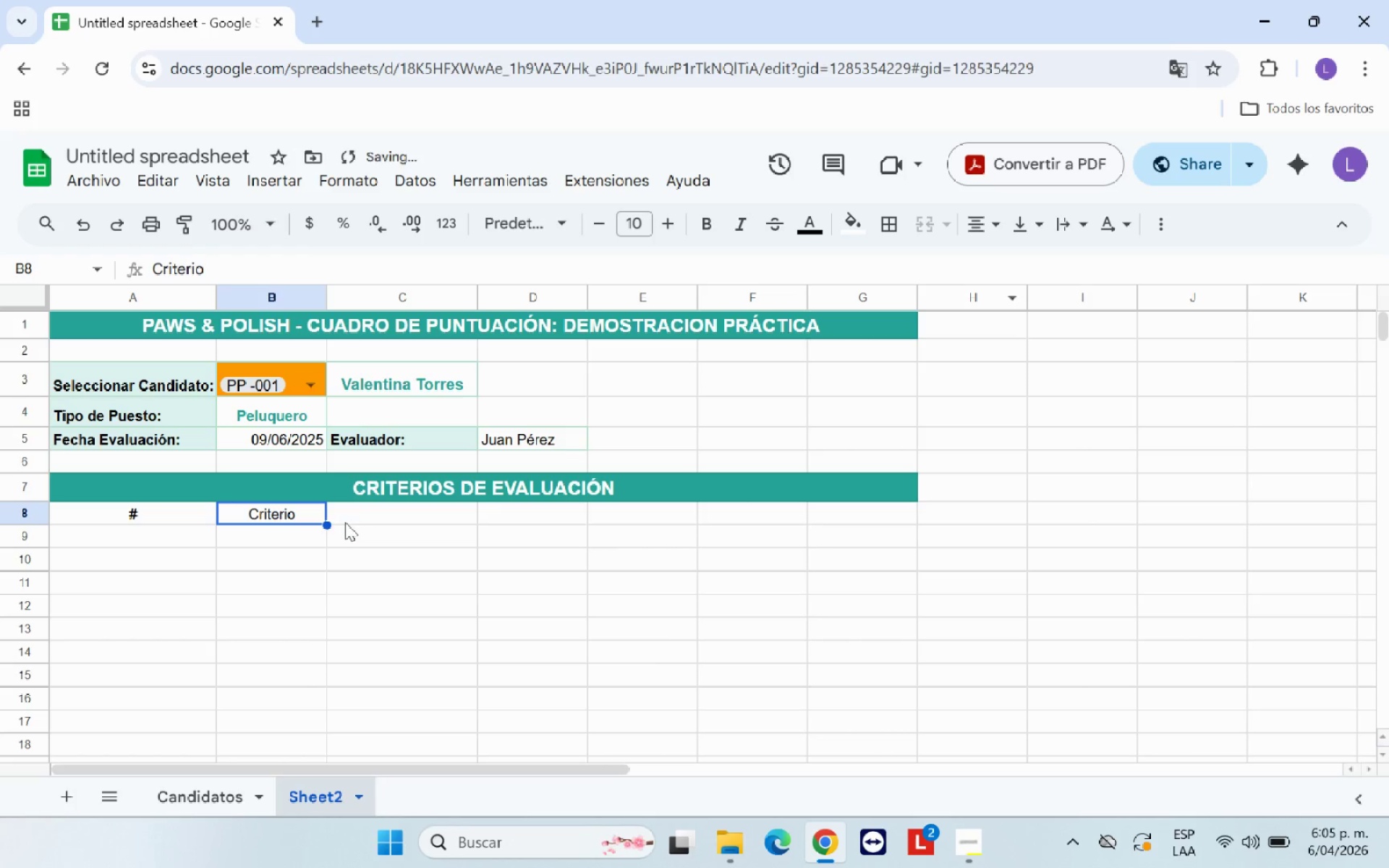 
left_click([353, 514])
 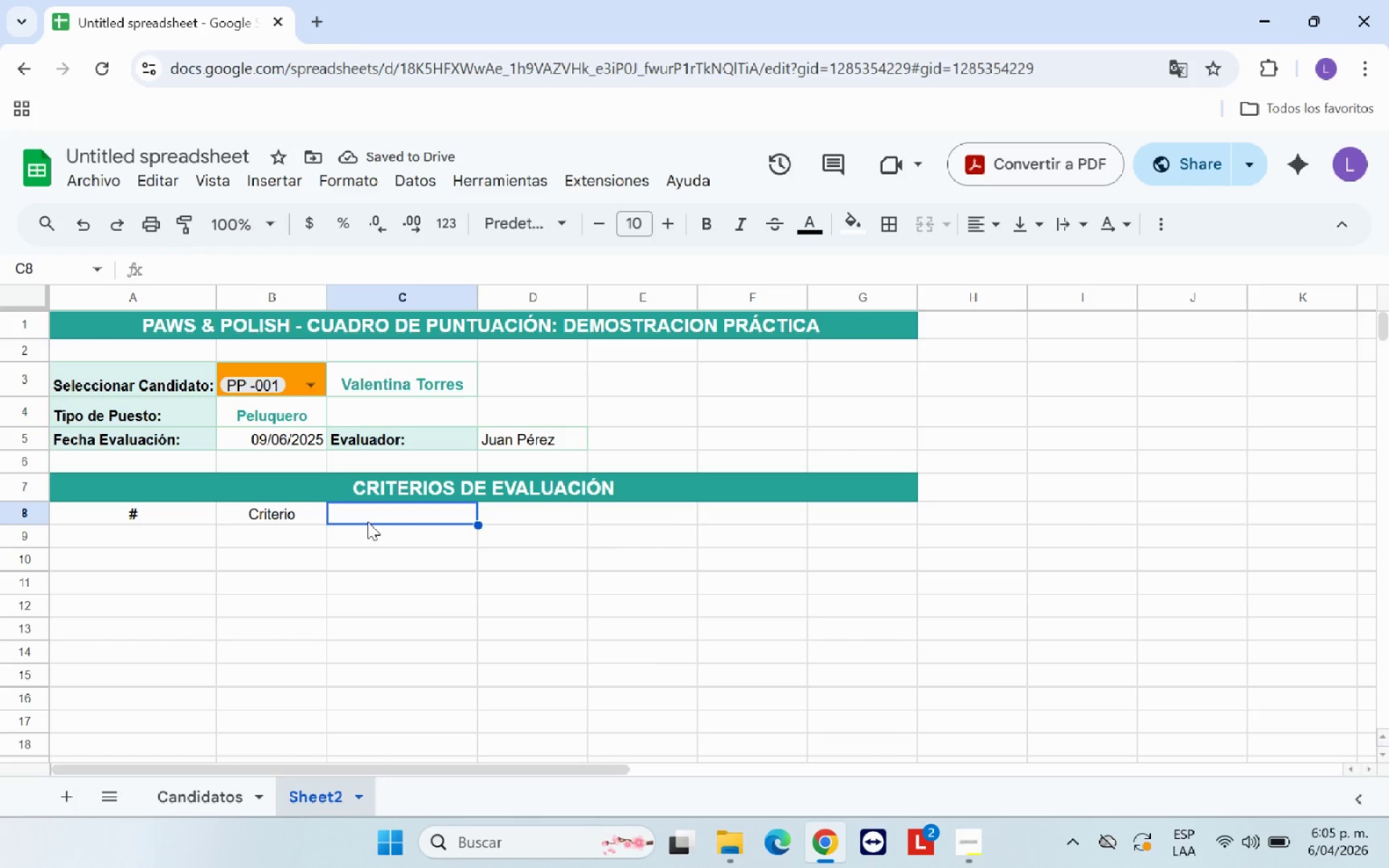 
type(Peso *%()
 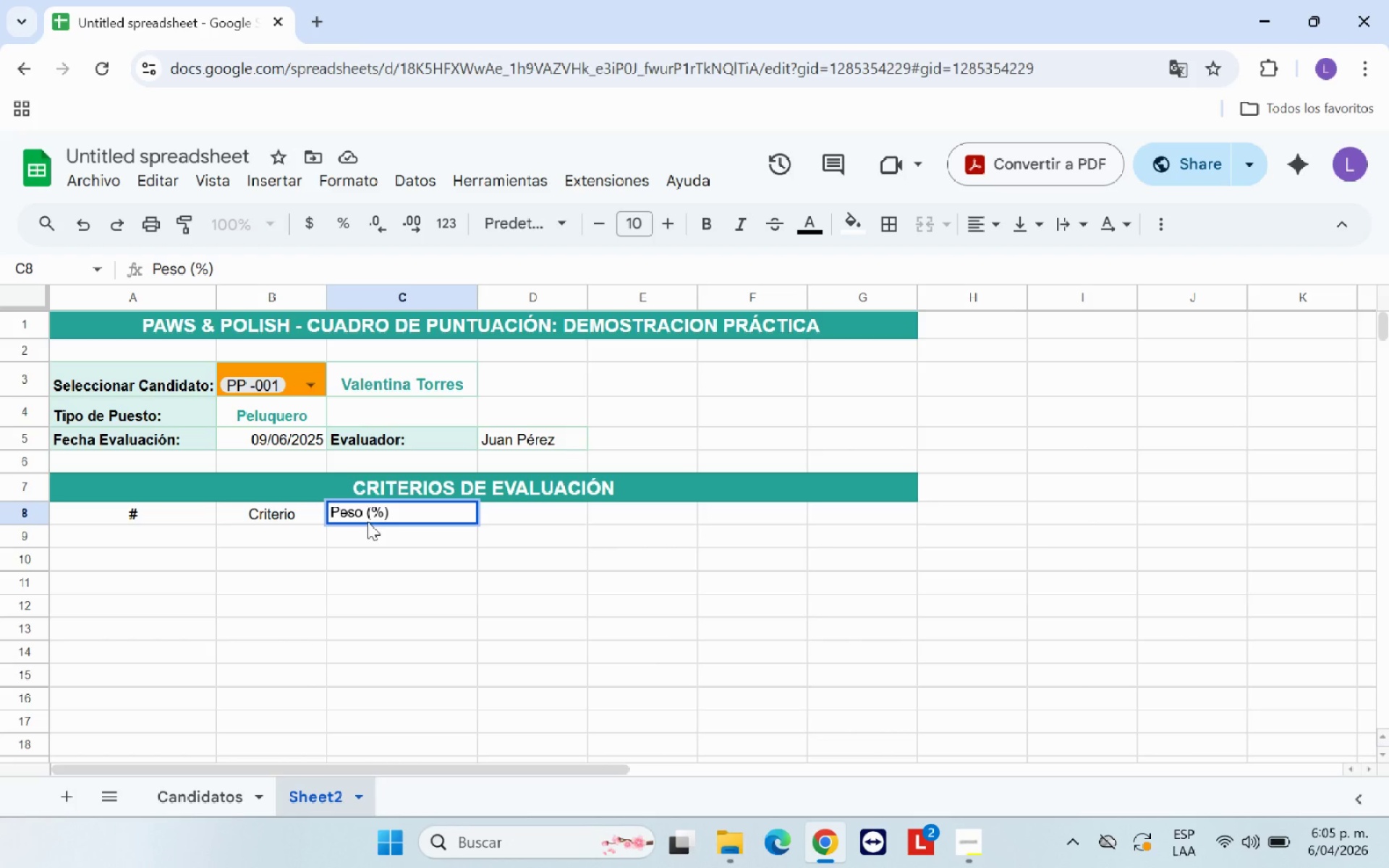 
left_click([459, 519])
 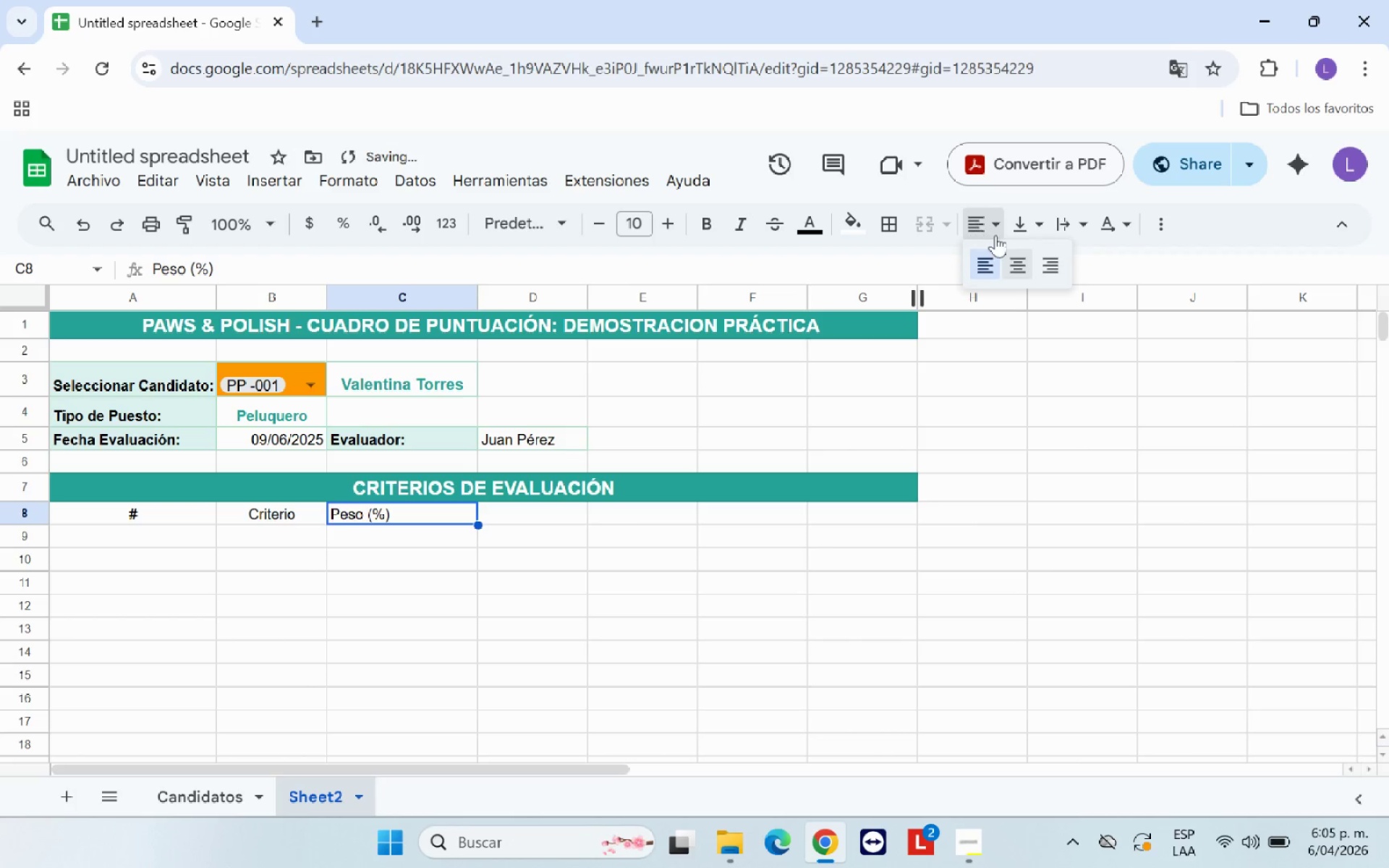 
double_click([1022, 271])
 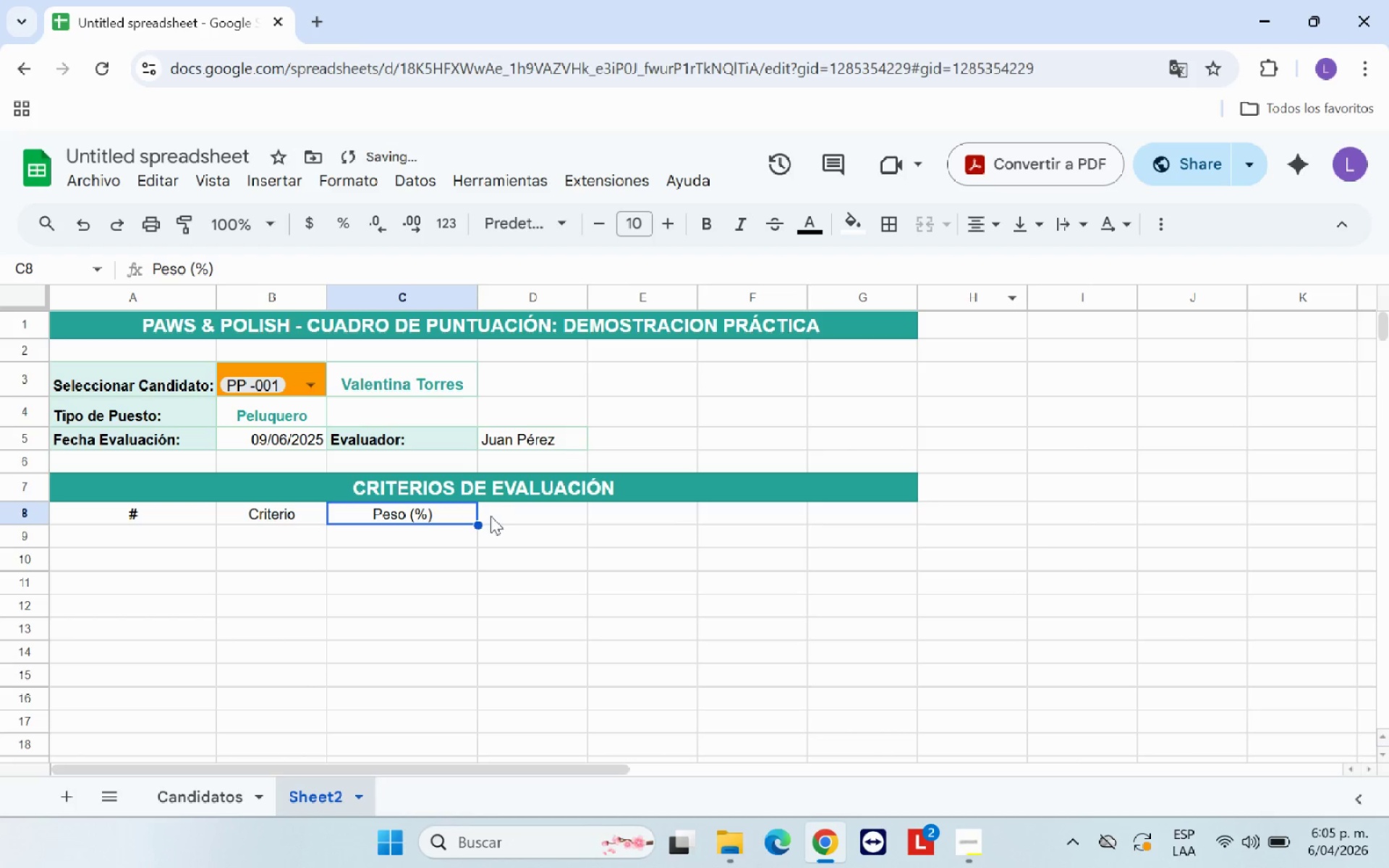 
left_click([503, 509])
 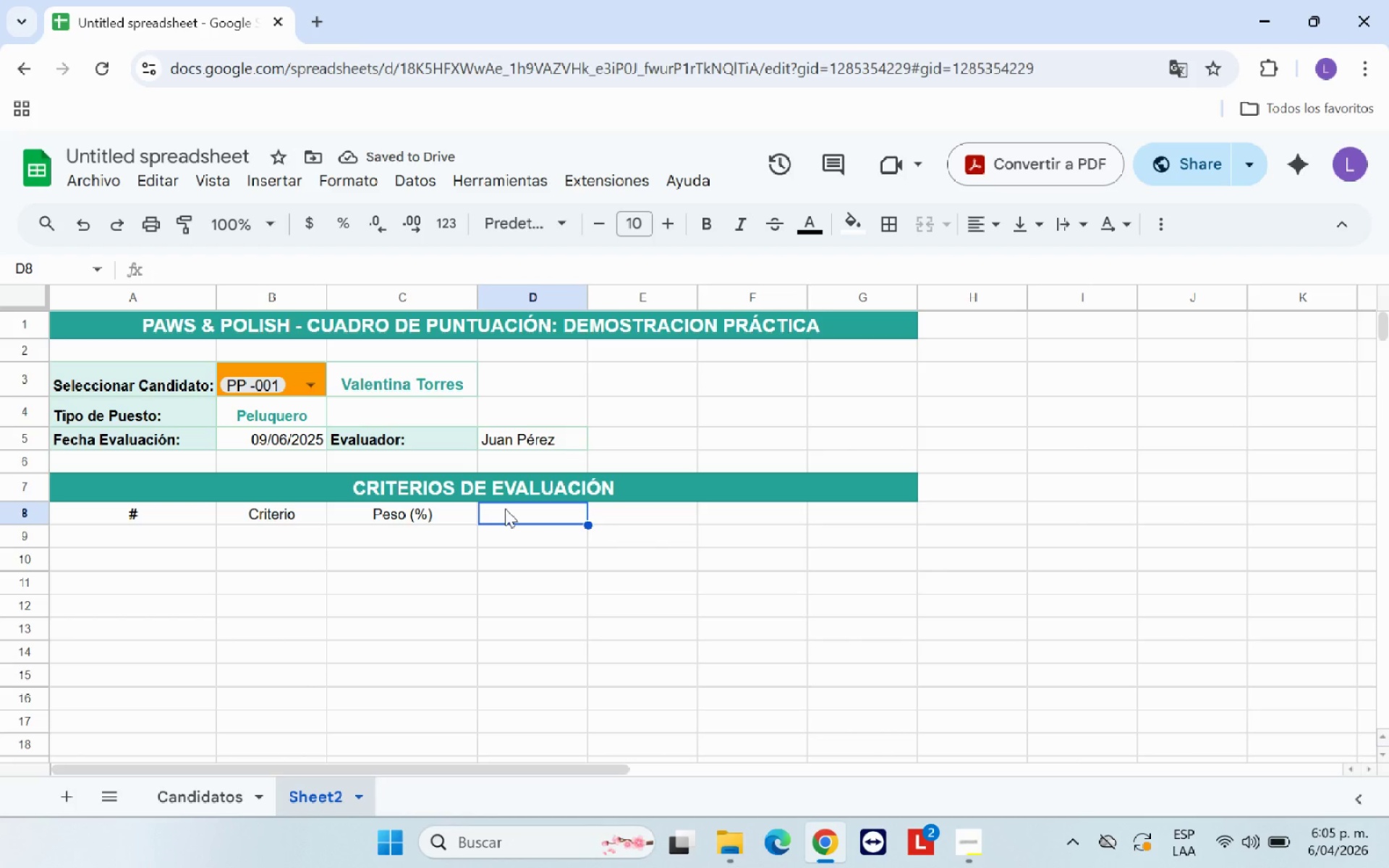 
type(Puntuacio)
key(Backspace)
type(;n *0-100()
 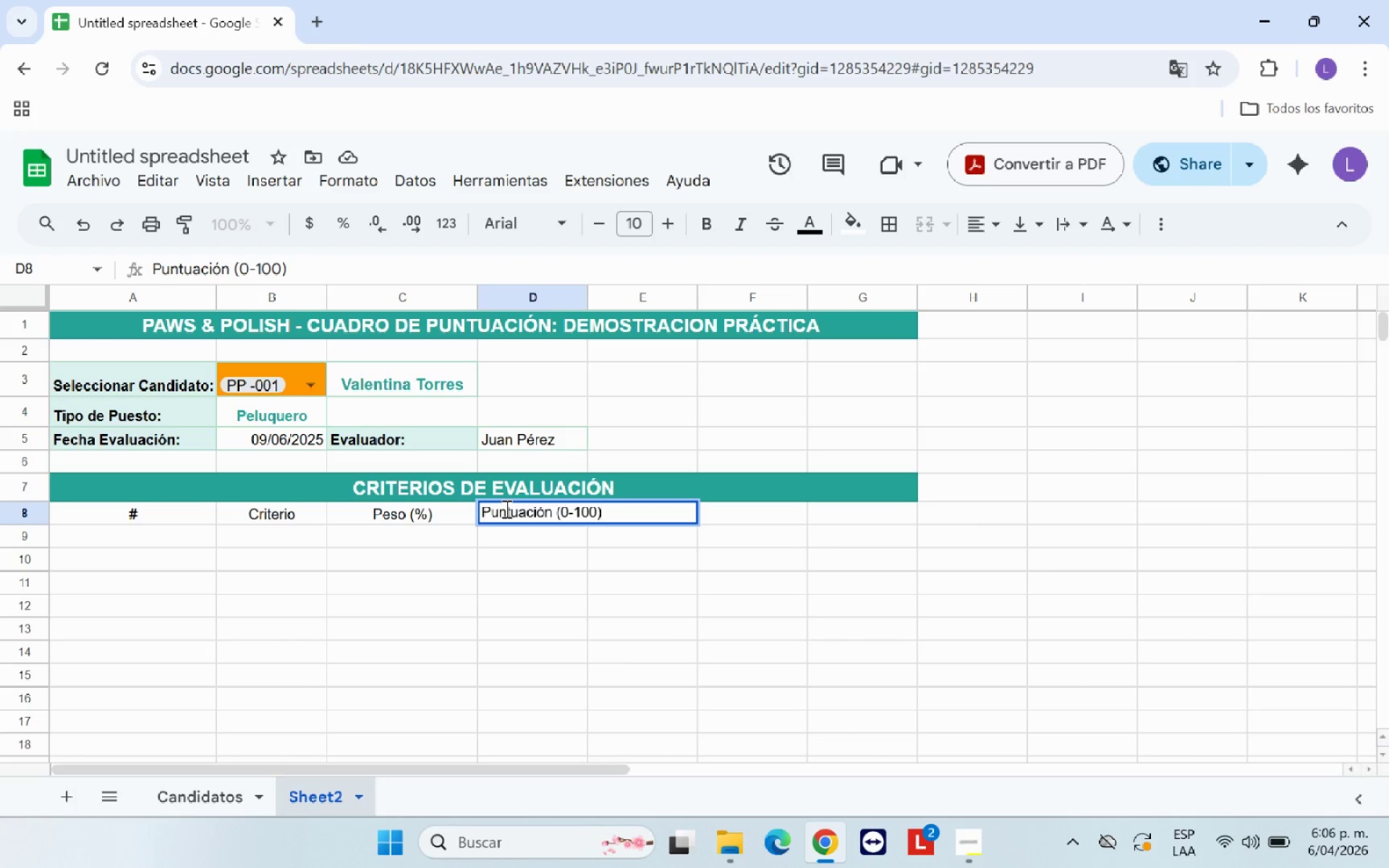 
left_click([524, 553])
 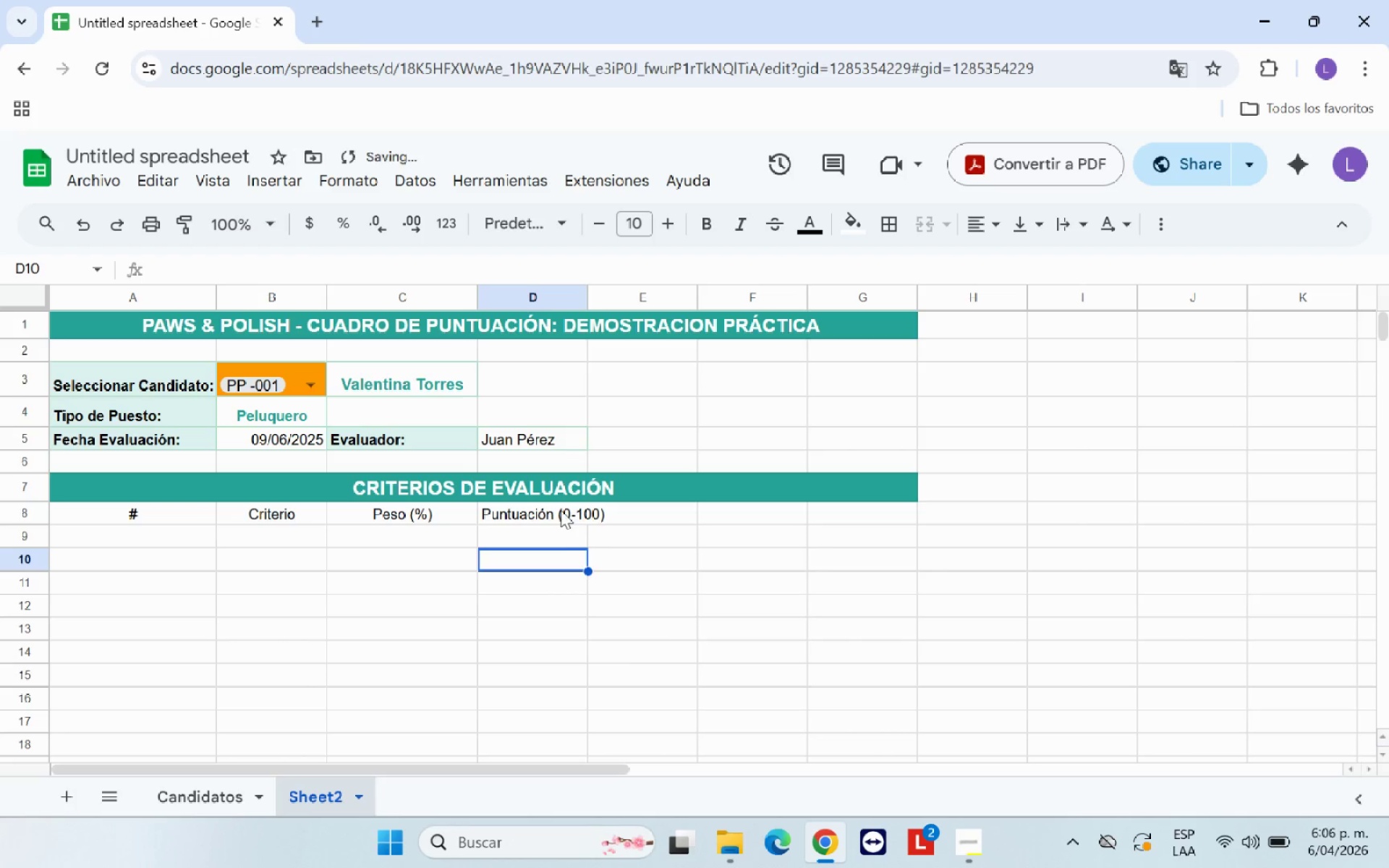 
left_click([561, 510])
 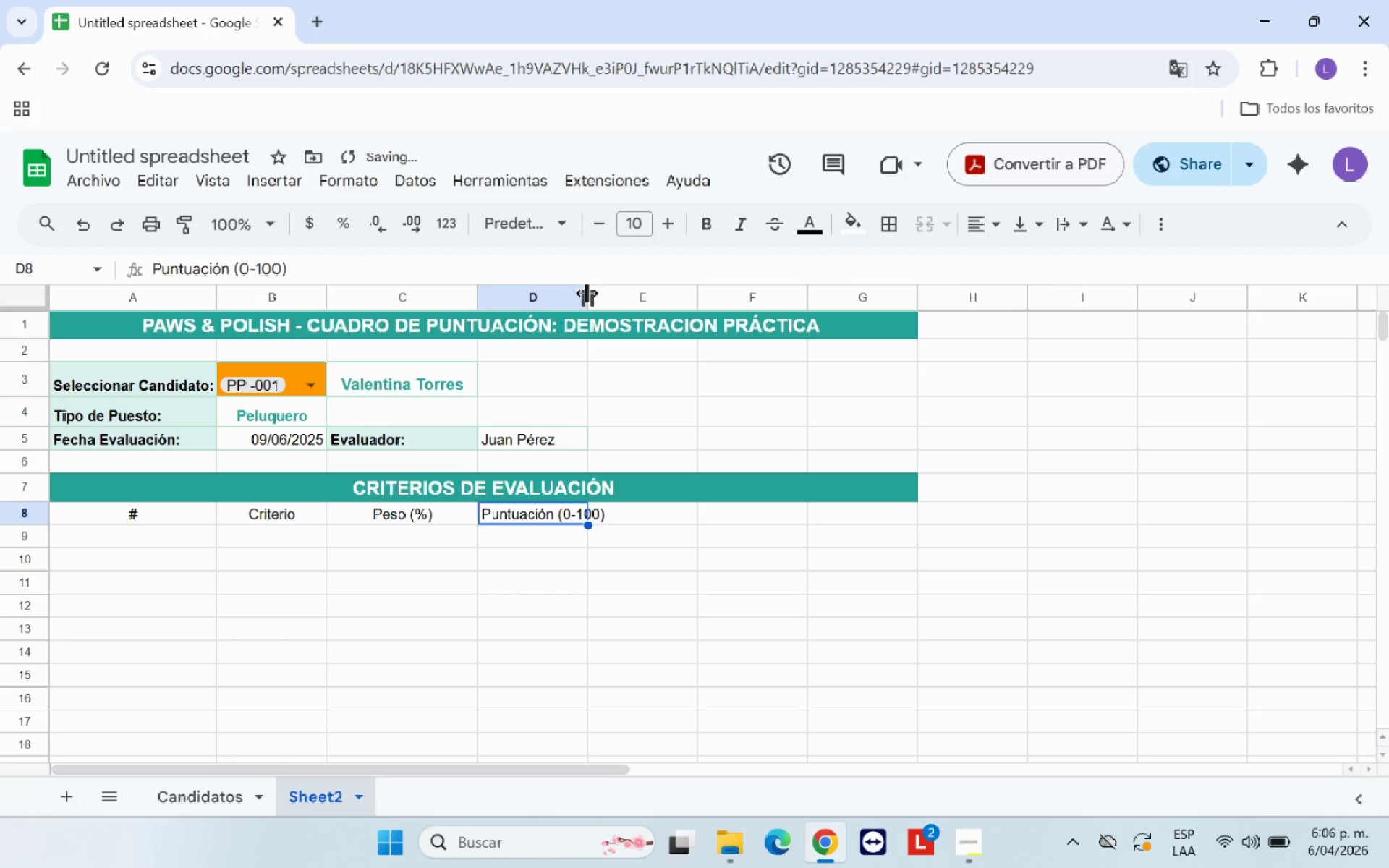 
double_click([587, 293])
 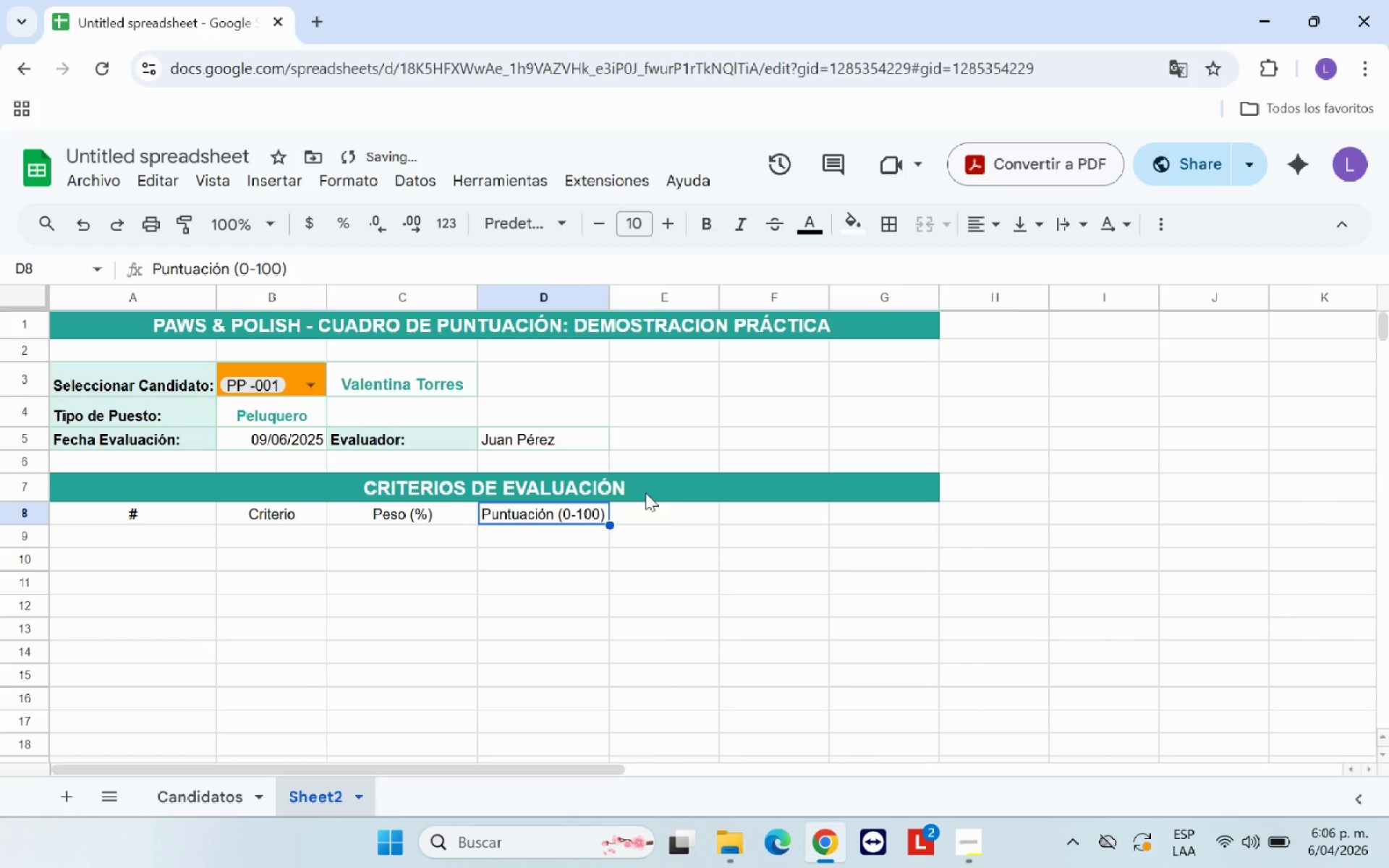 
left_click([656, 512])
 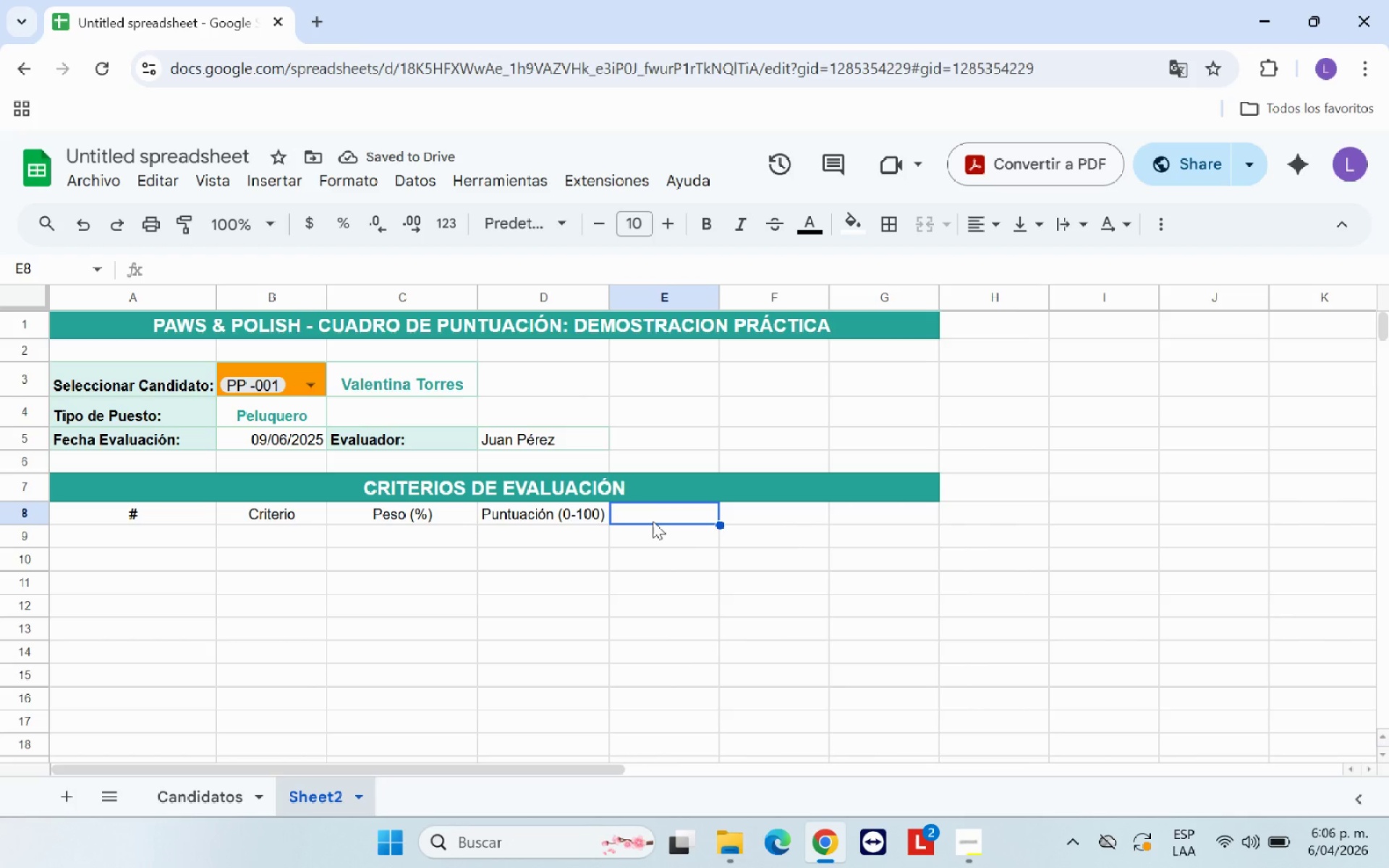 
type(Puntos Ponderados)
 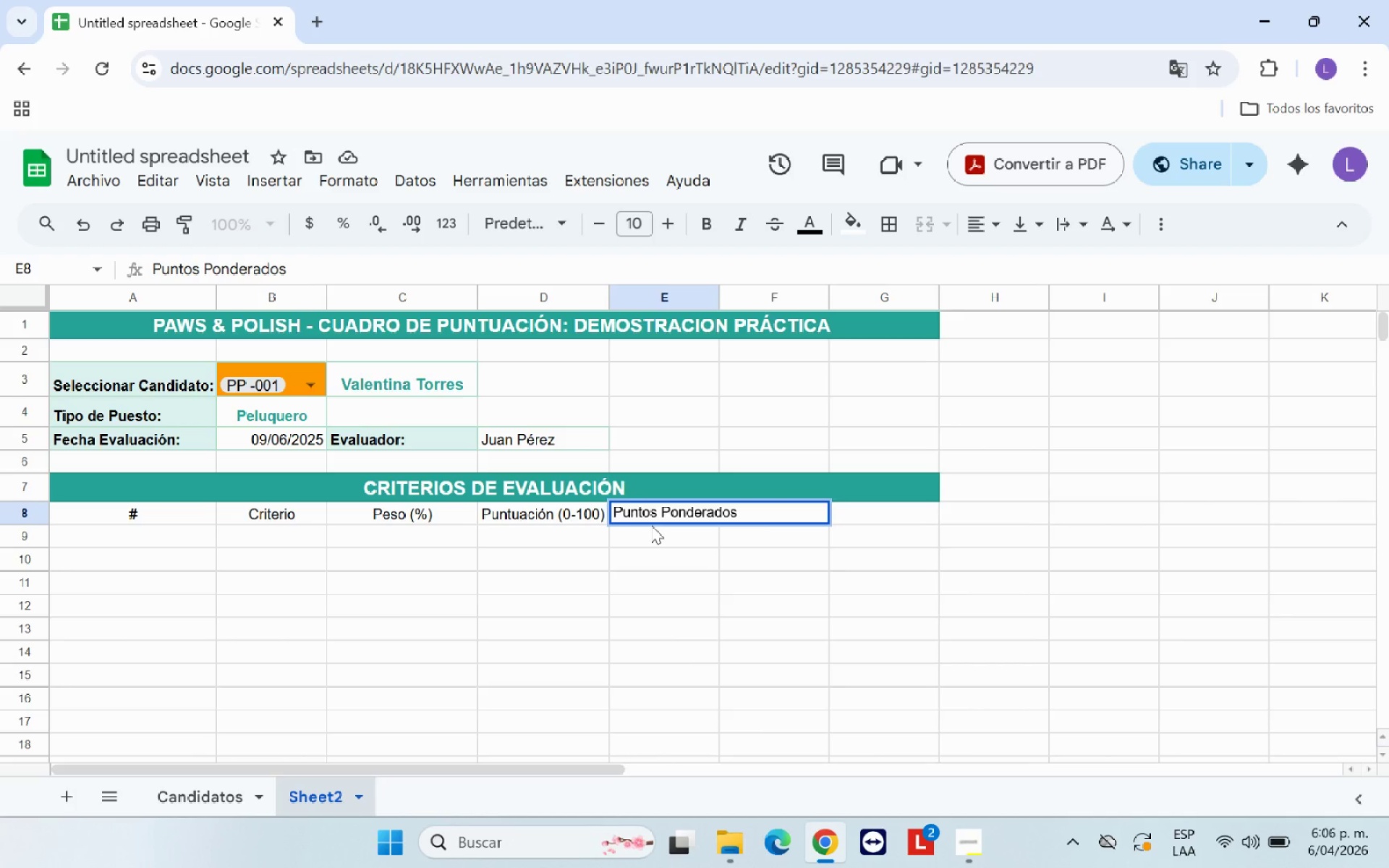 
left_click([672, 559])
 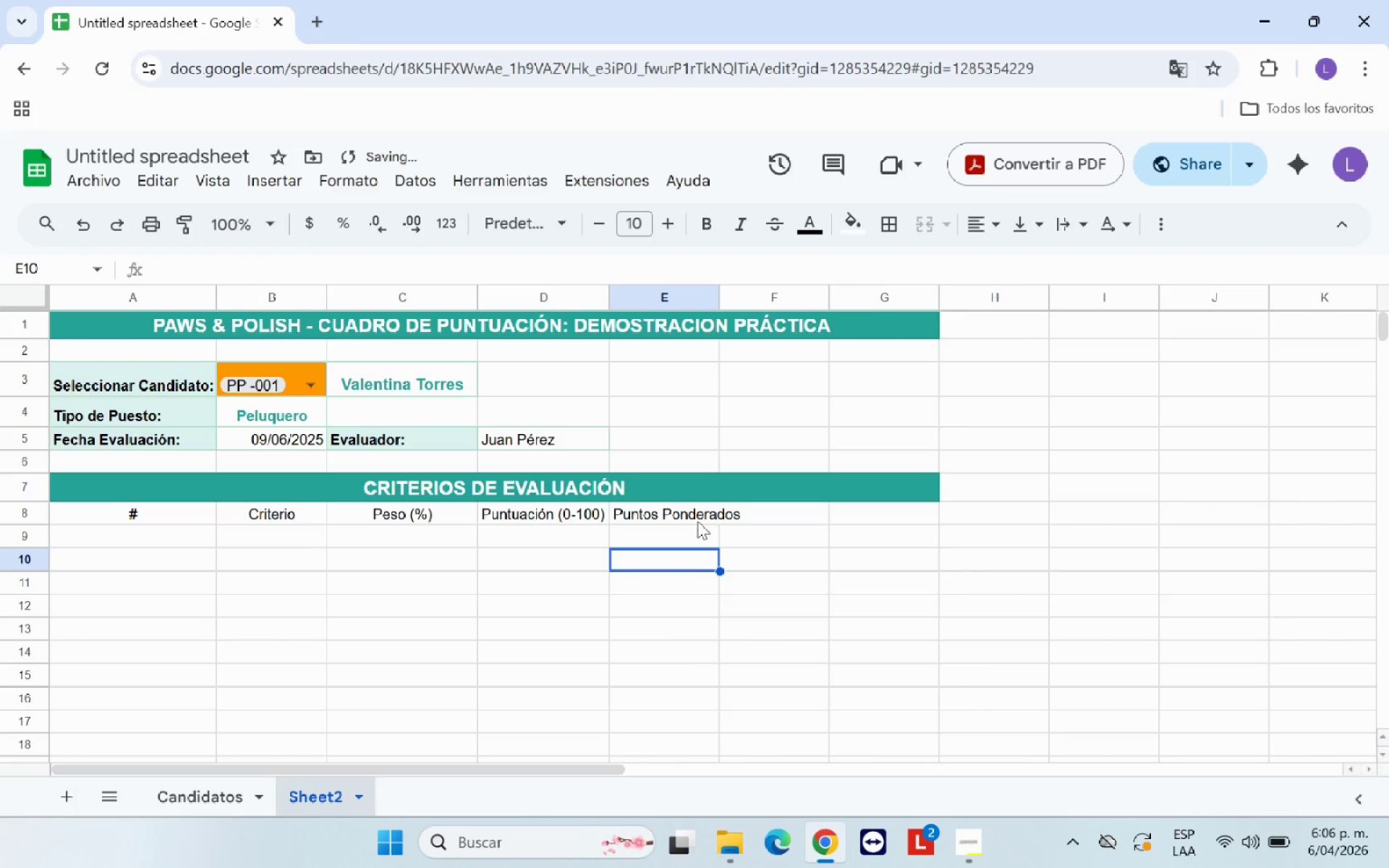 
left_click([699, 519])
 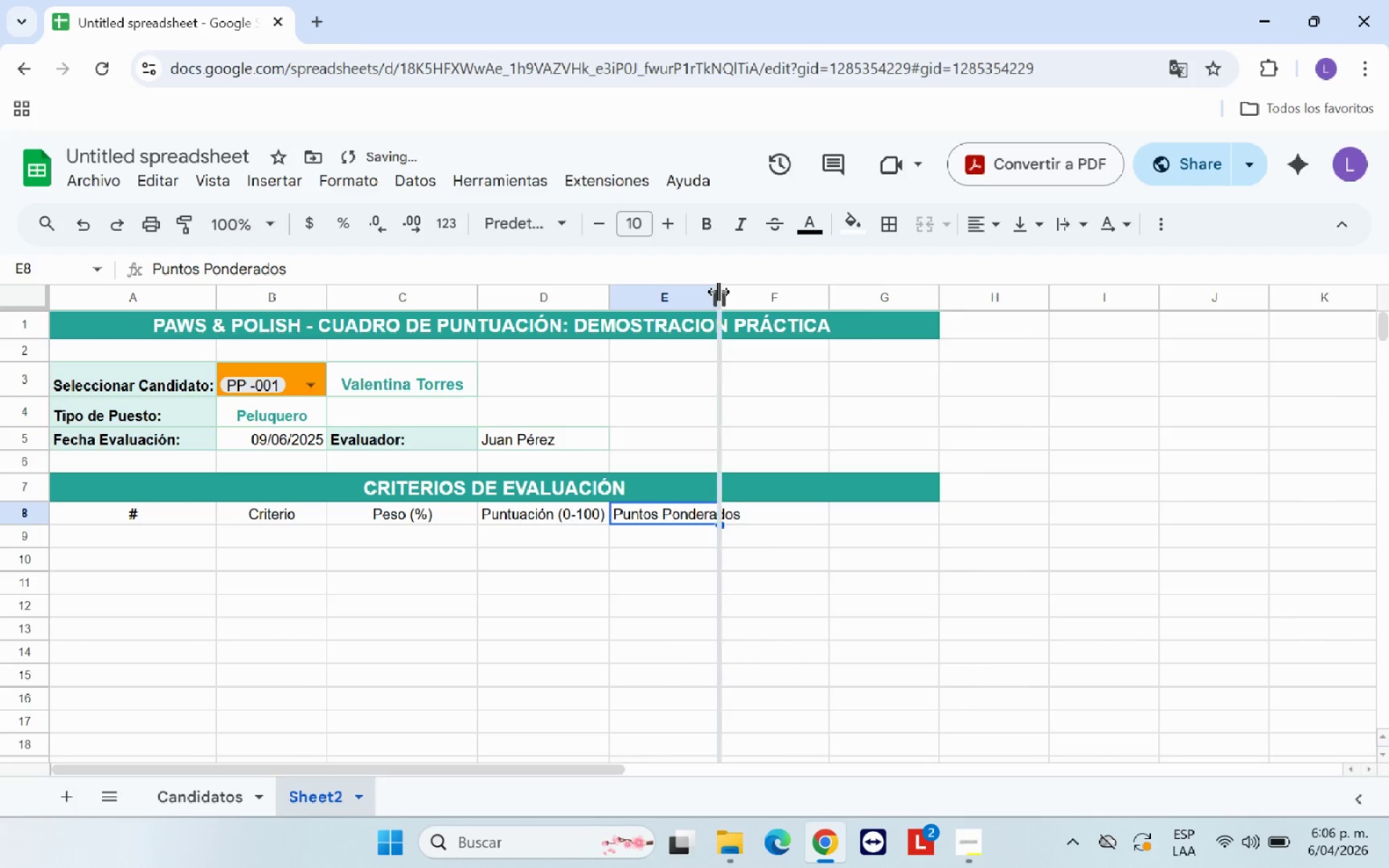 
double_click([718, 292])
 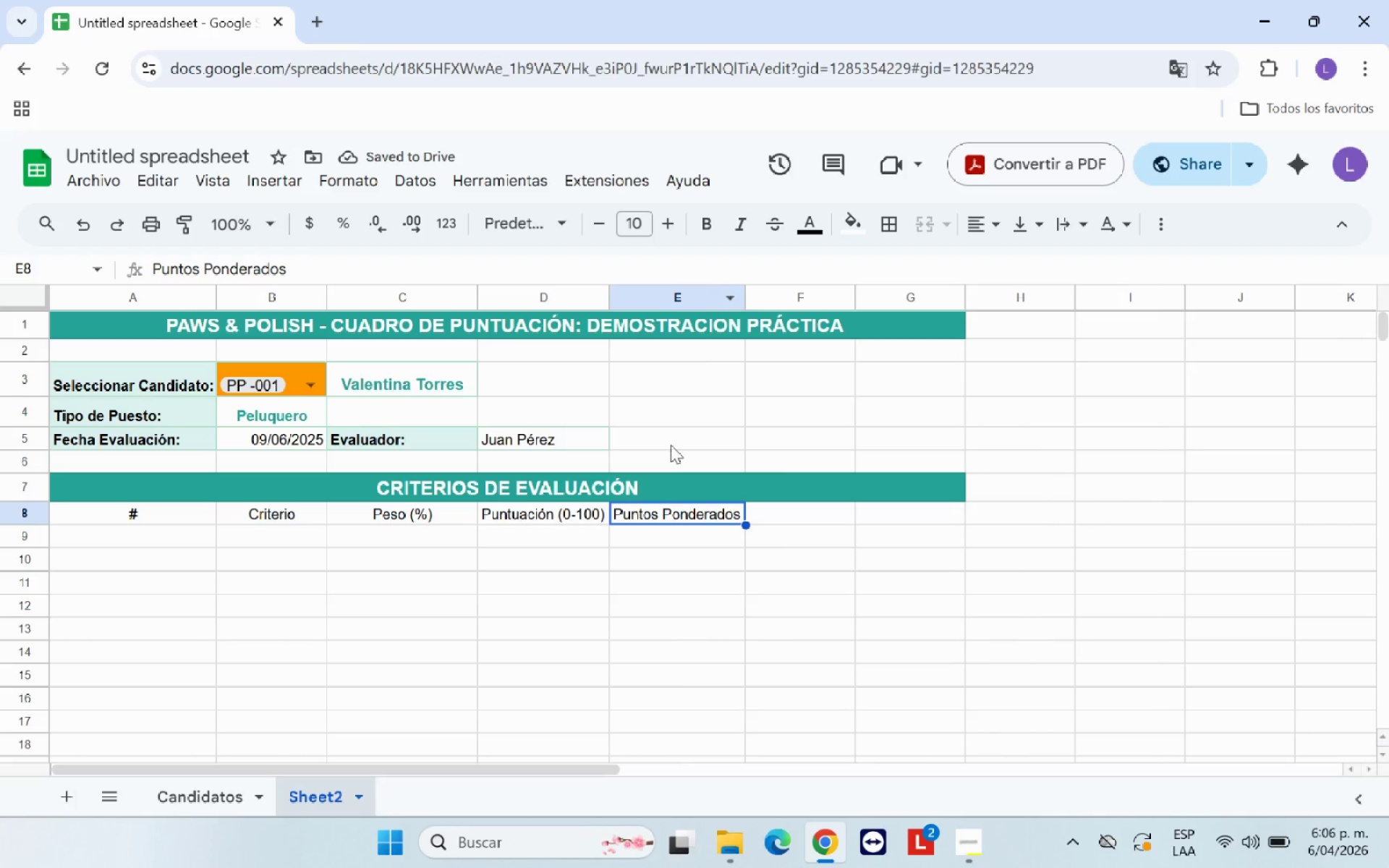 
left_click([686, 513])
 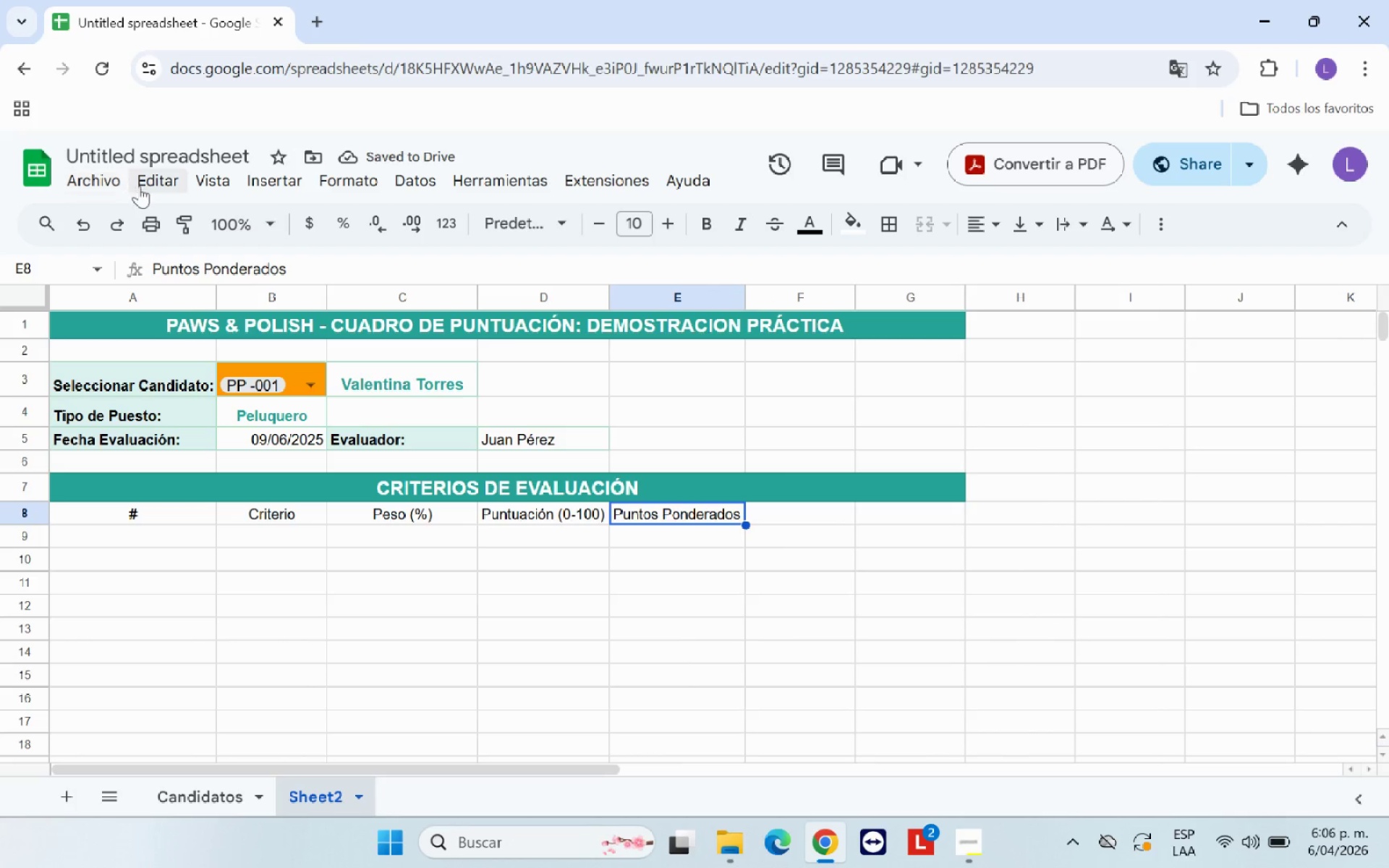 
left_click([153, 177])
 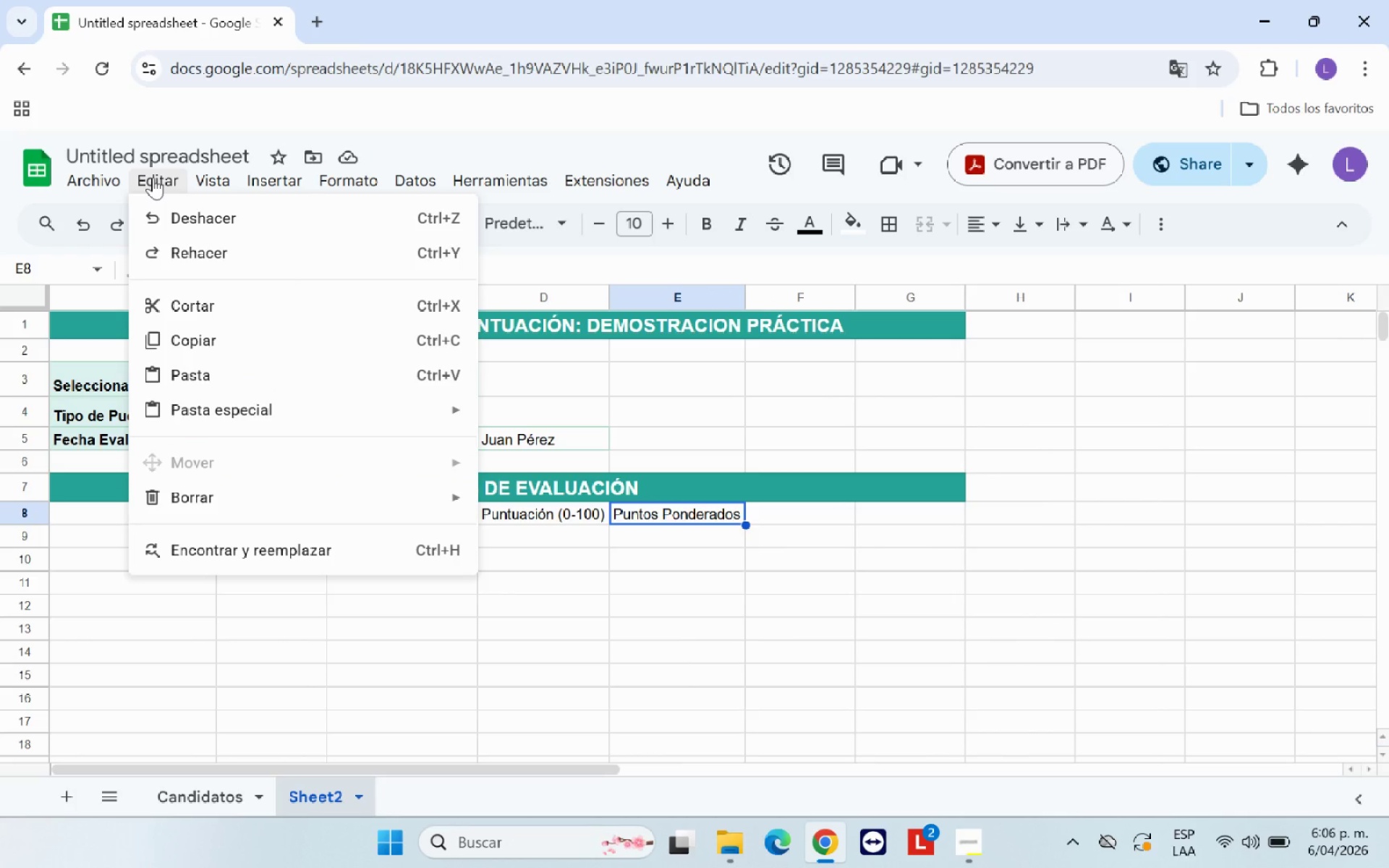 
mouse_move([242, 196])
 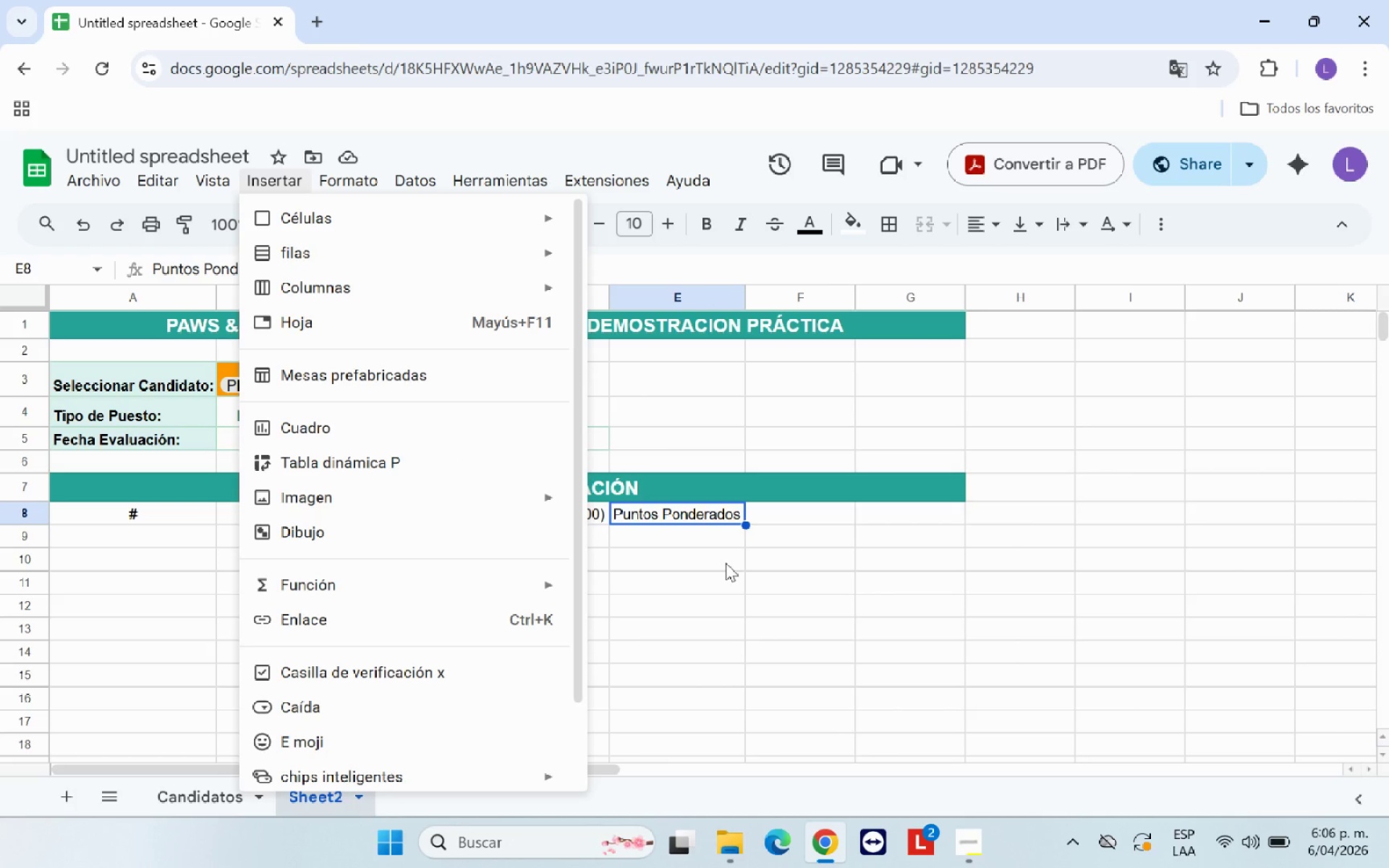 
wait(6.93)
 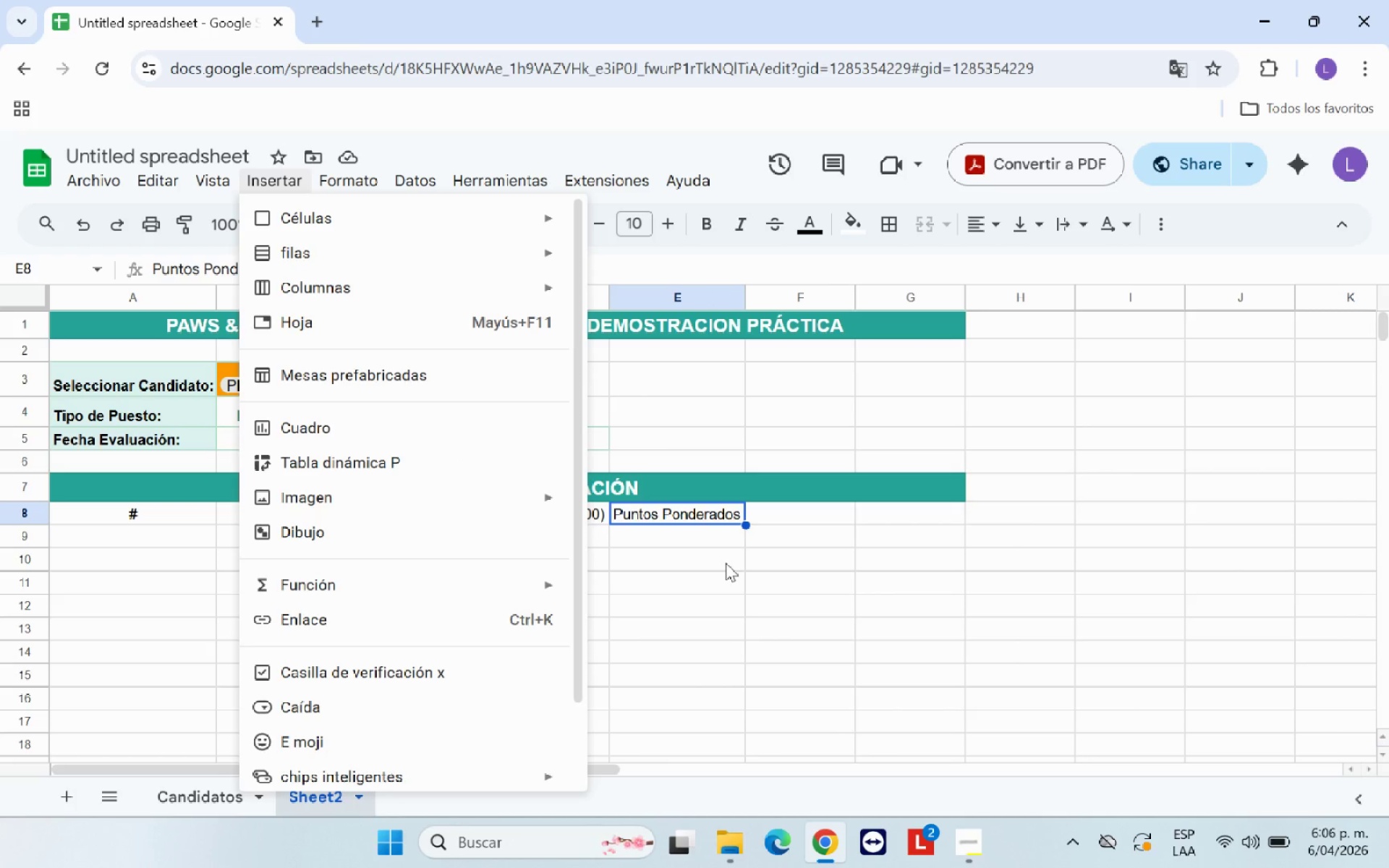 
left_click([715, 564])
 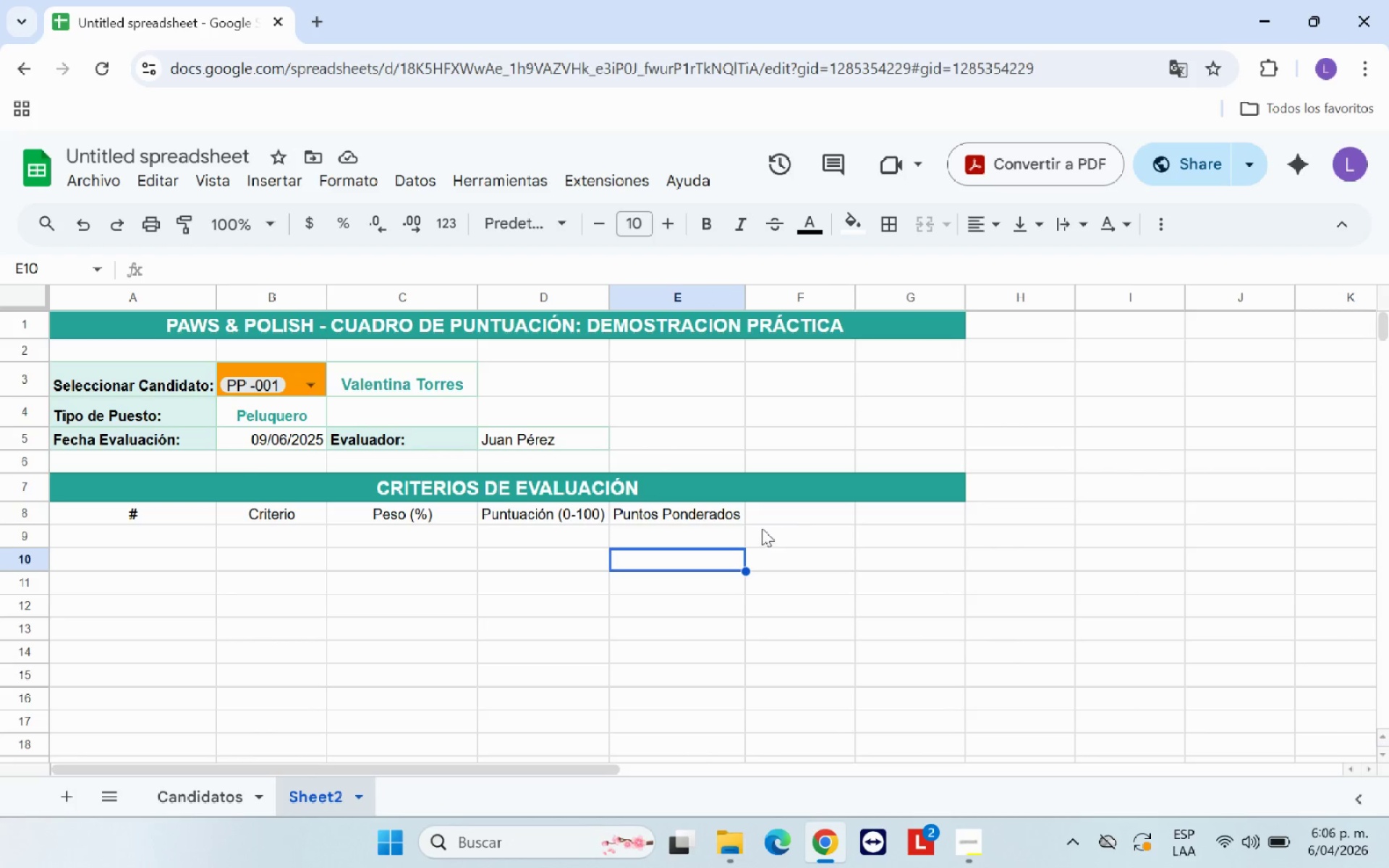 
left_click([796, 514])
 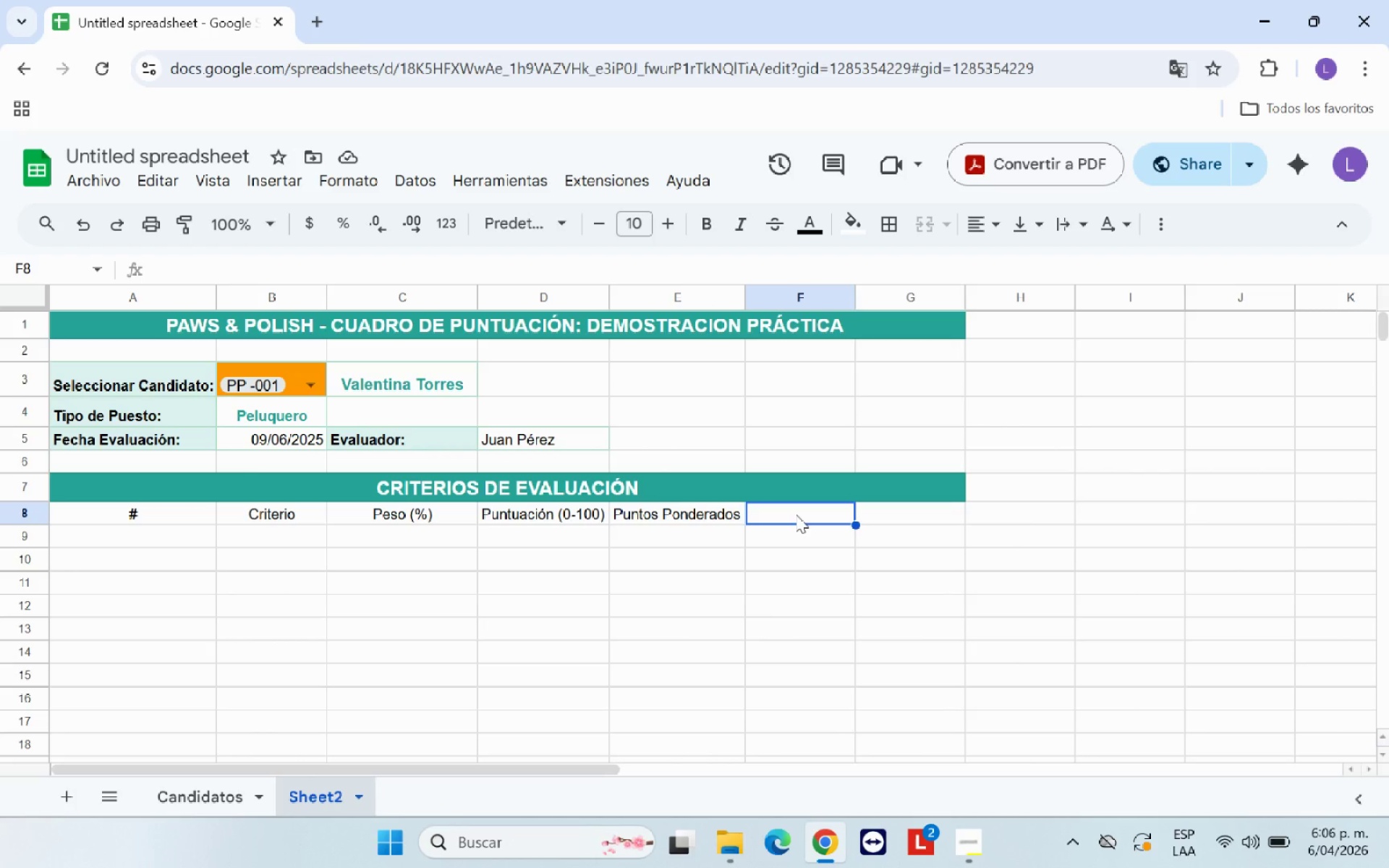 
type(Nivel)
 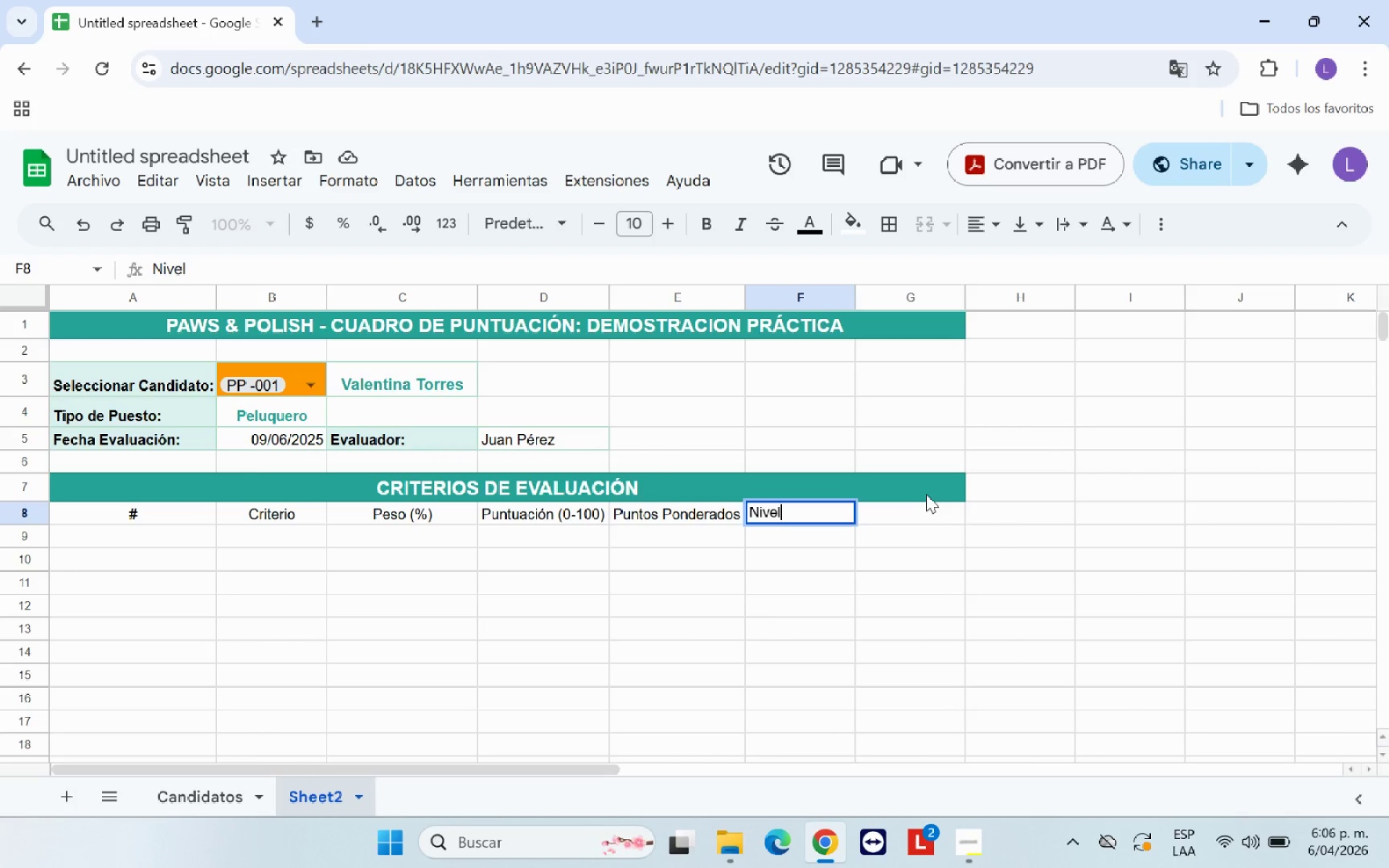 
left_click([923, 512])
 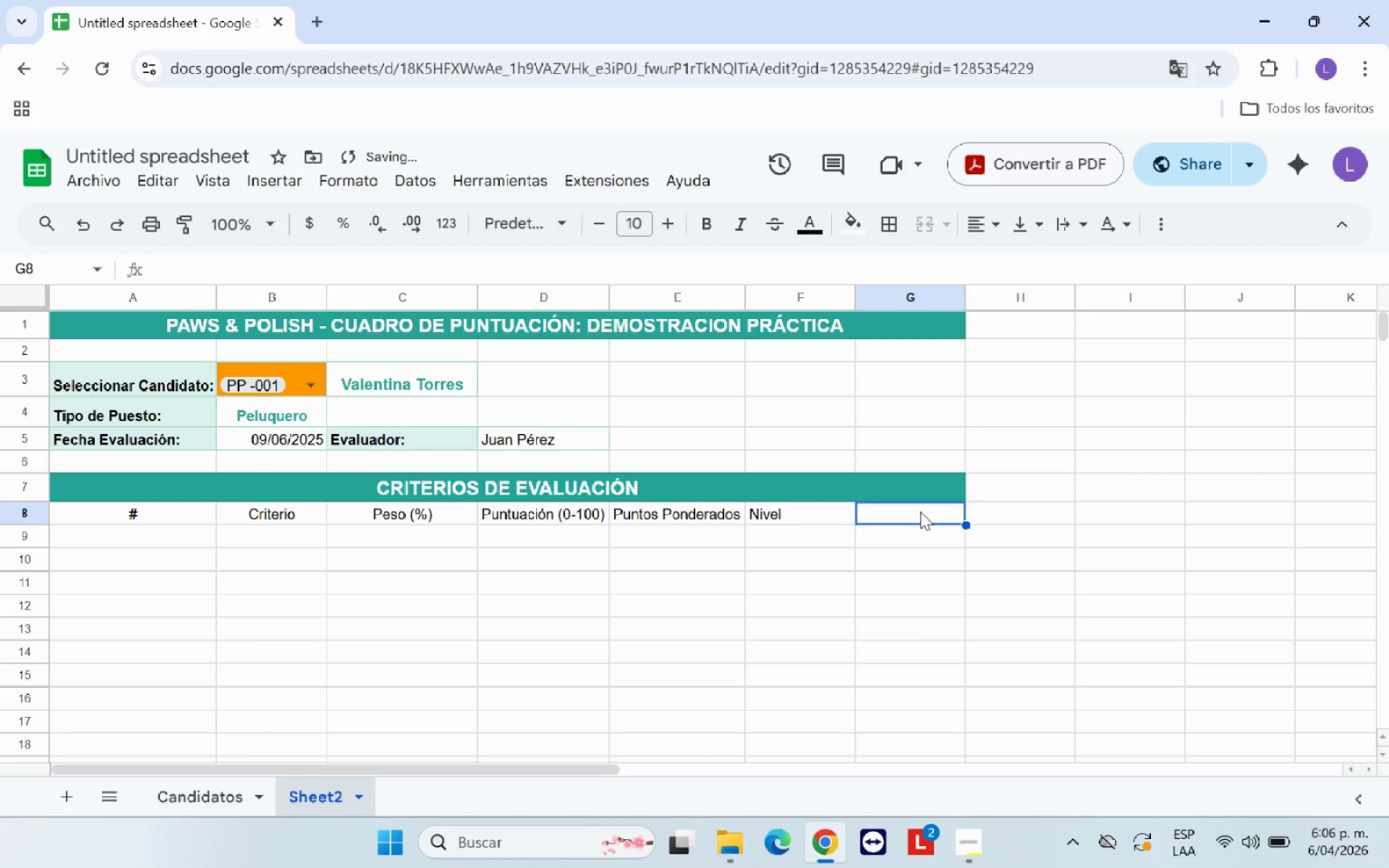 
type(Observaciones )
 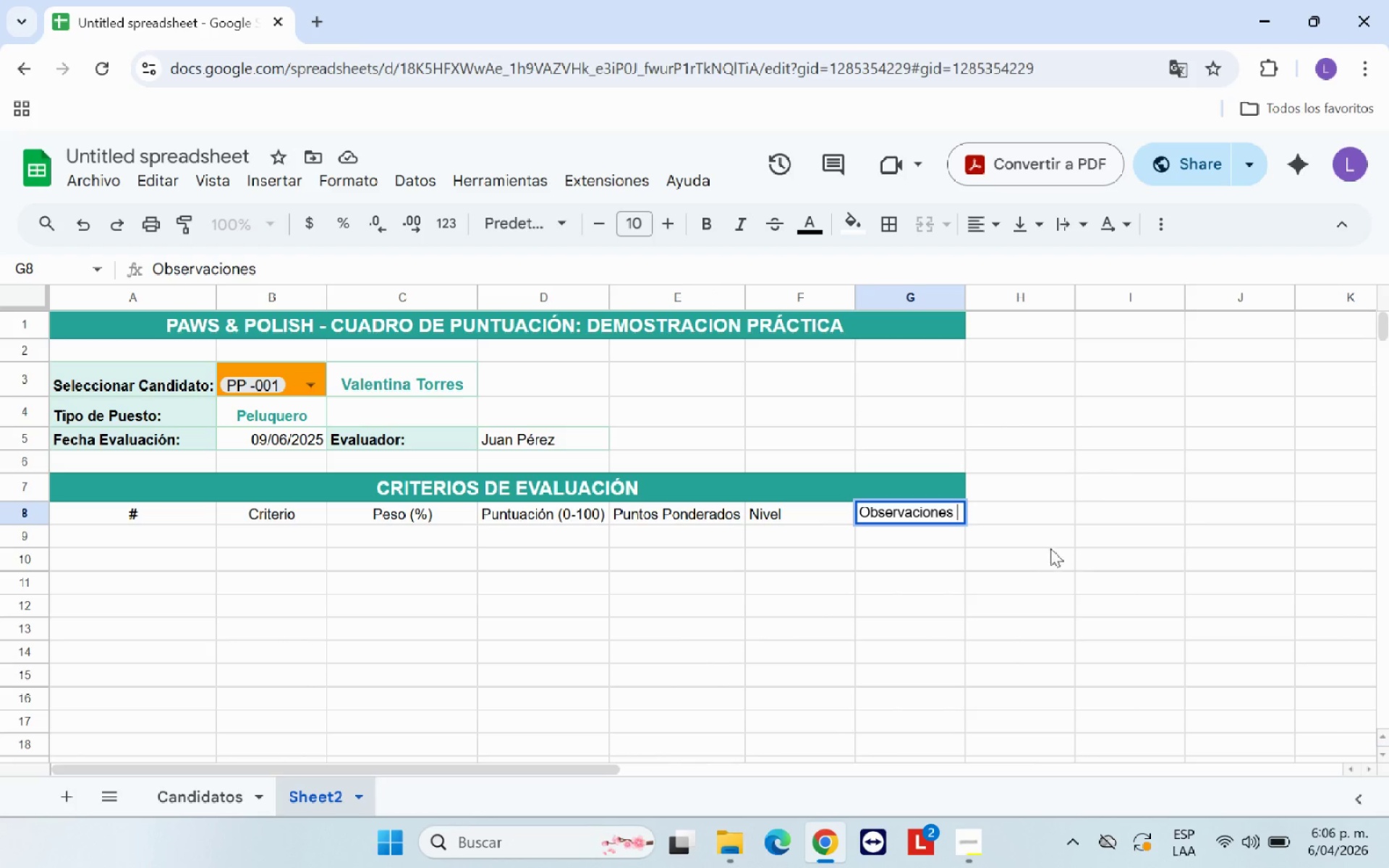 
left_click([916, 563])
 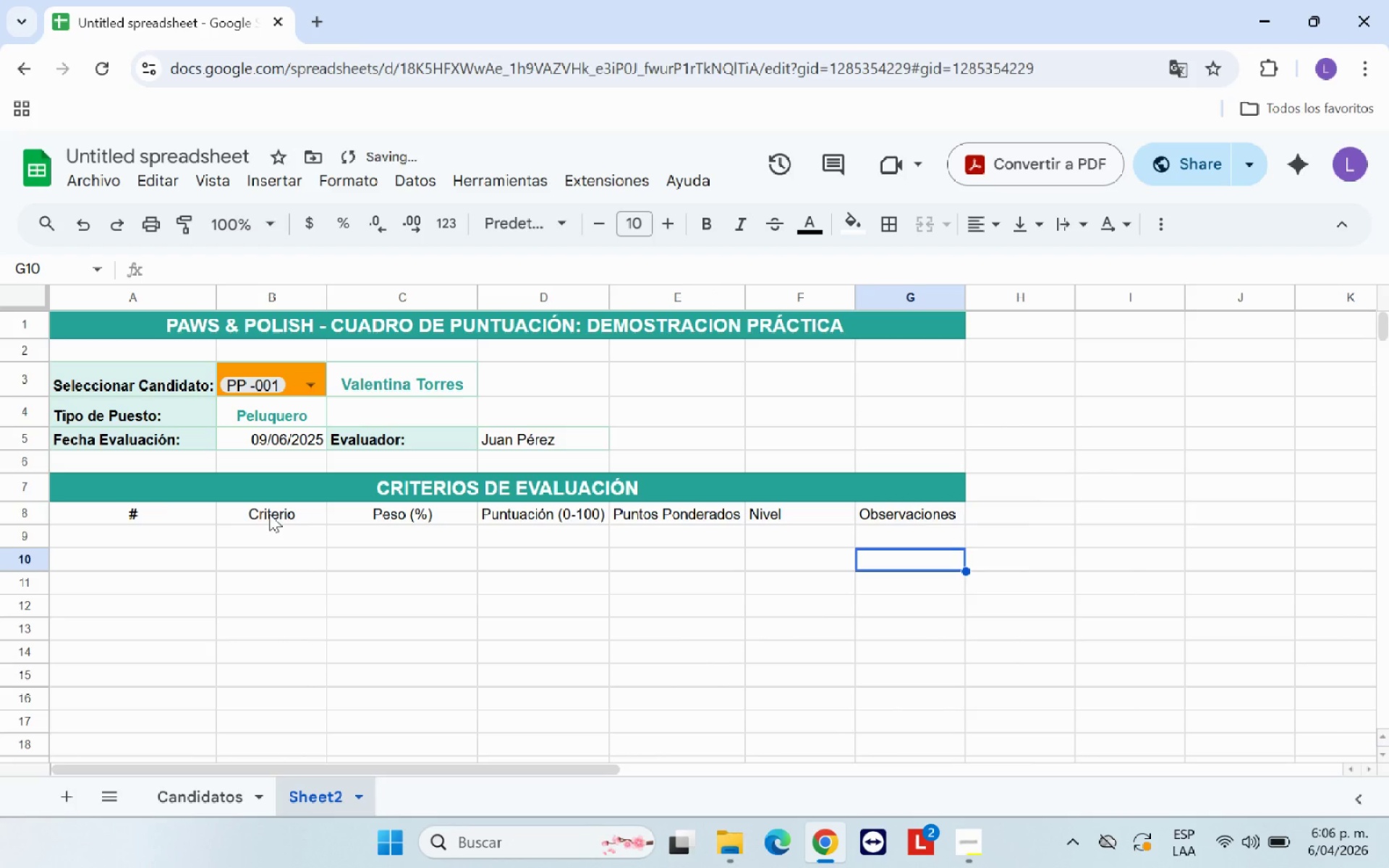 
left_click_drag(start_coordinate=[165, 514], to_coordinate=[895, 520])
 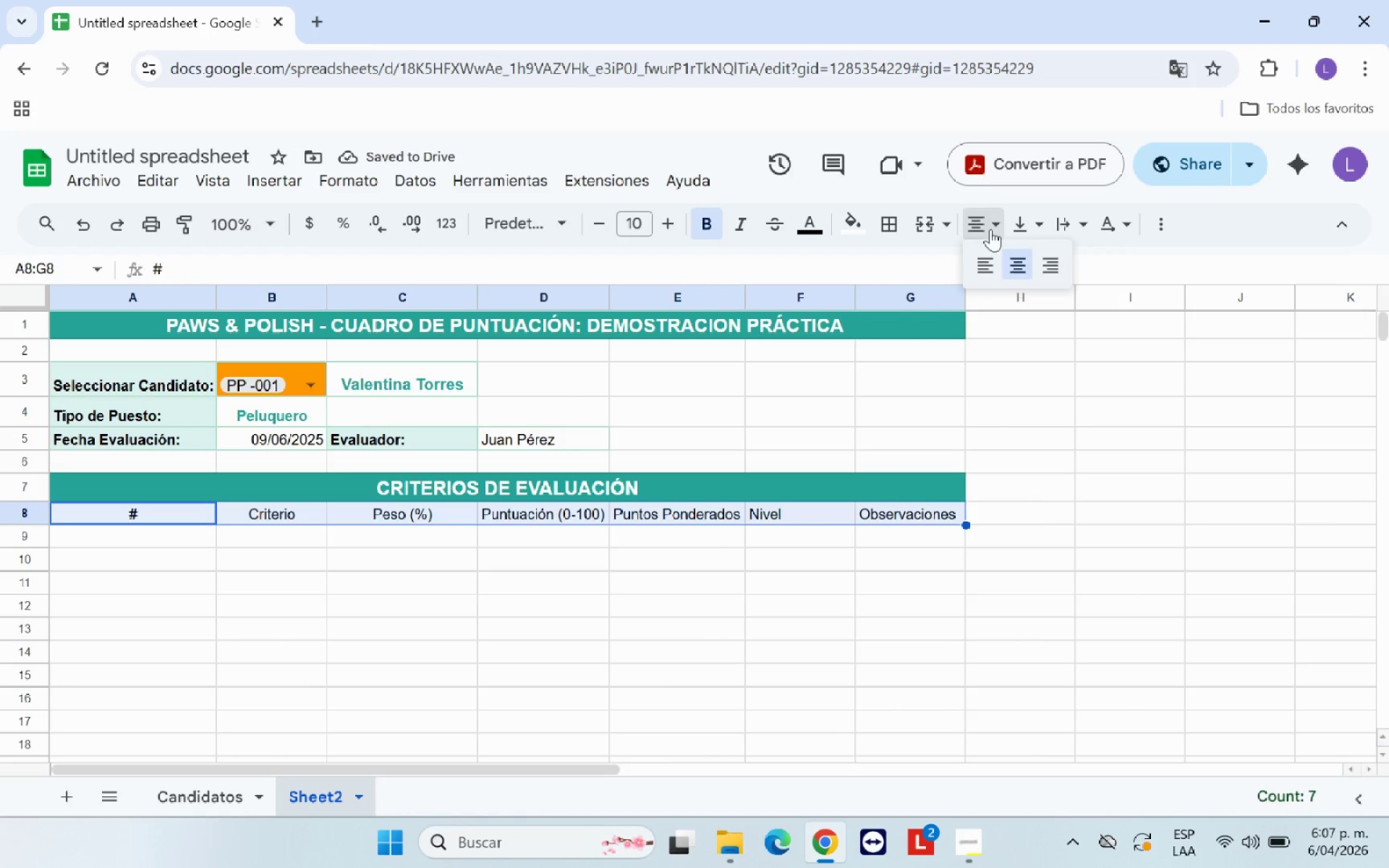 
double_click([1027, 263])
 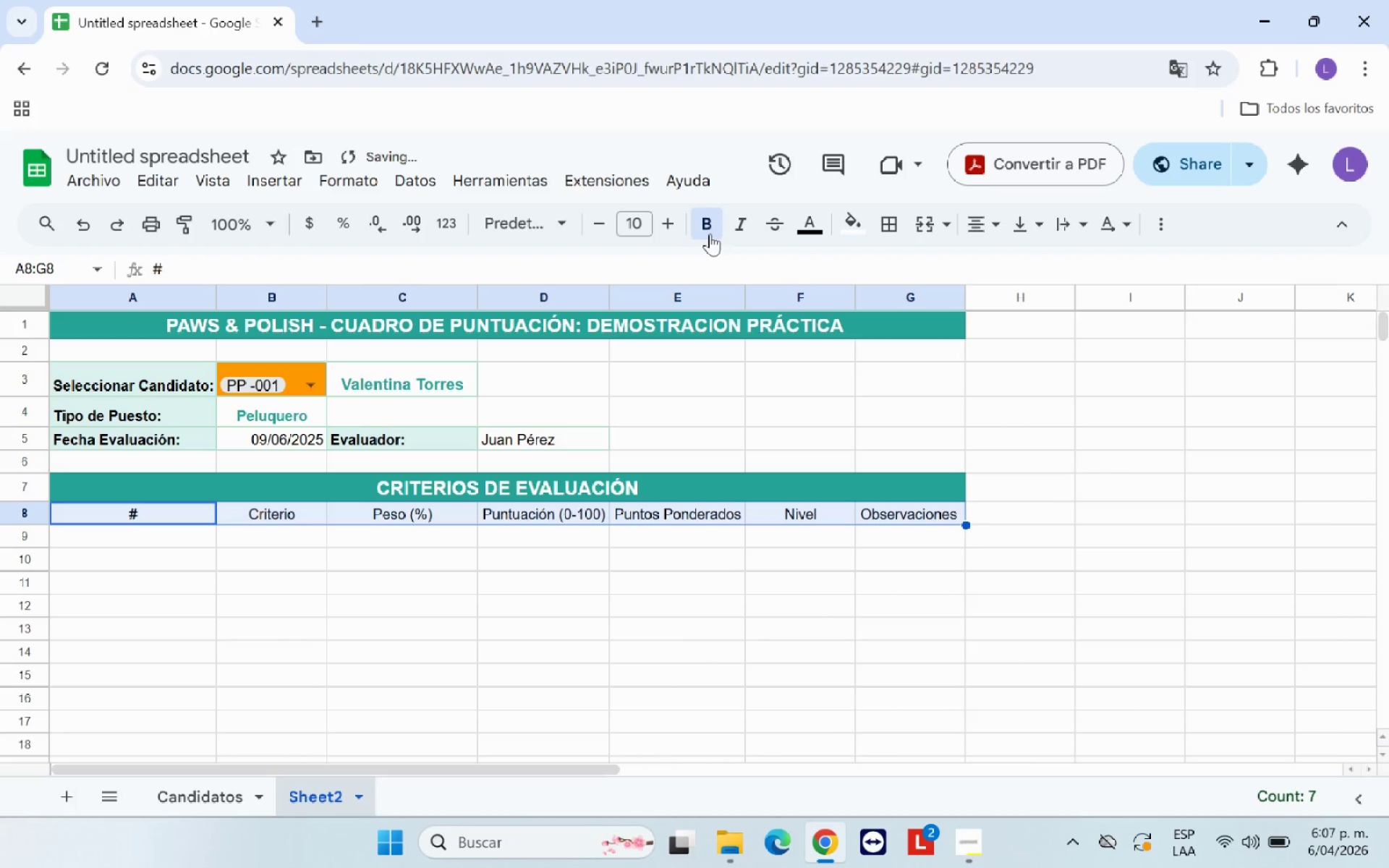 
left_click([710, 234])
 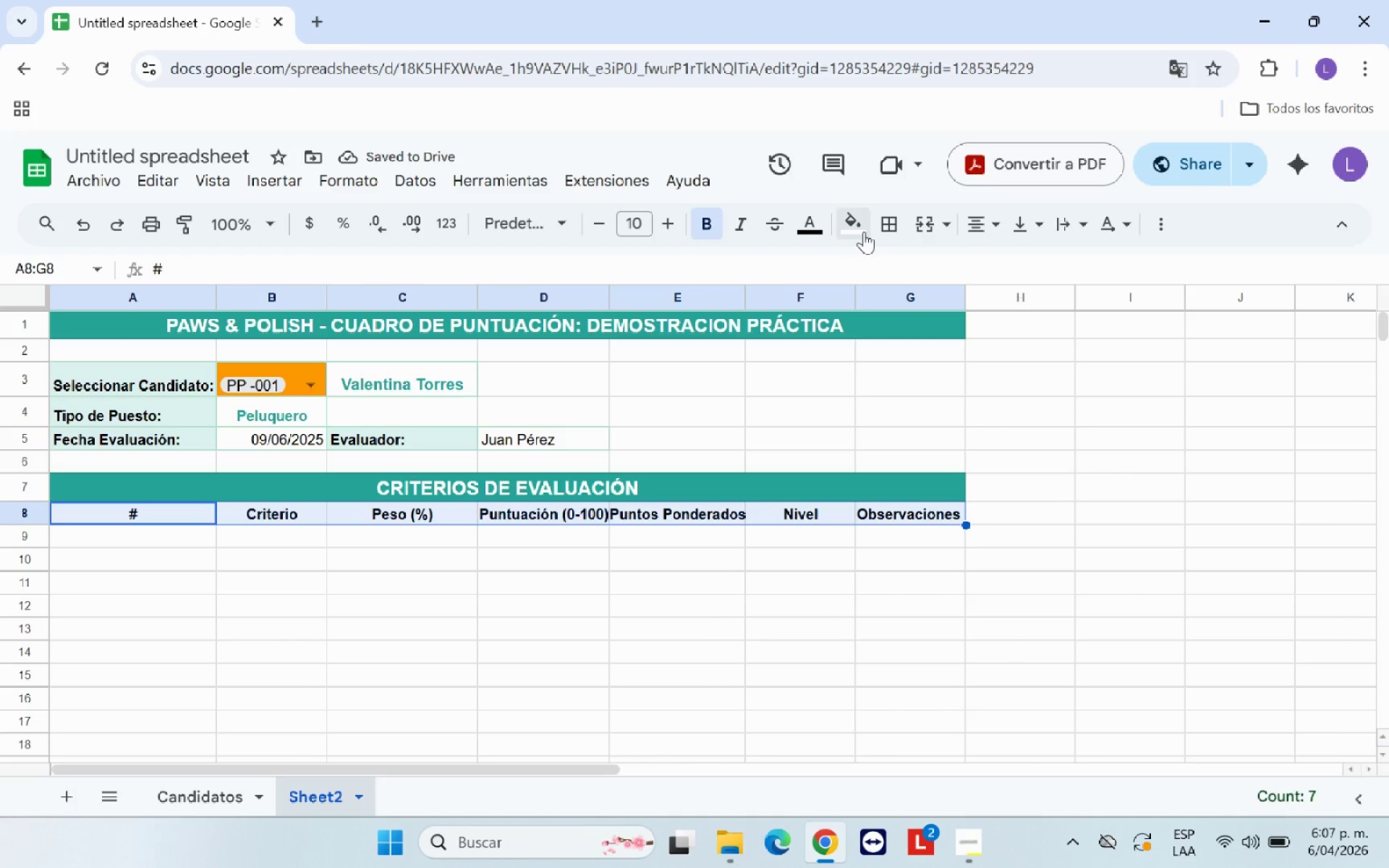 
left_click([862, 229])
 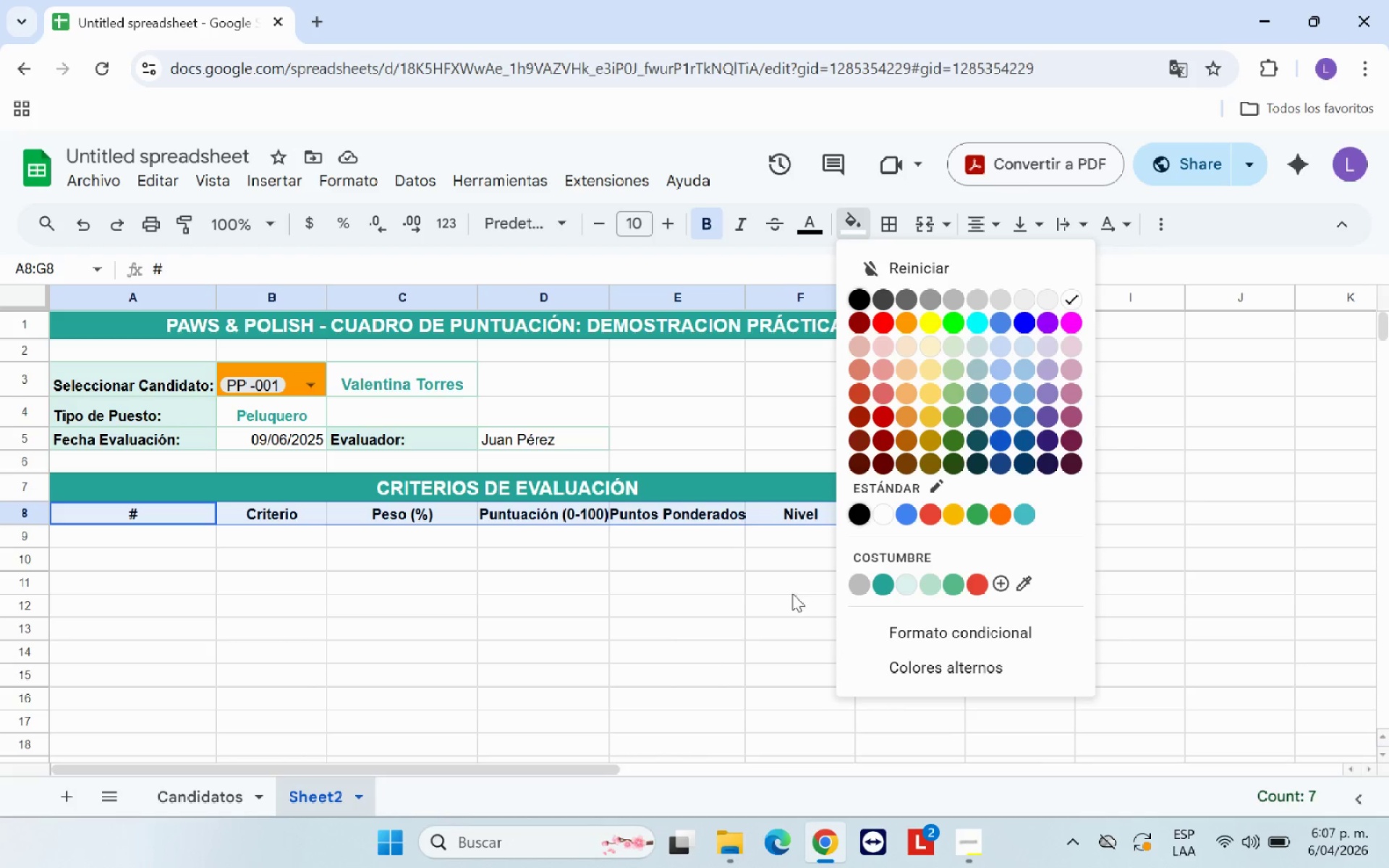 
wait(6.8)
 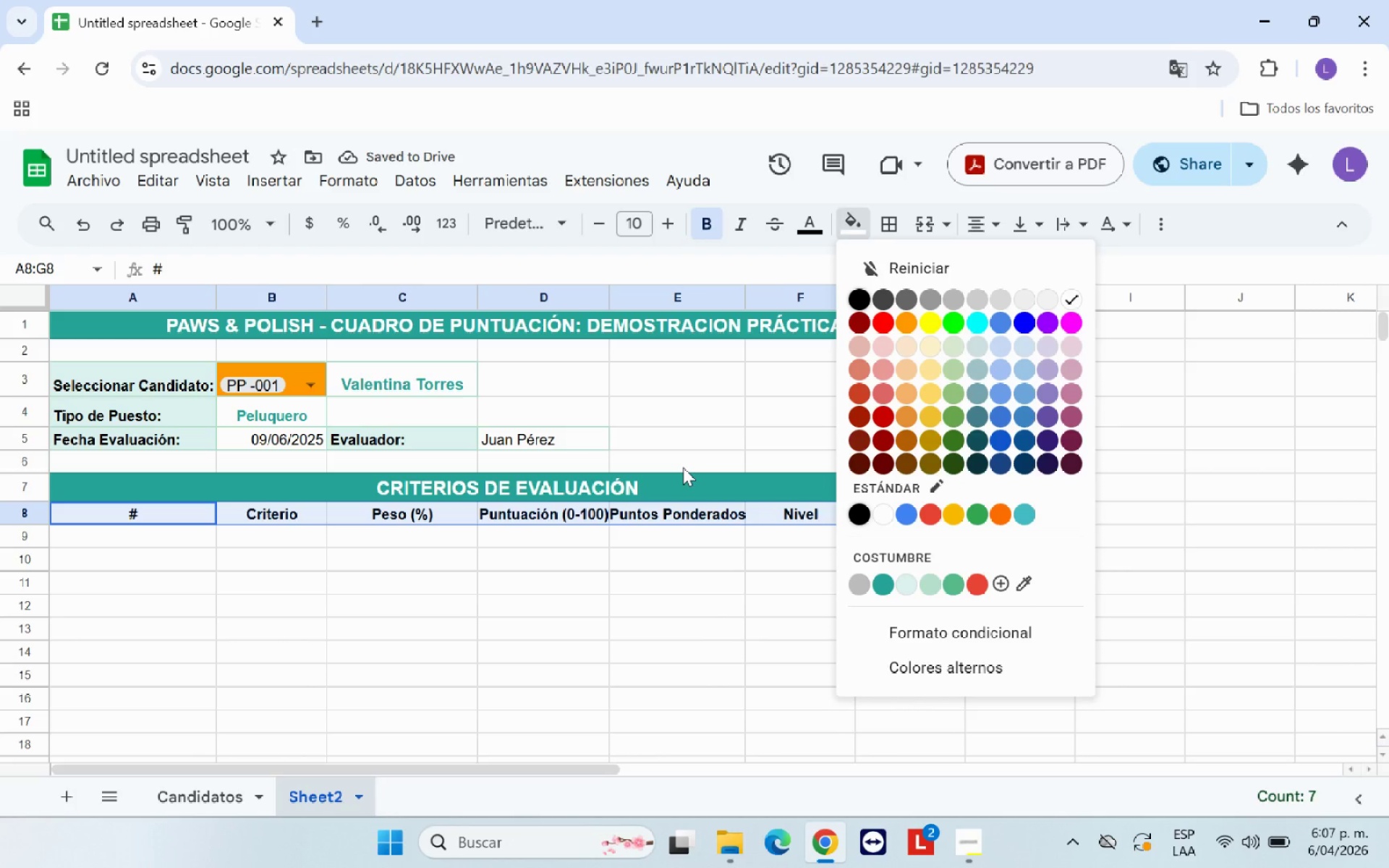 
left_click([1031, 511])
 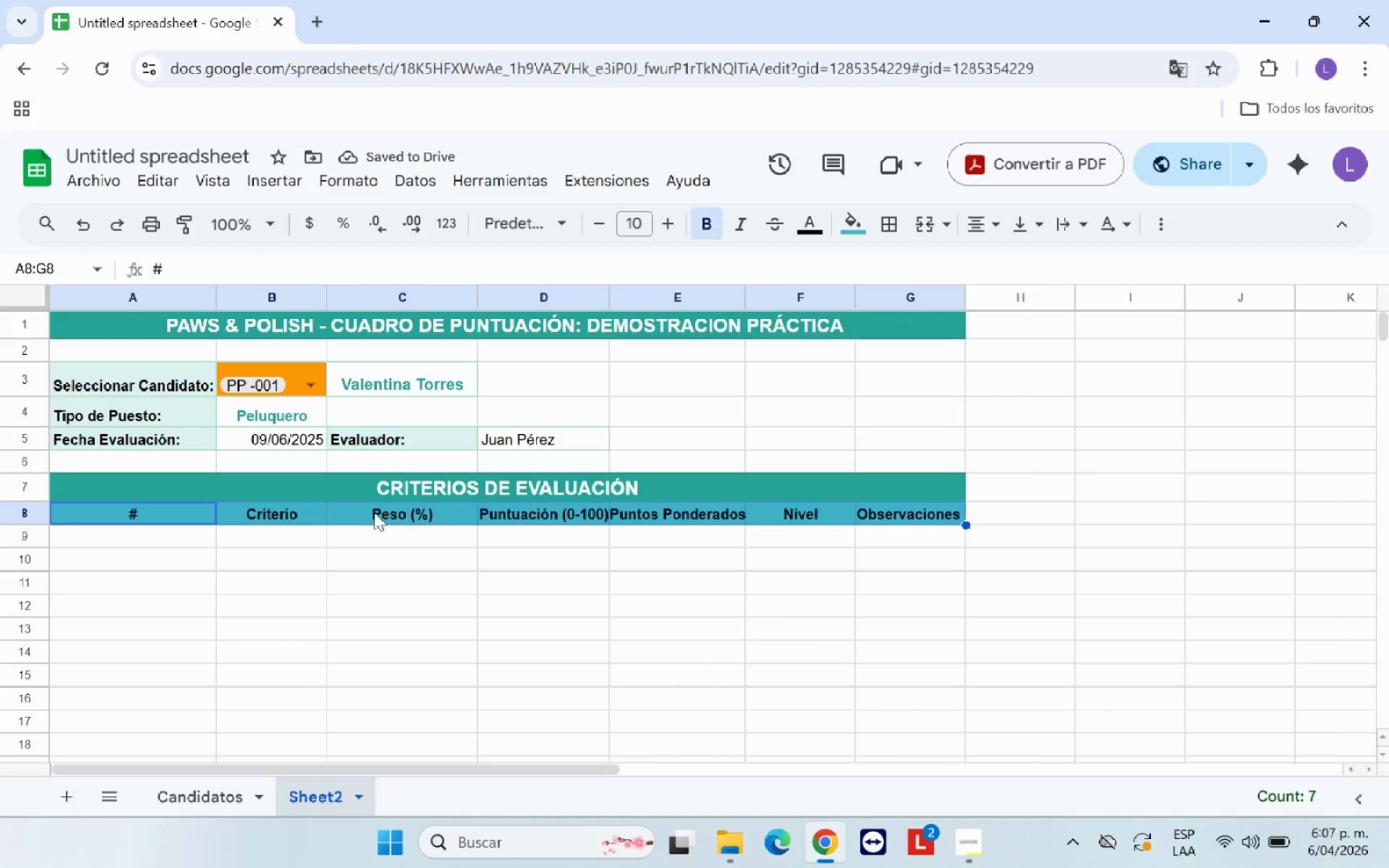 
left_click_drag(start_coordinate=[201, 512], to_coordinate=[891, 517])
 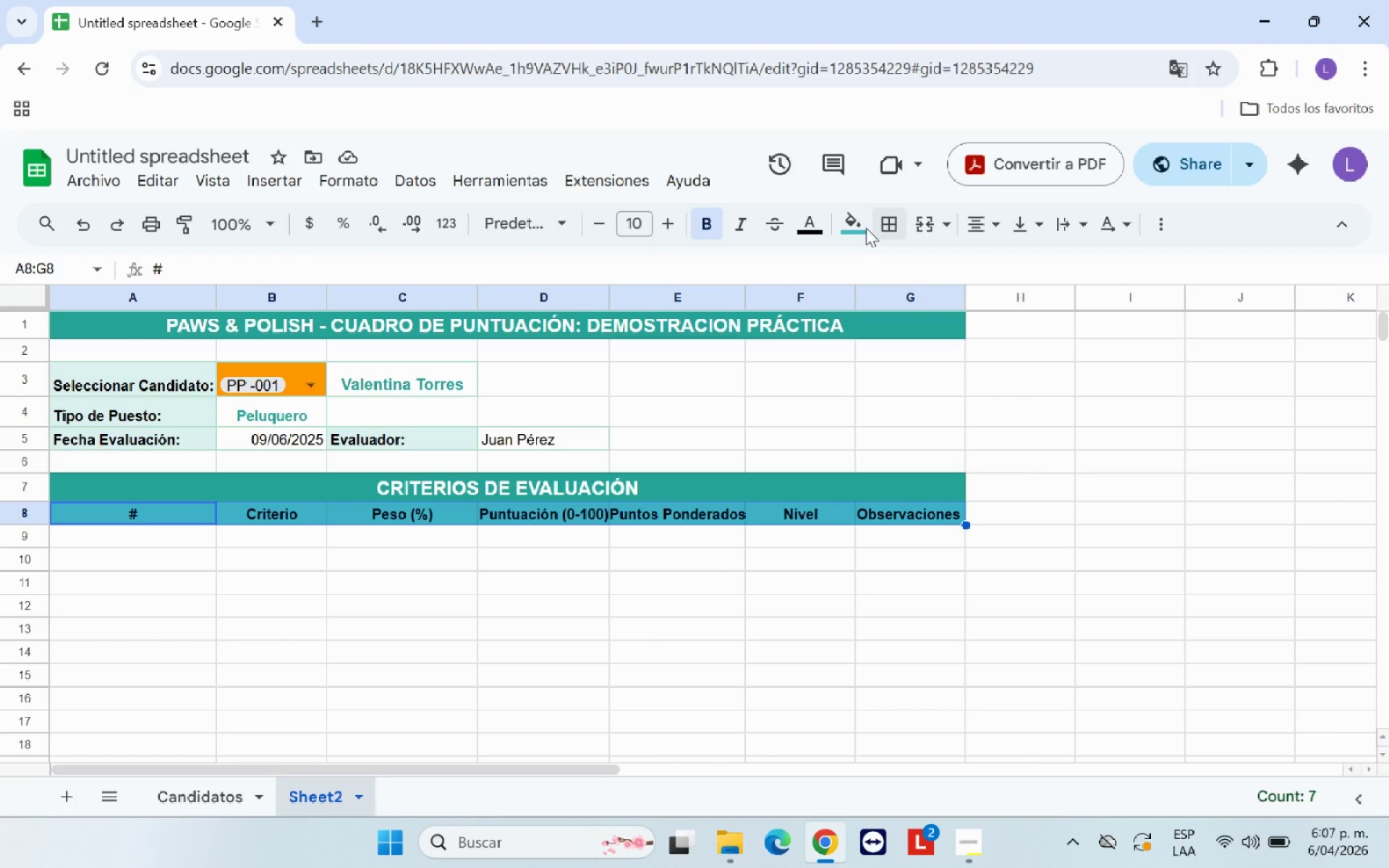 
left_click([857, 229])
 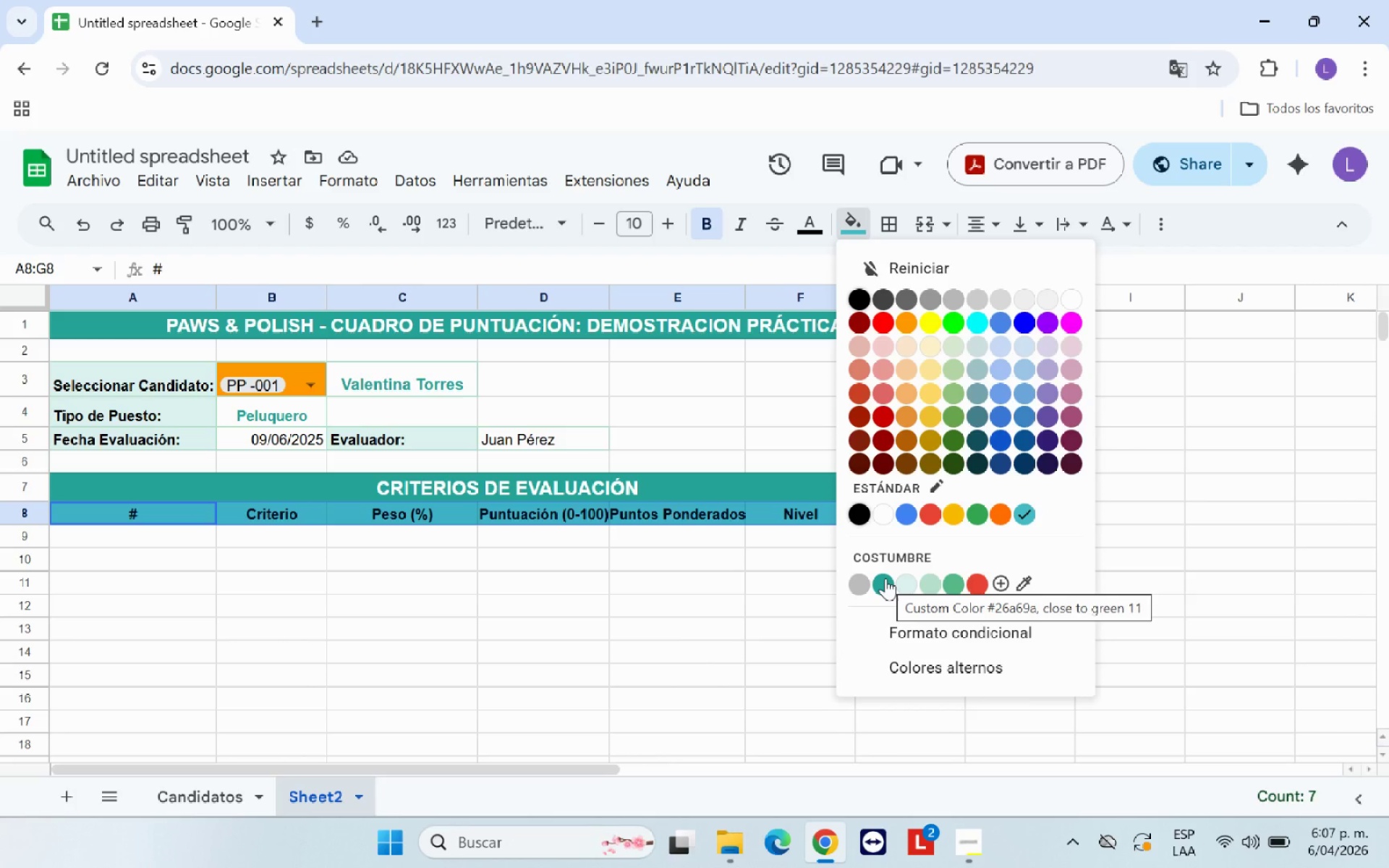 
wait(7.95)
 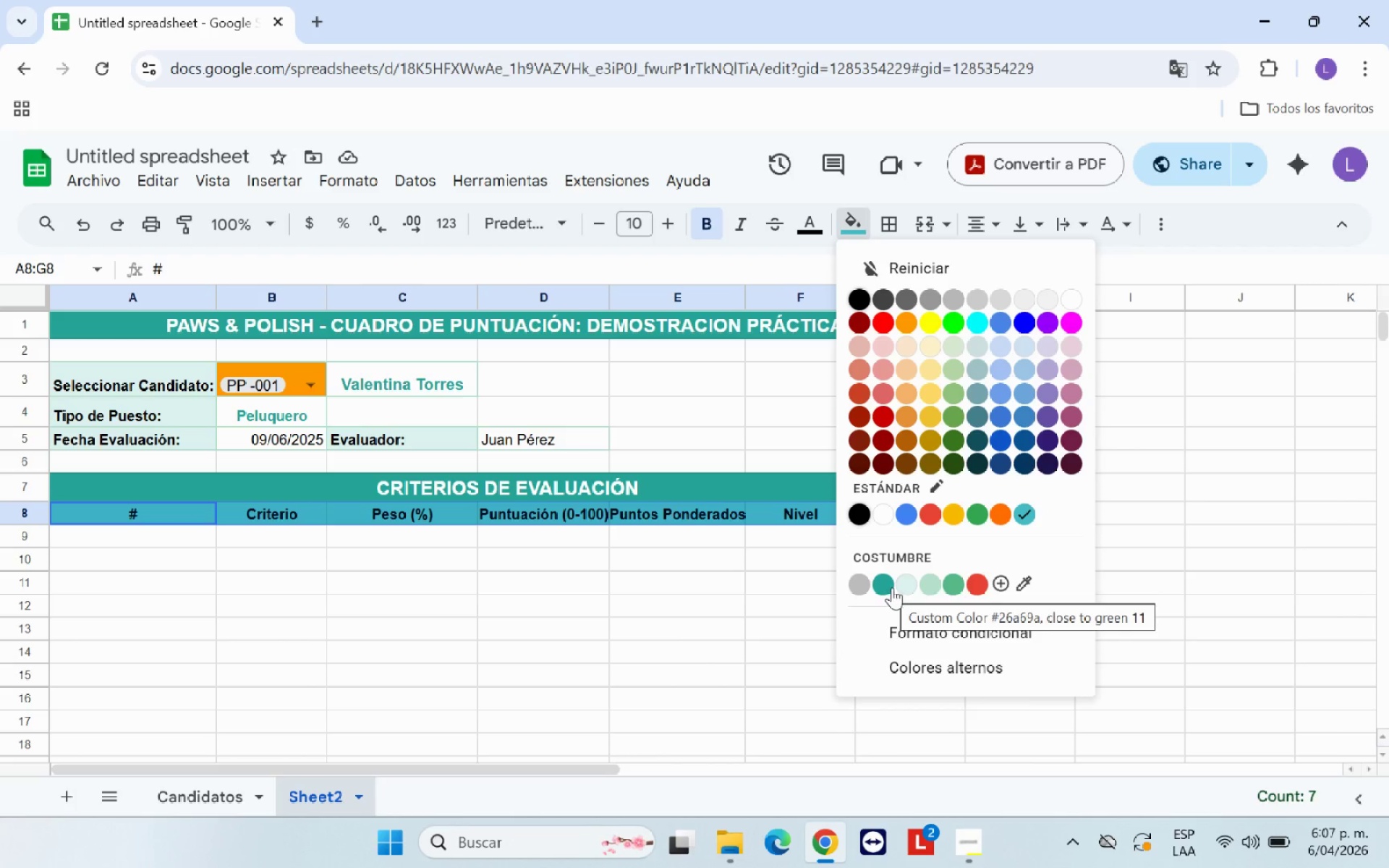 
left_click([883, 582])
 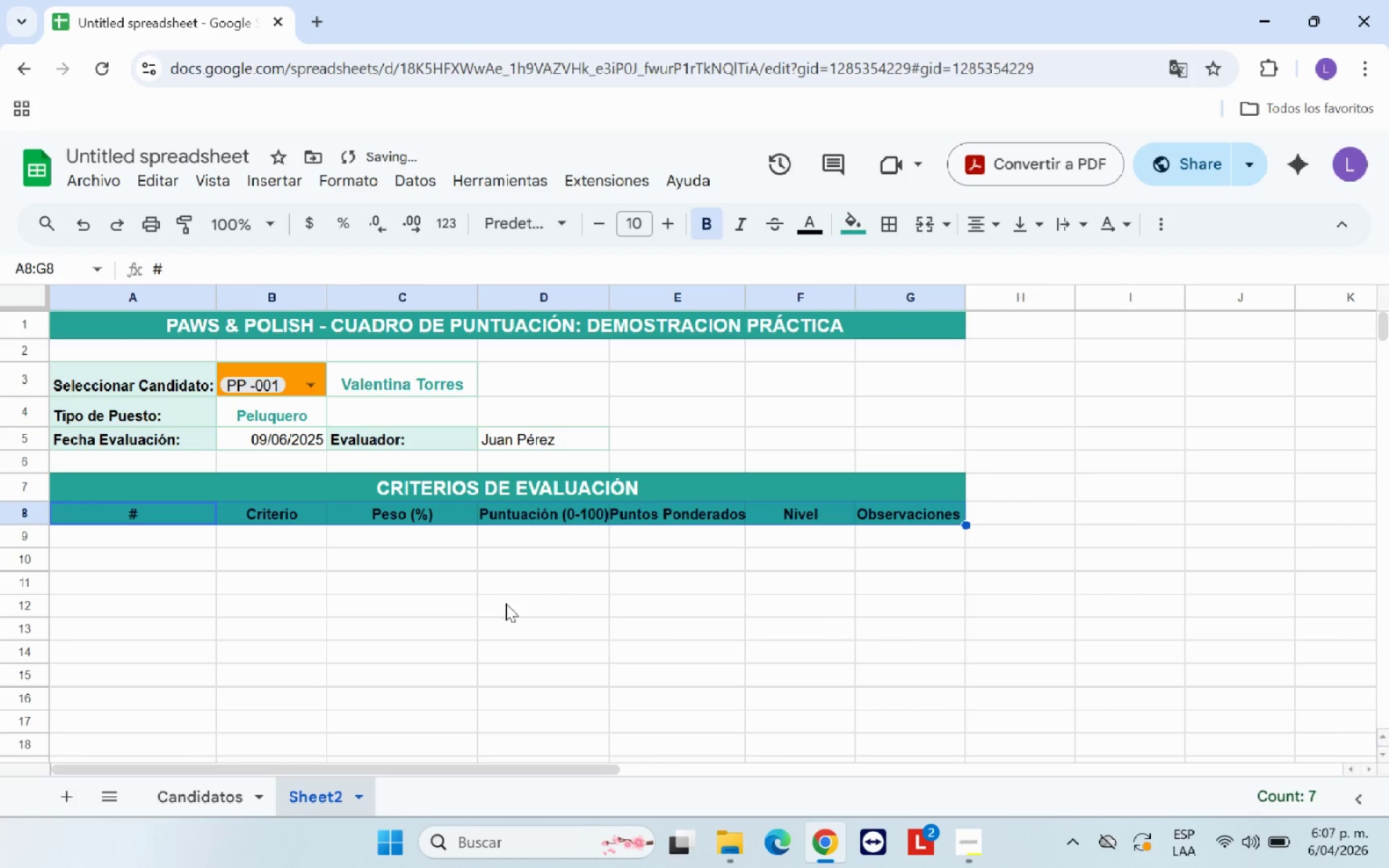 
left_click([268, 583])
 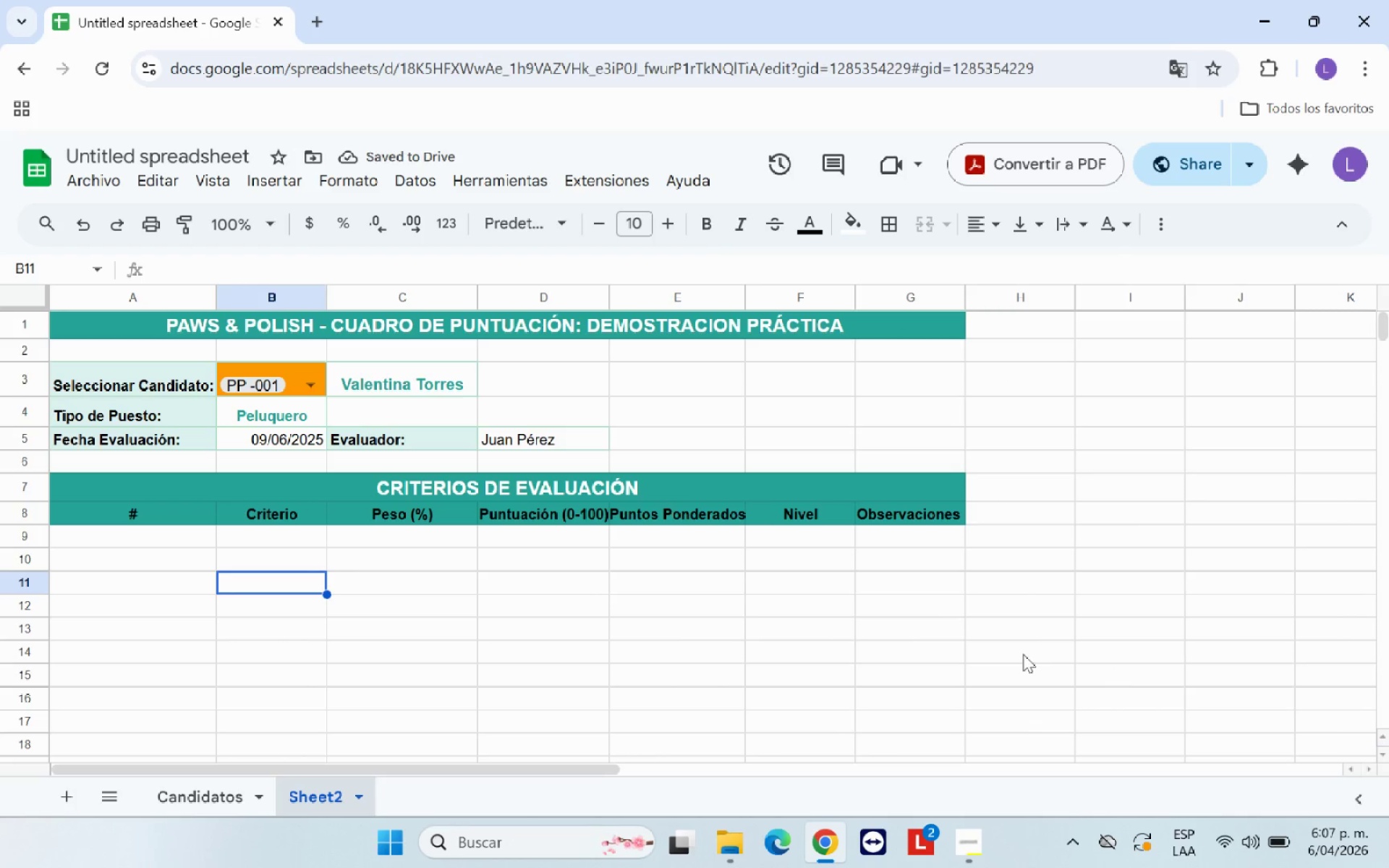 
left_click([969, 638])
 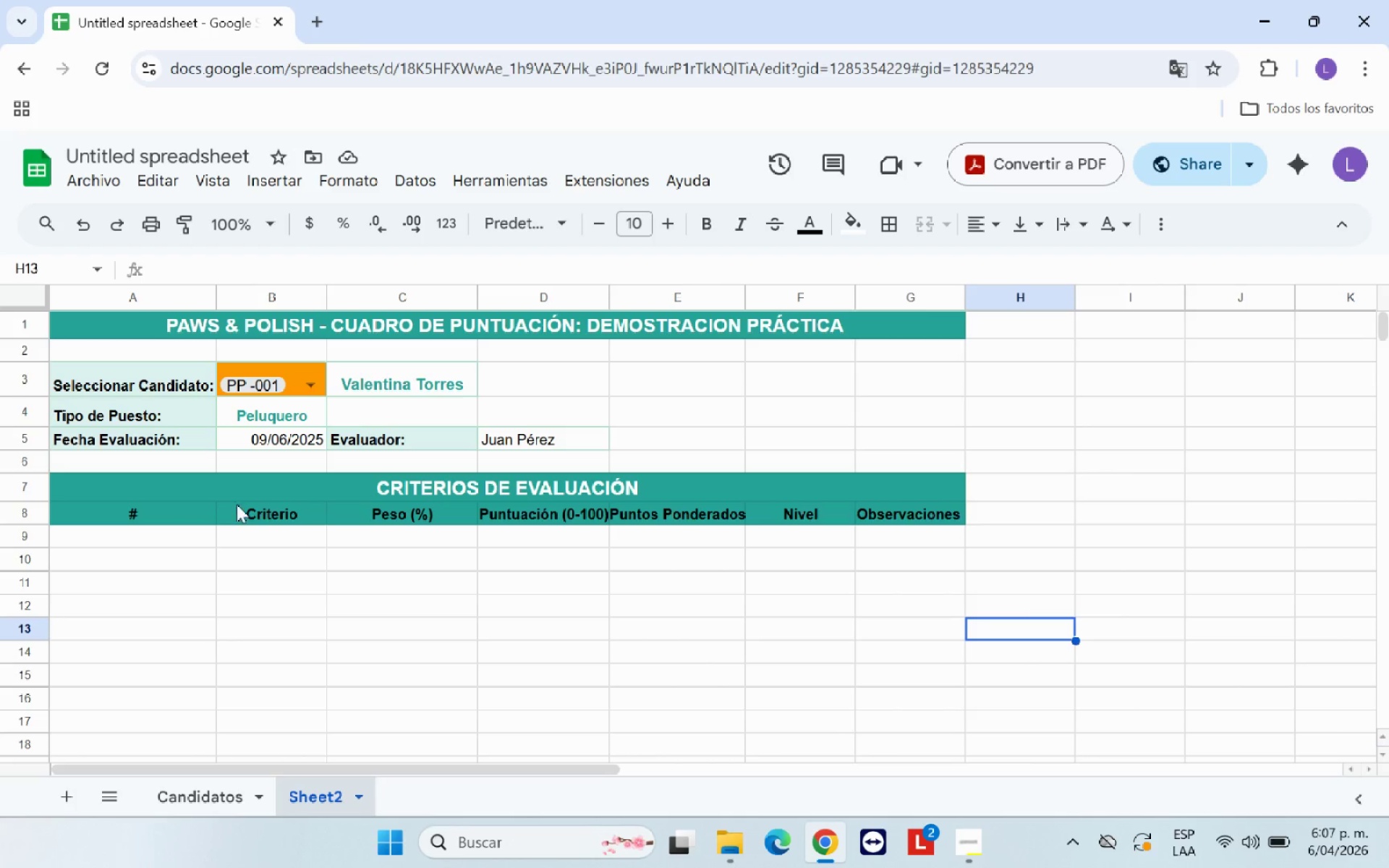 
left_click_drag(start_coordinate=[178, 506], to_coordinate=[911, 511])
 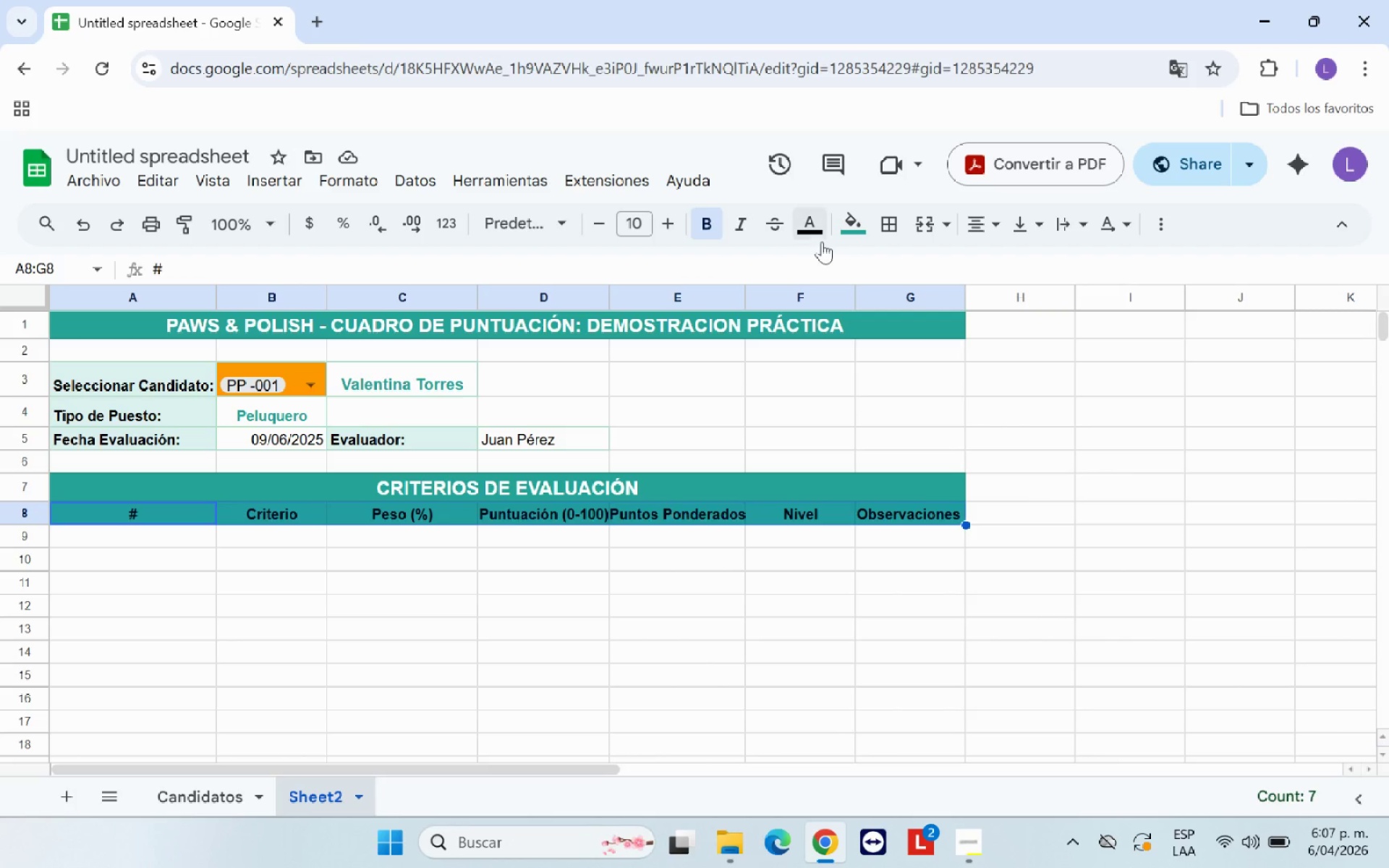 
left_click([815, 234])
 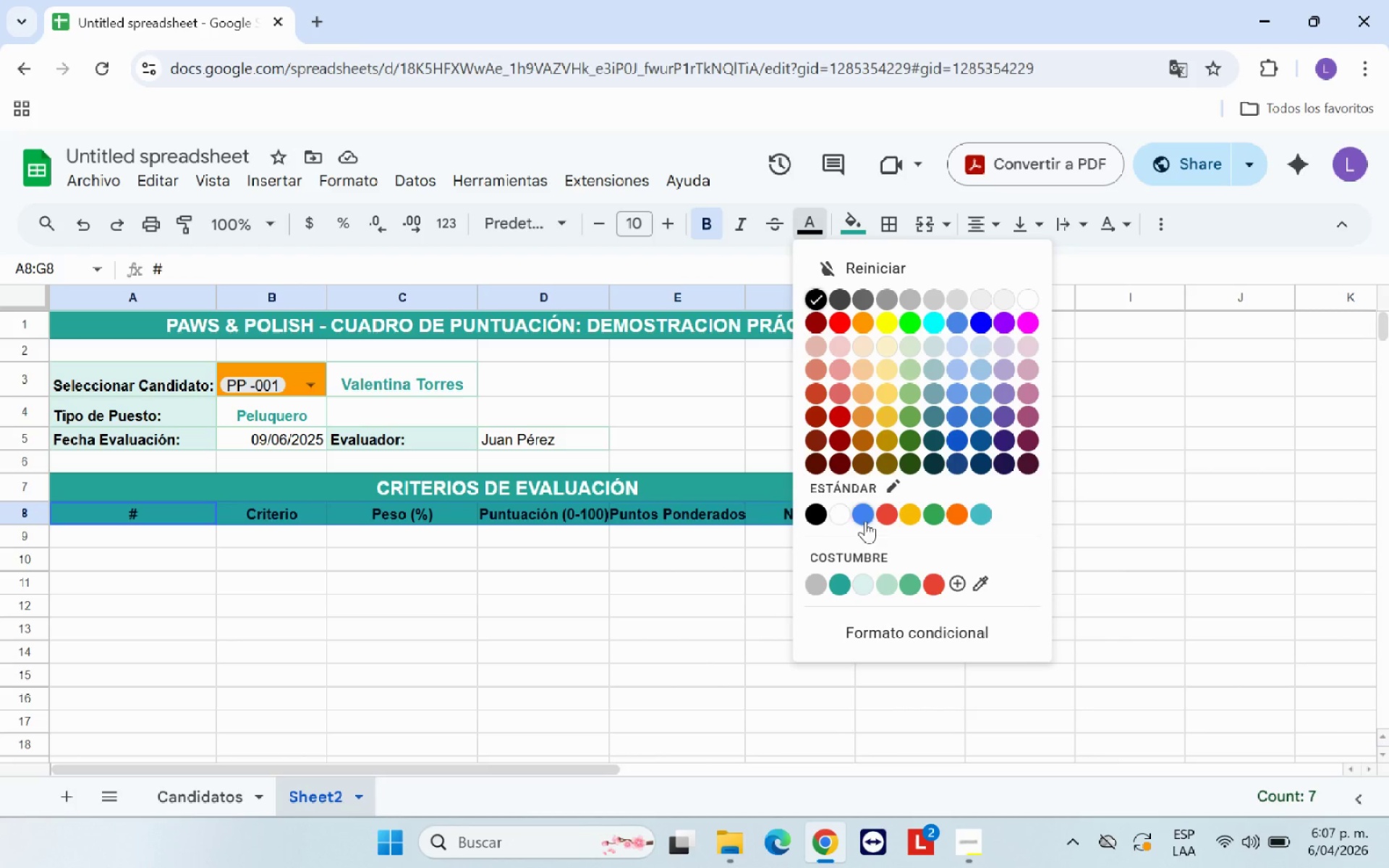 
left_click([838, 511])
 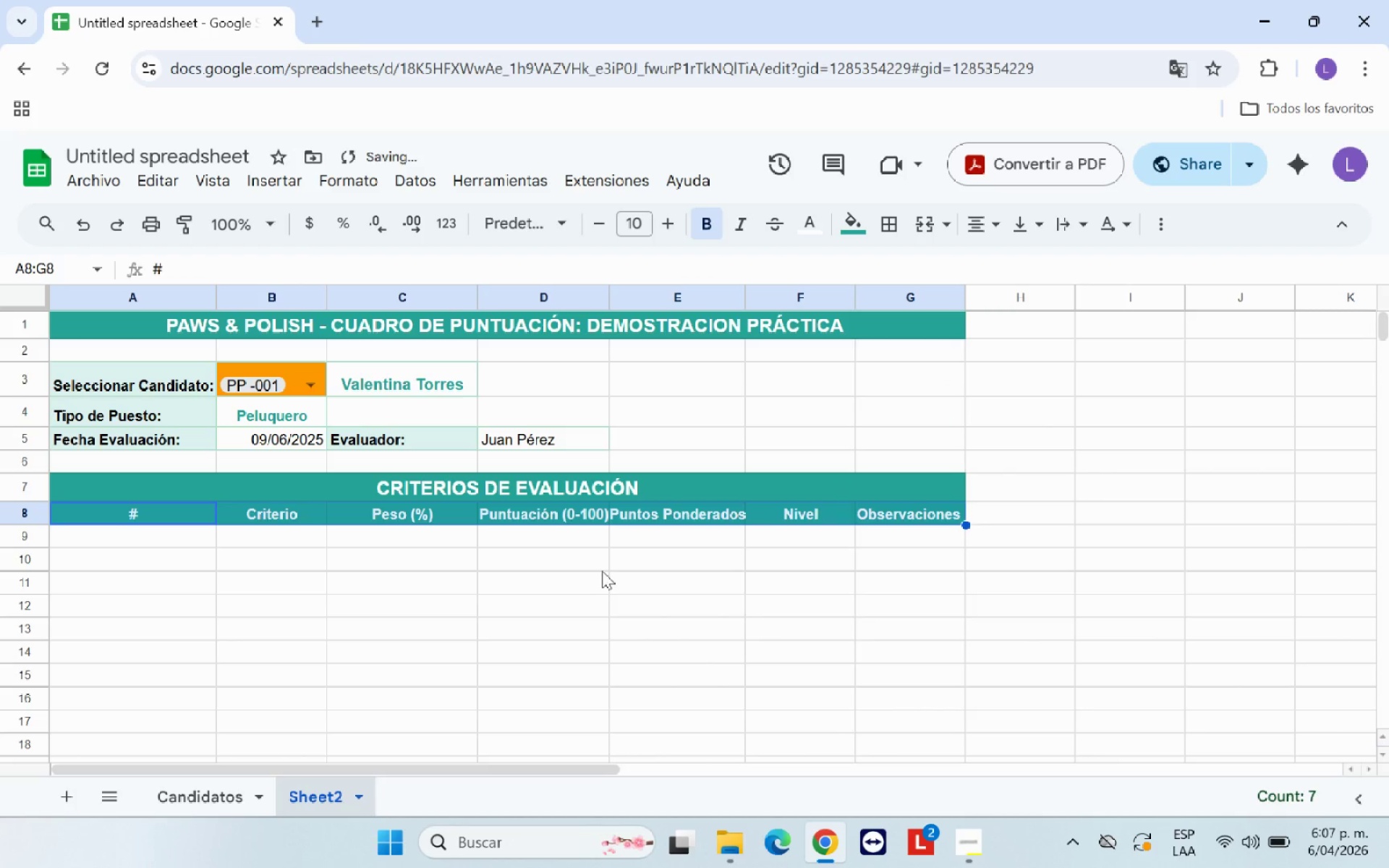 
left_click([597, 594])
 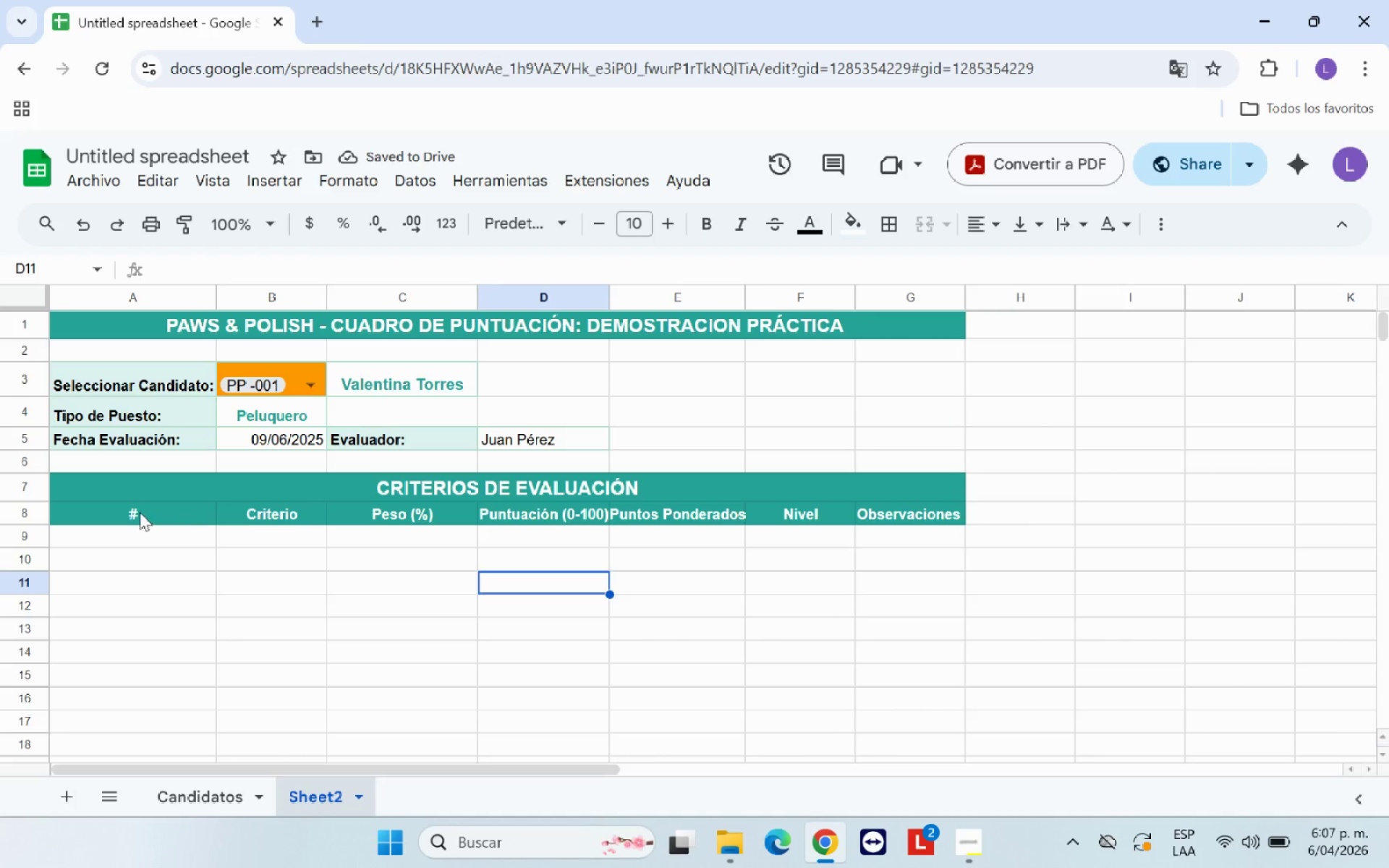 
left_click([152, 537])
 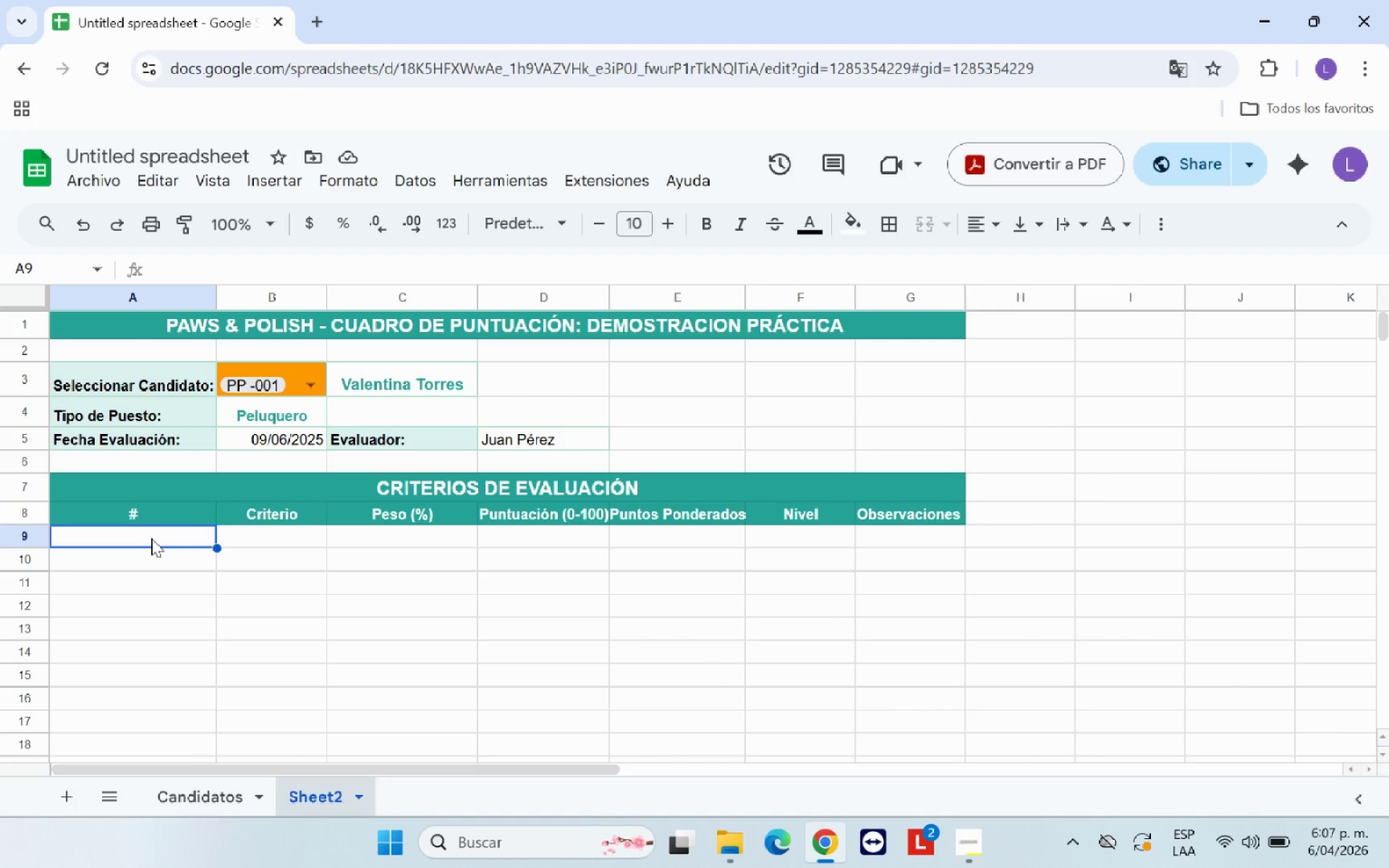 
key(1)
 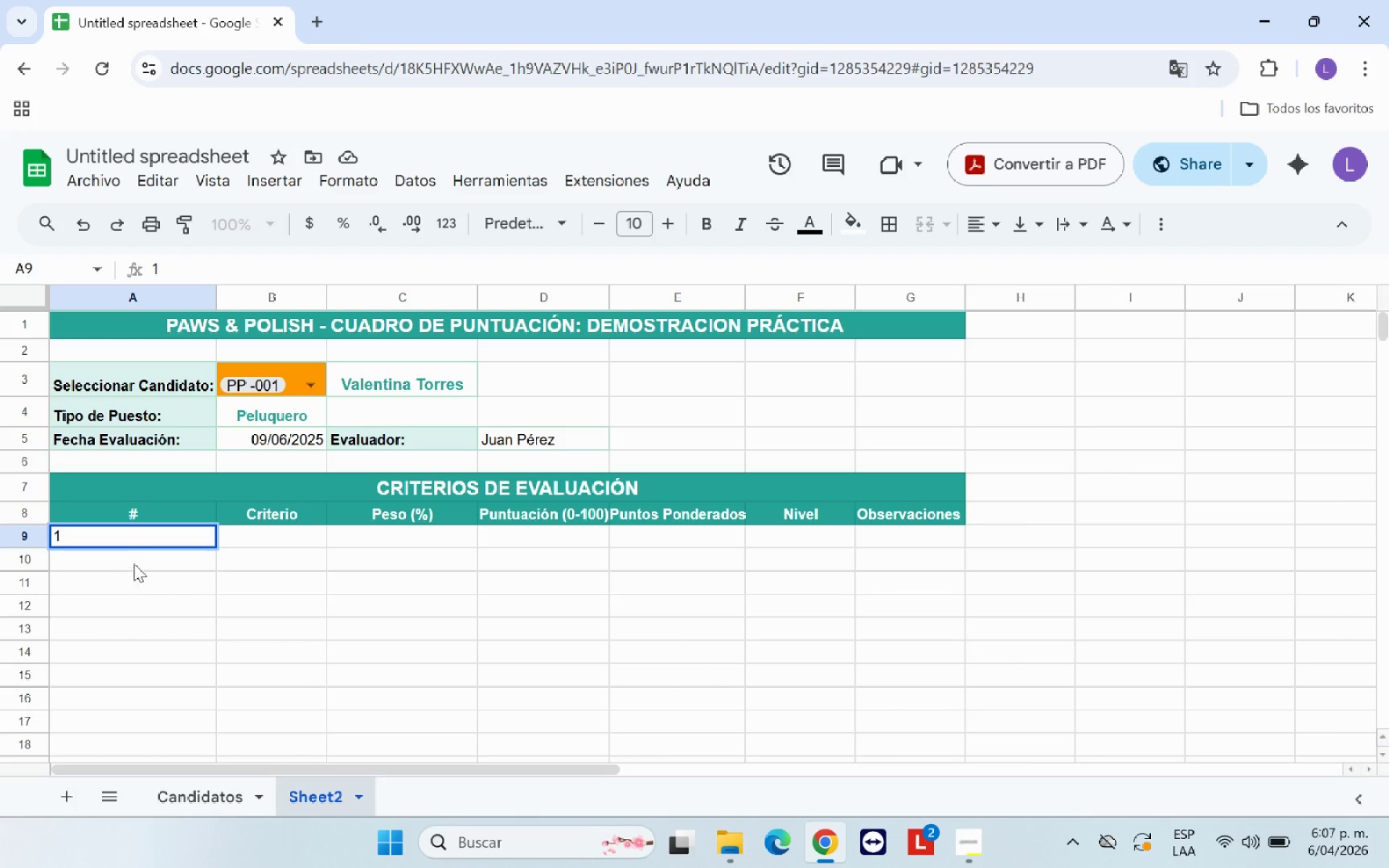 
left_click([139, 557])
 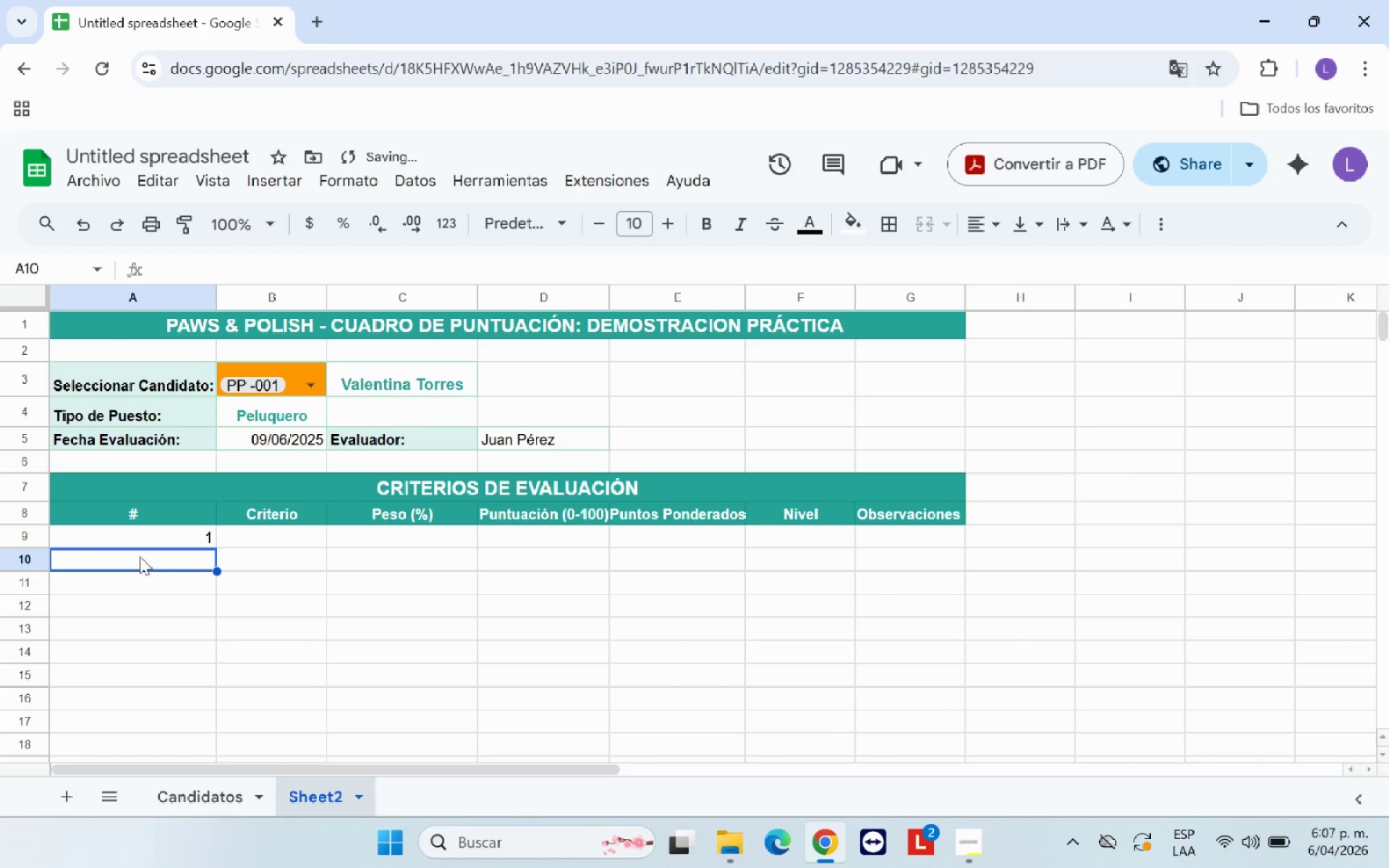 
key(2)
 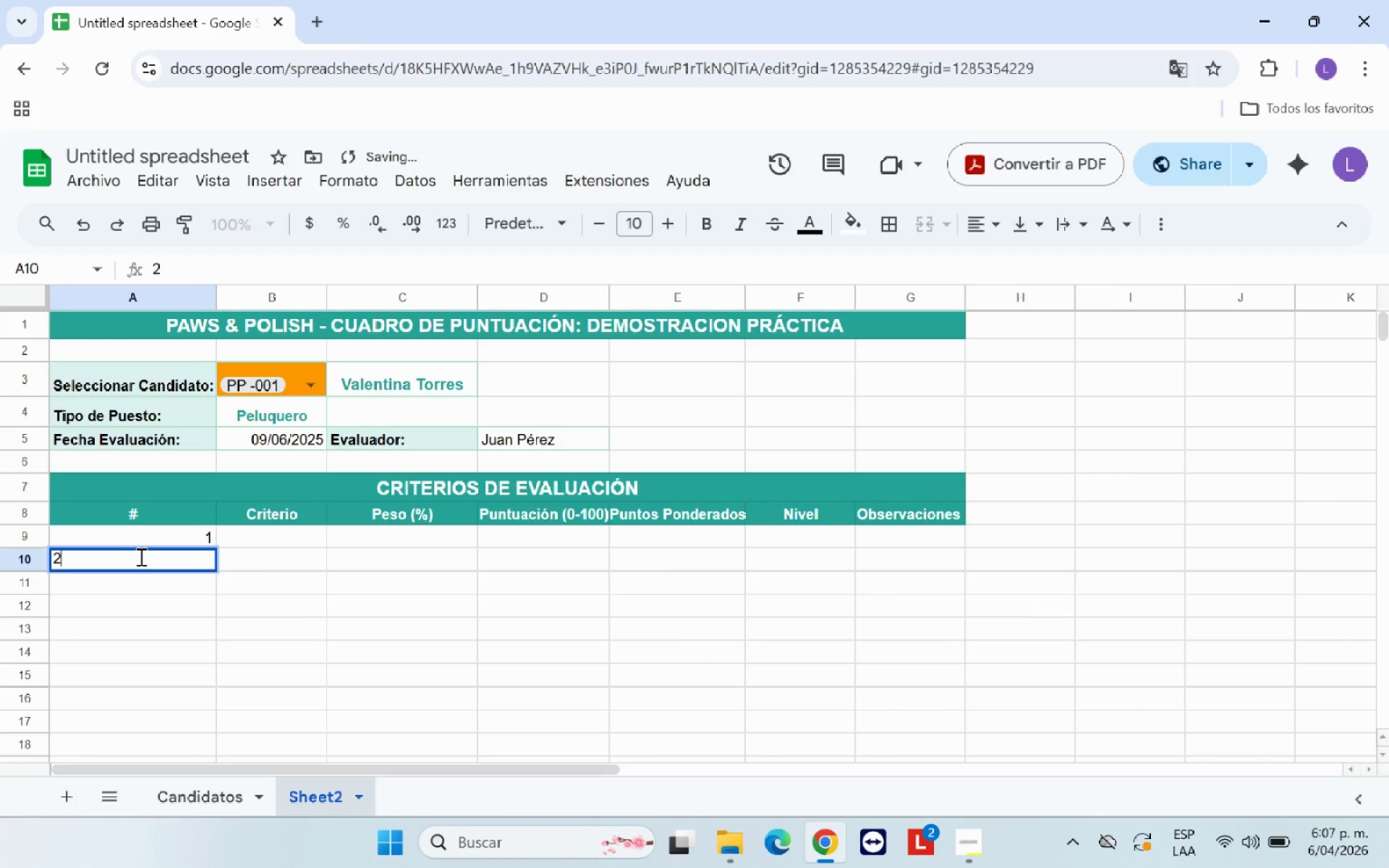 
key(ArrowDown)
 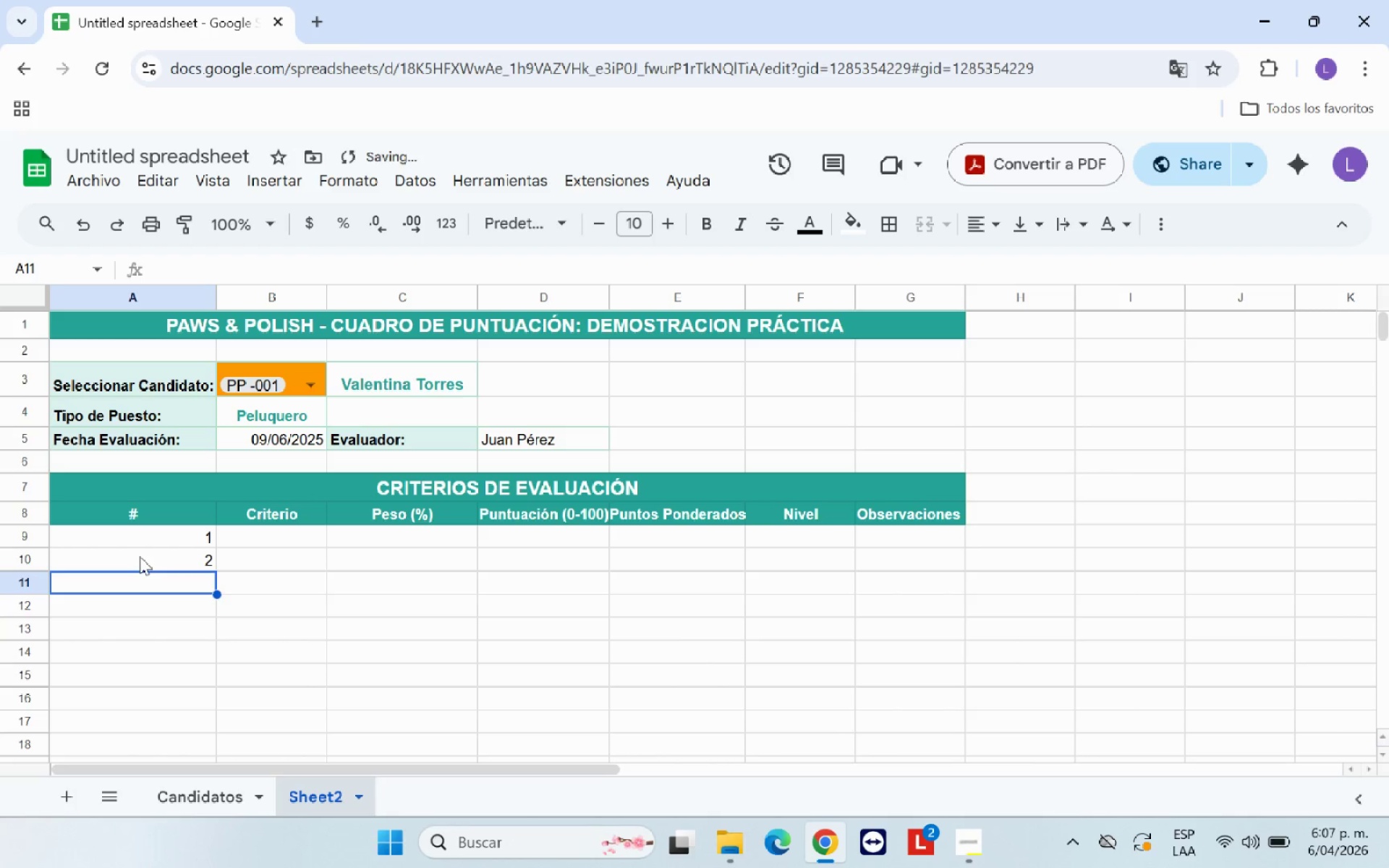 
key(3)
 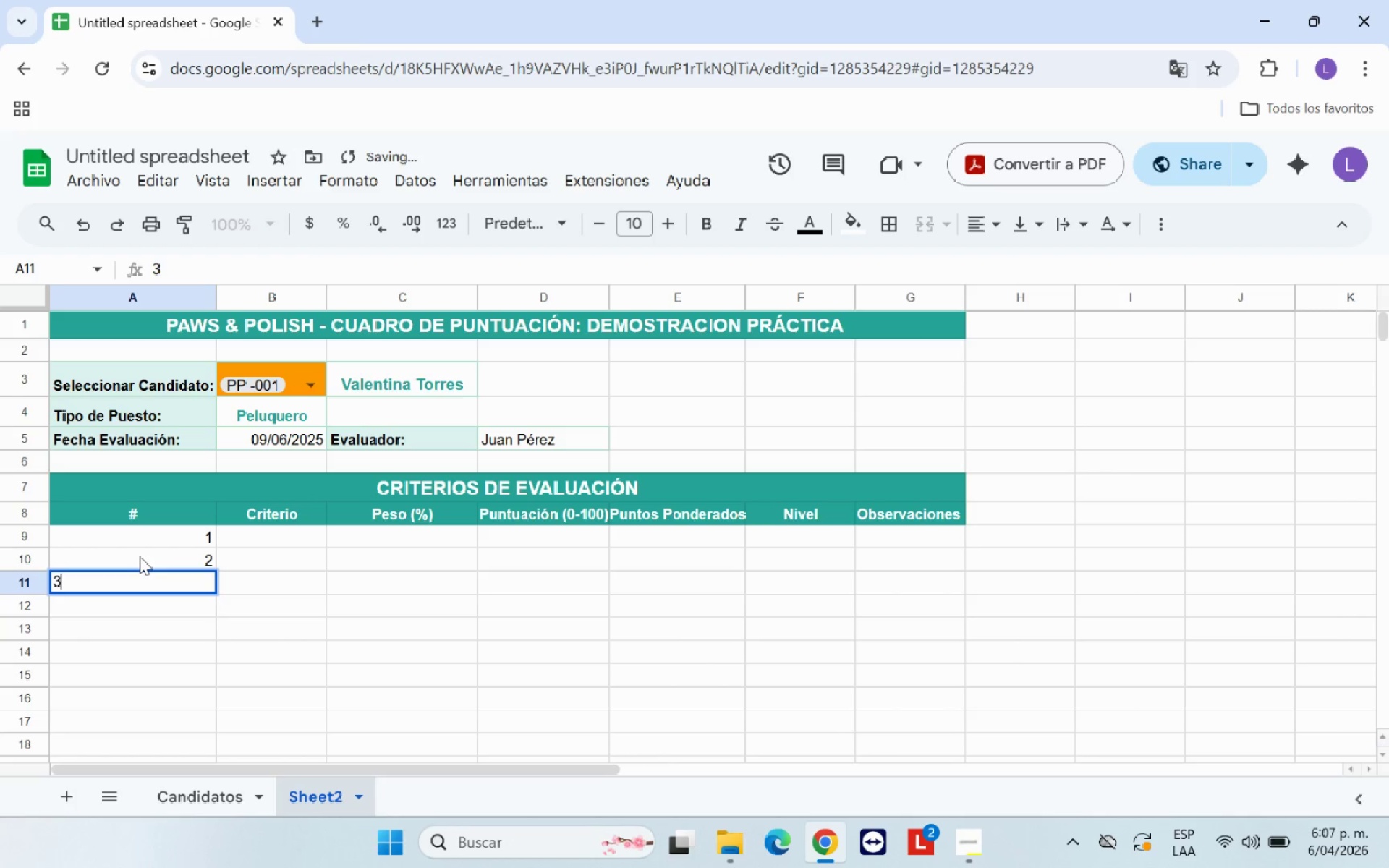 
key(ArrowDown)
 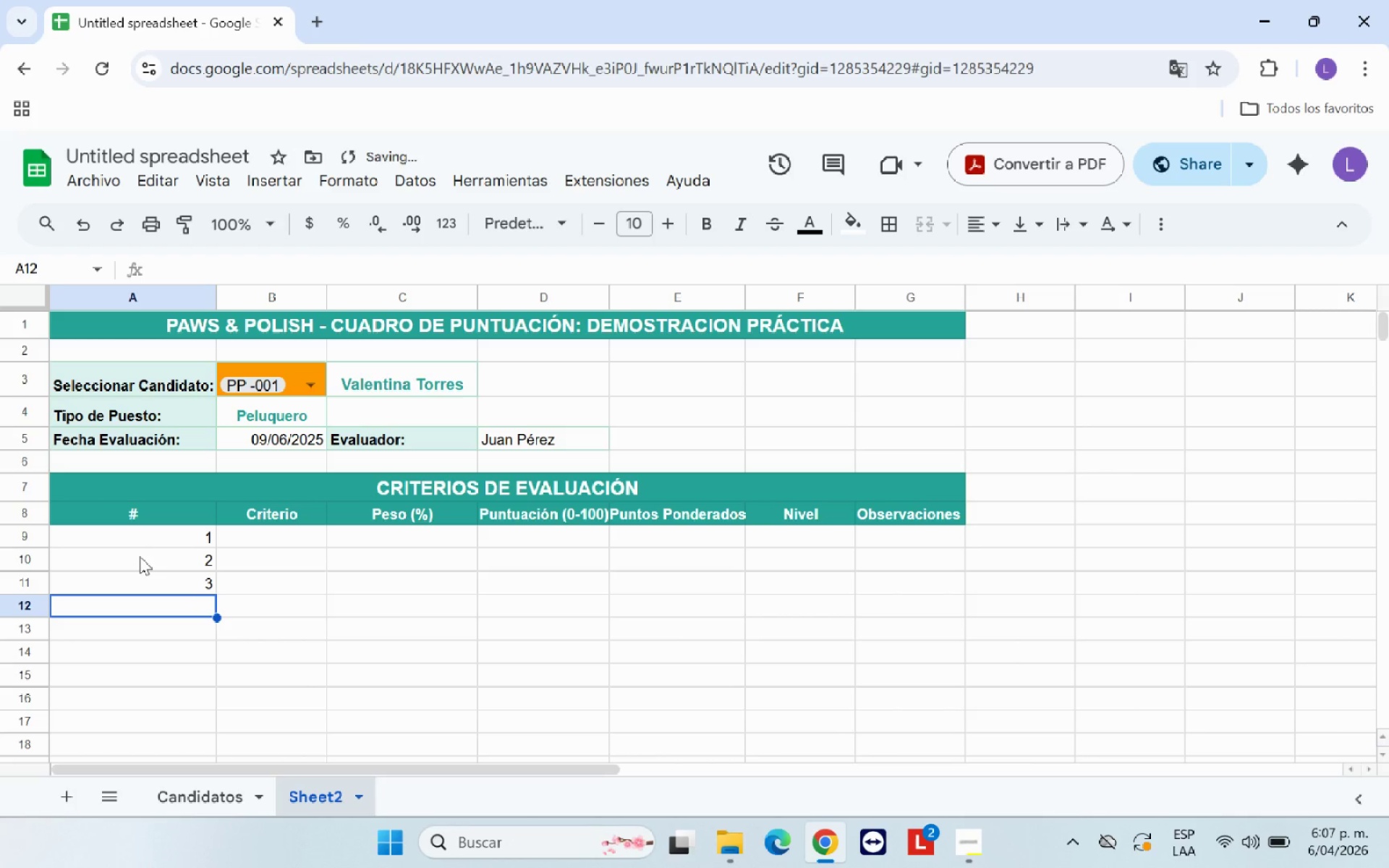 
key(4)
 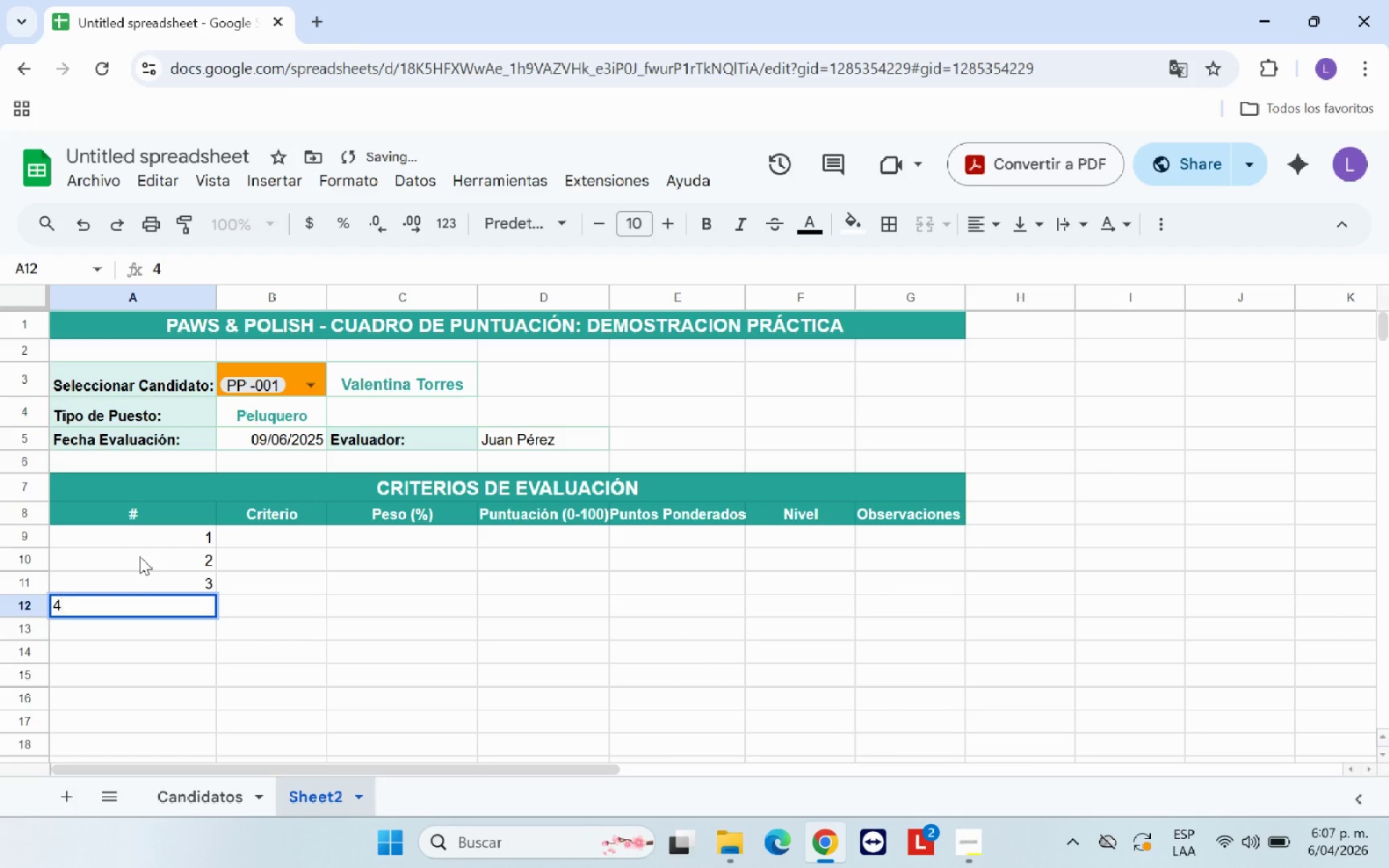 
key(ArrowDown)
 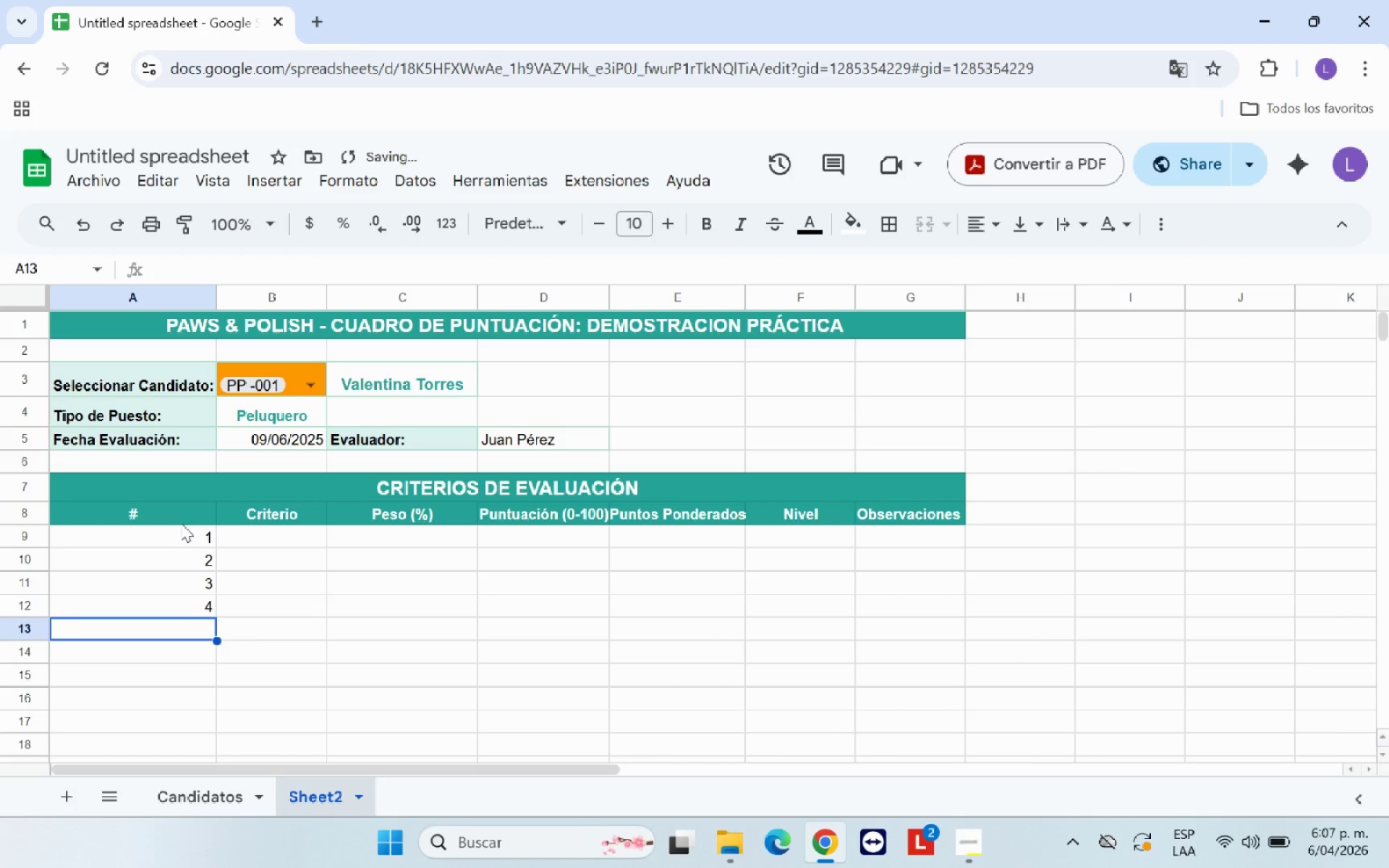 
left_click_drag(start_coordinate=[183, 527], to_coordinate=[180, 608])
 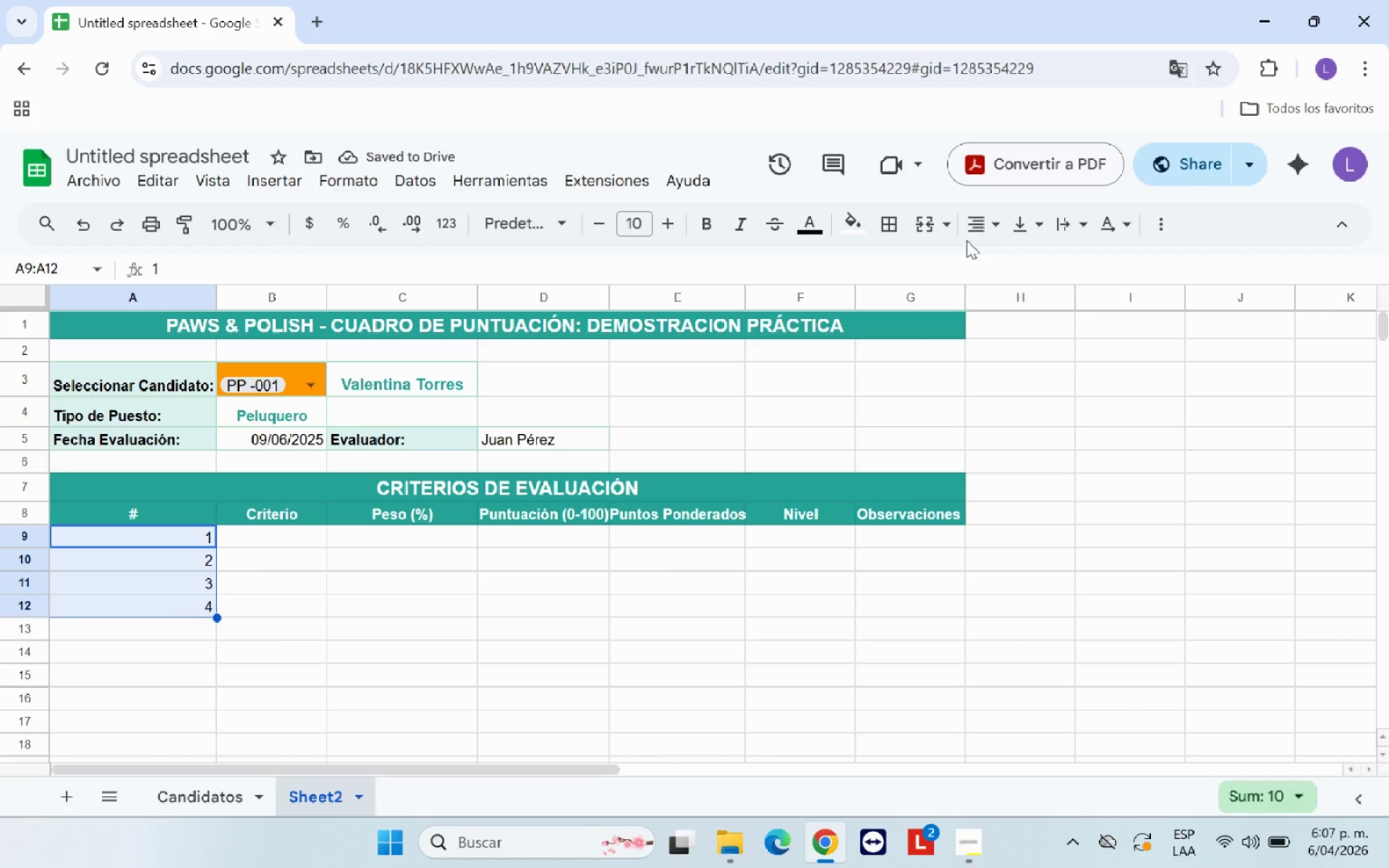 
left_click([982, 228])
 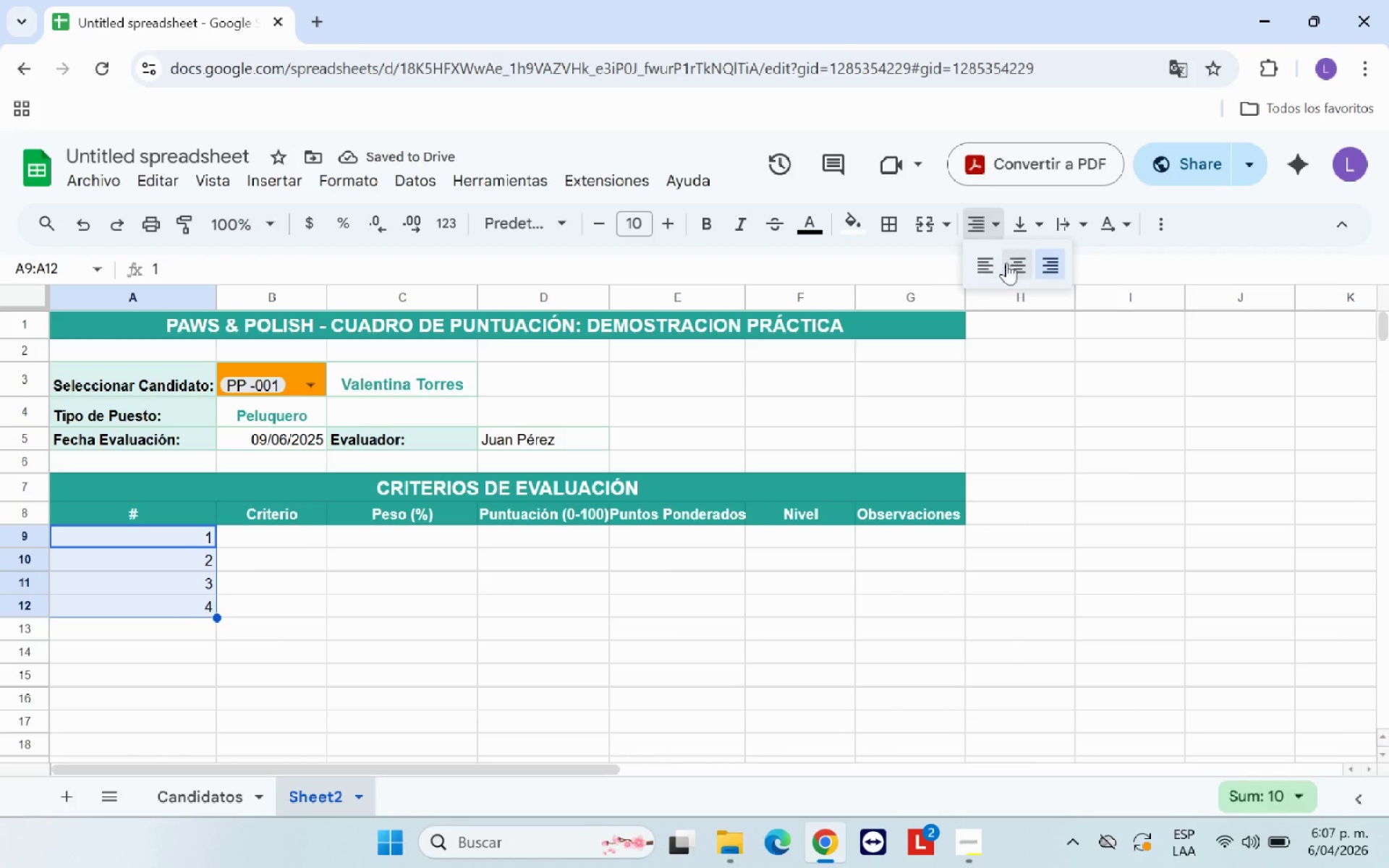 
left_click([1012, 264])
 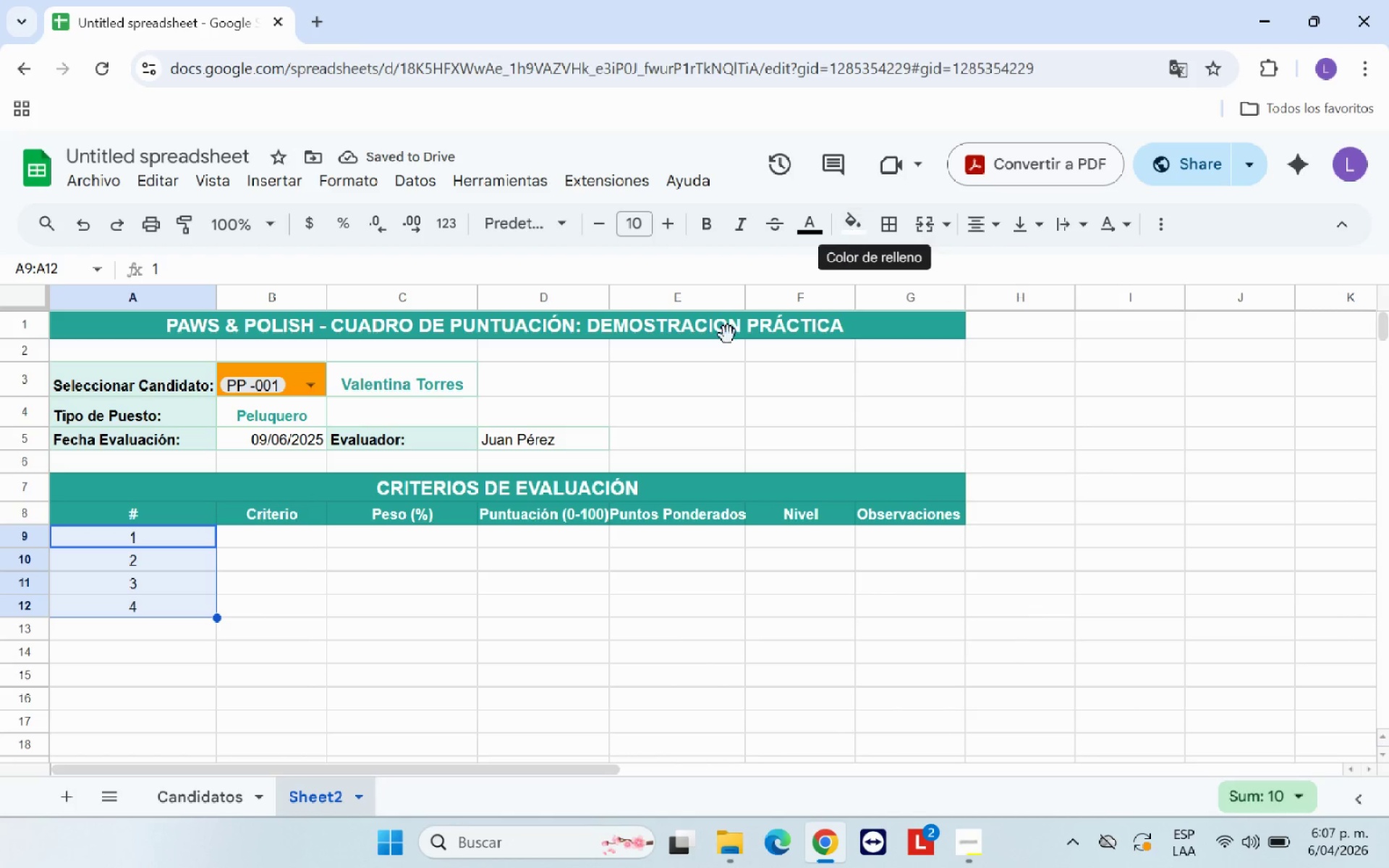 
wait(5.12)
 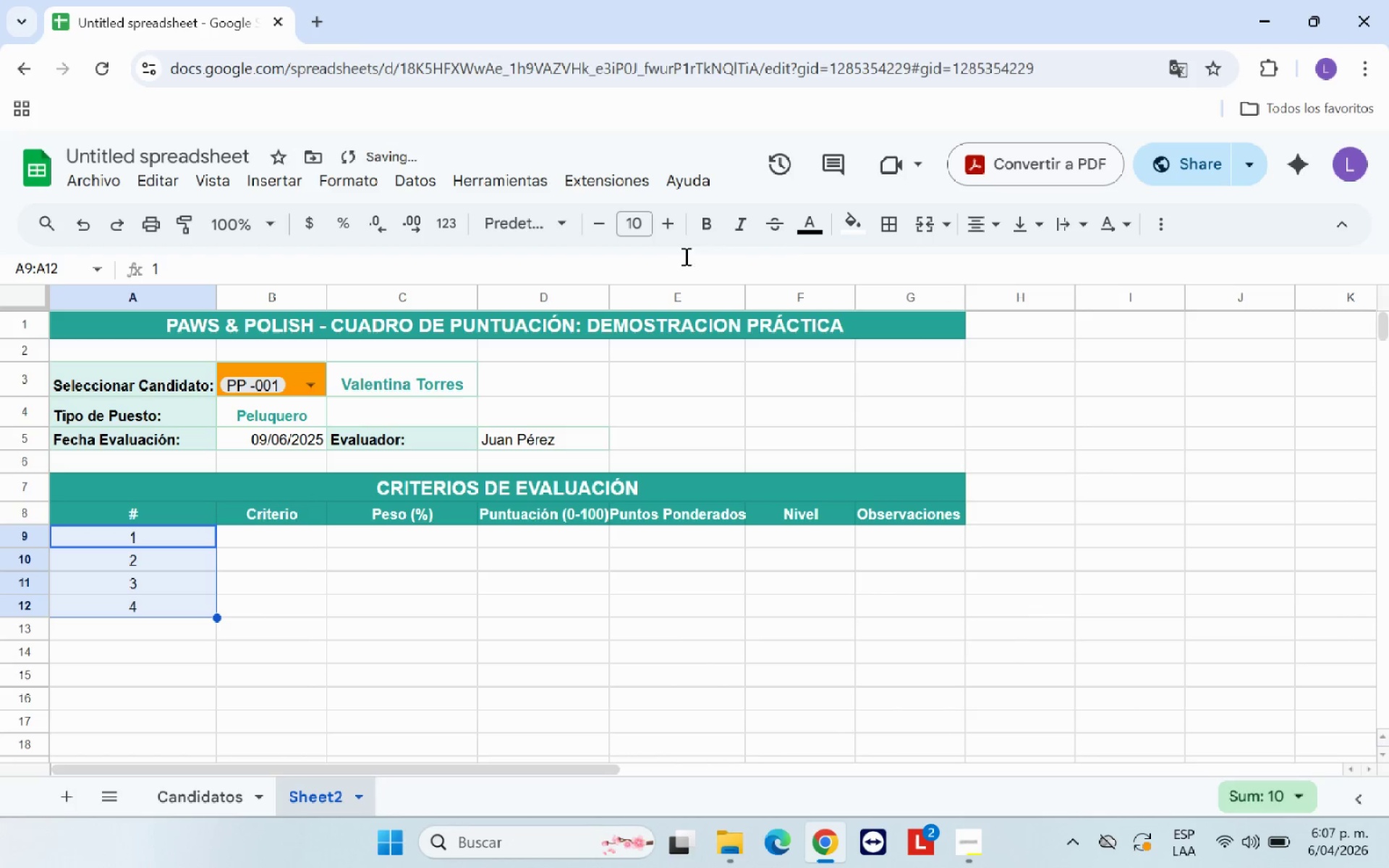 
left_click([710, 218])
 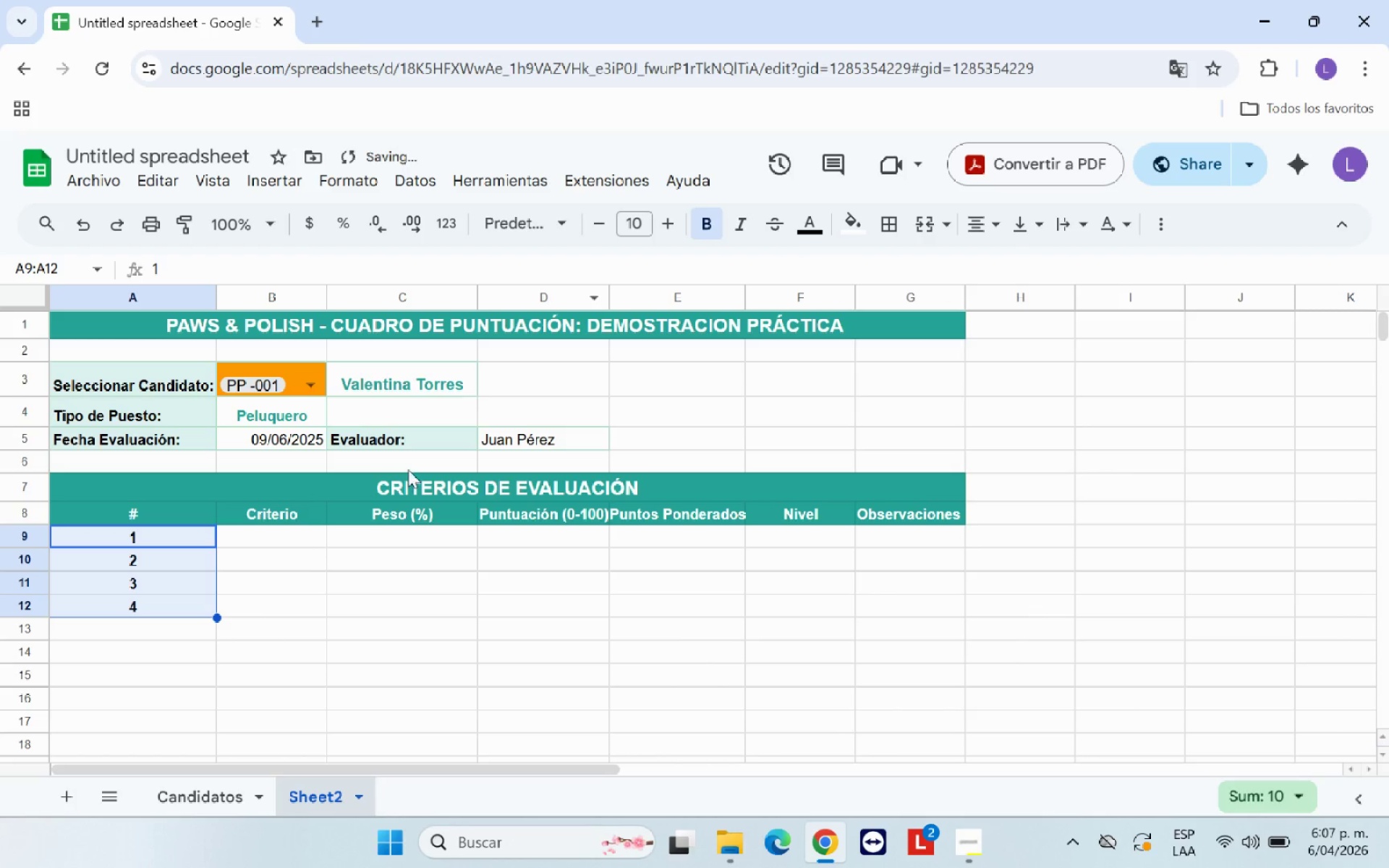 
left_click([390, 561])
 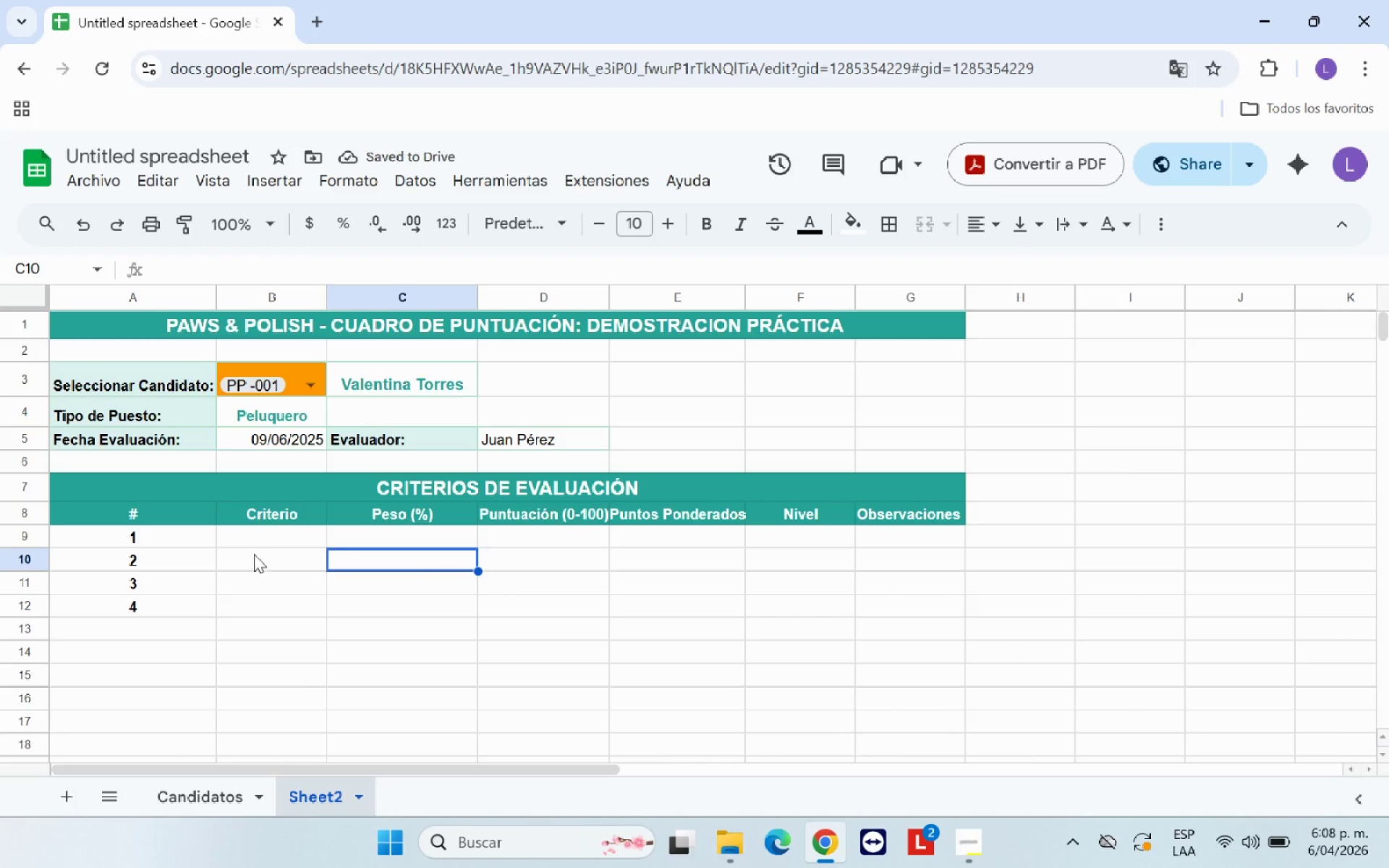 
left_click([263, 536])
 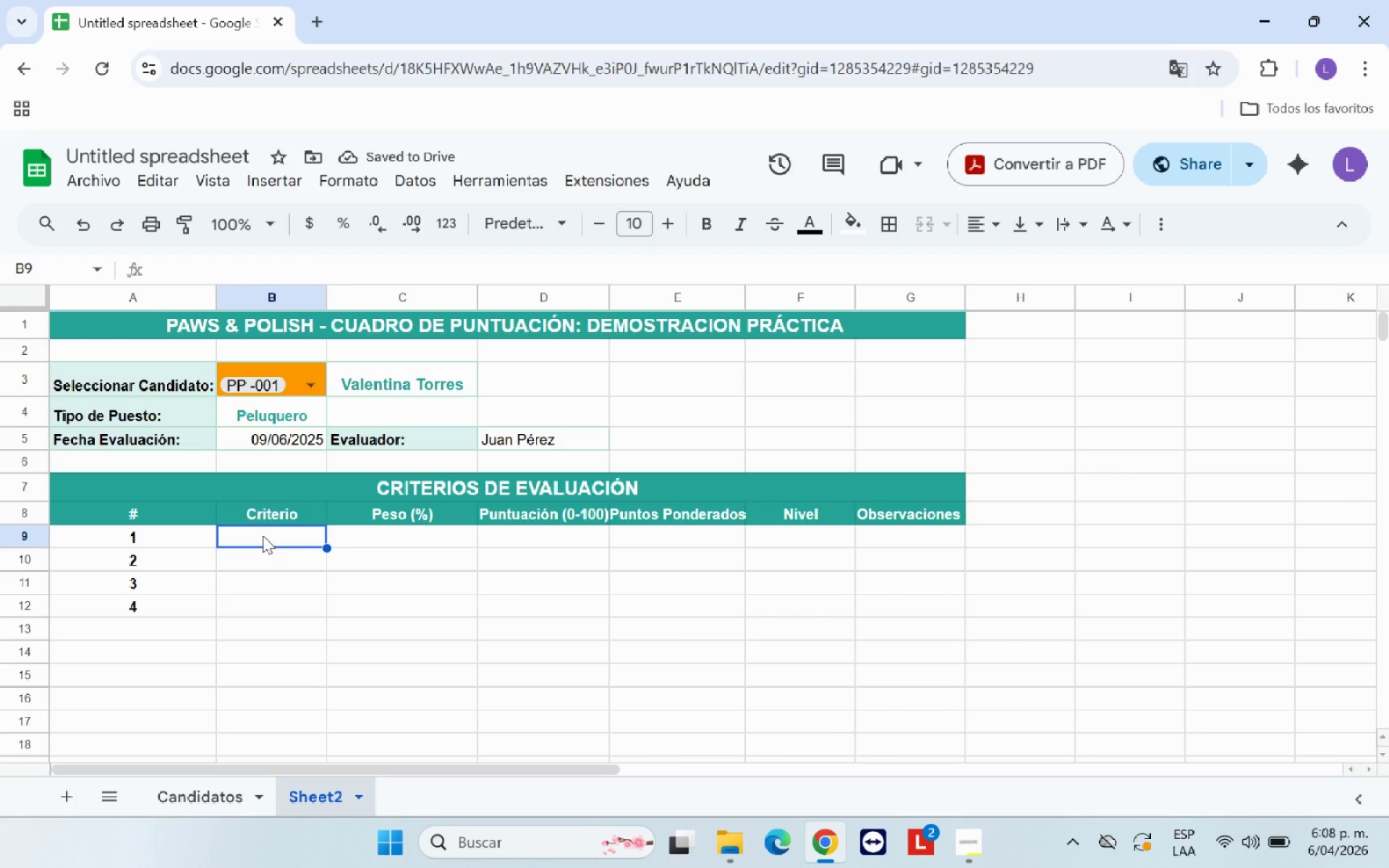 
type(Manejo & Seguridad de la mascota)
 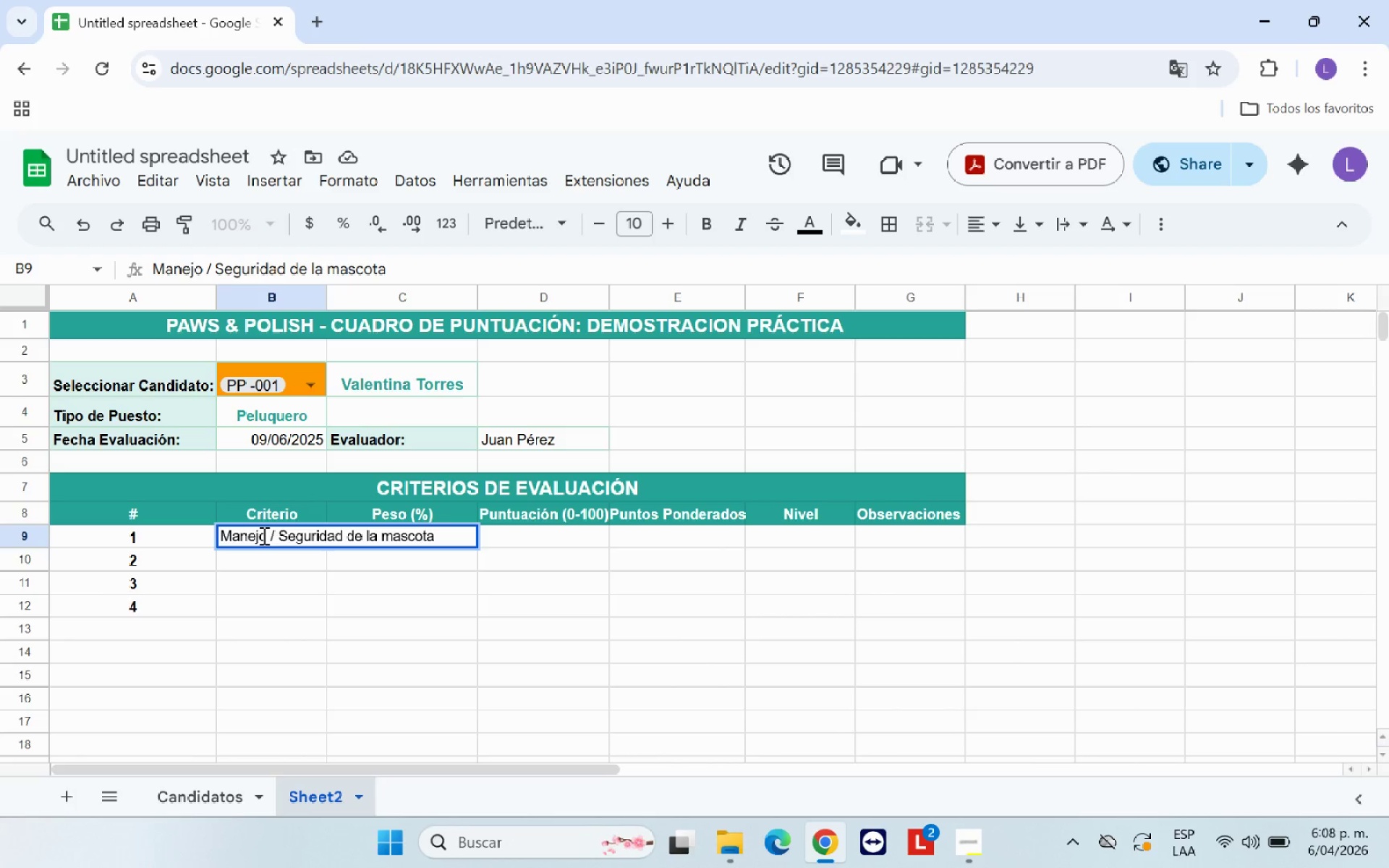 
double_click([325, 297])
 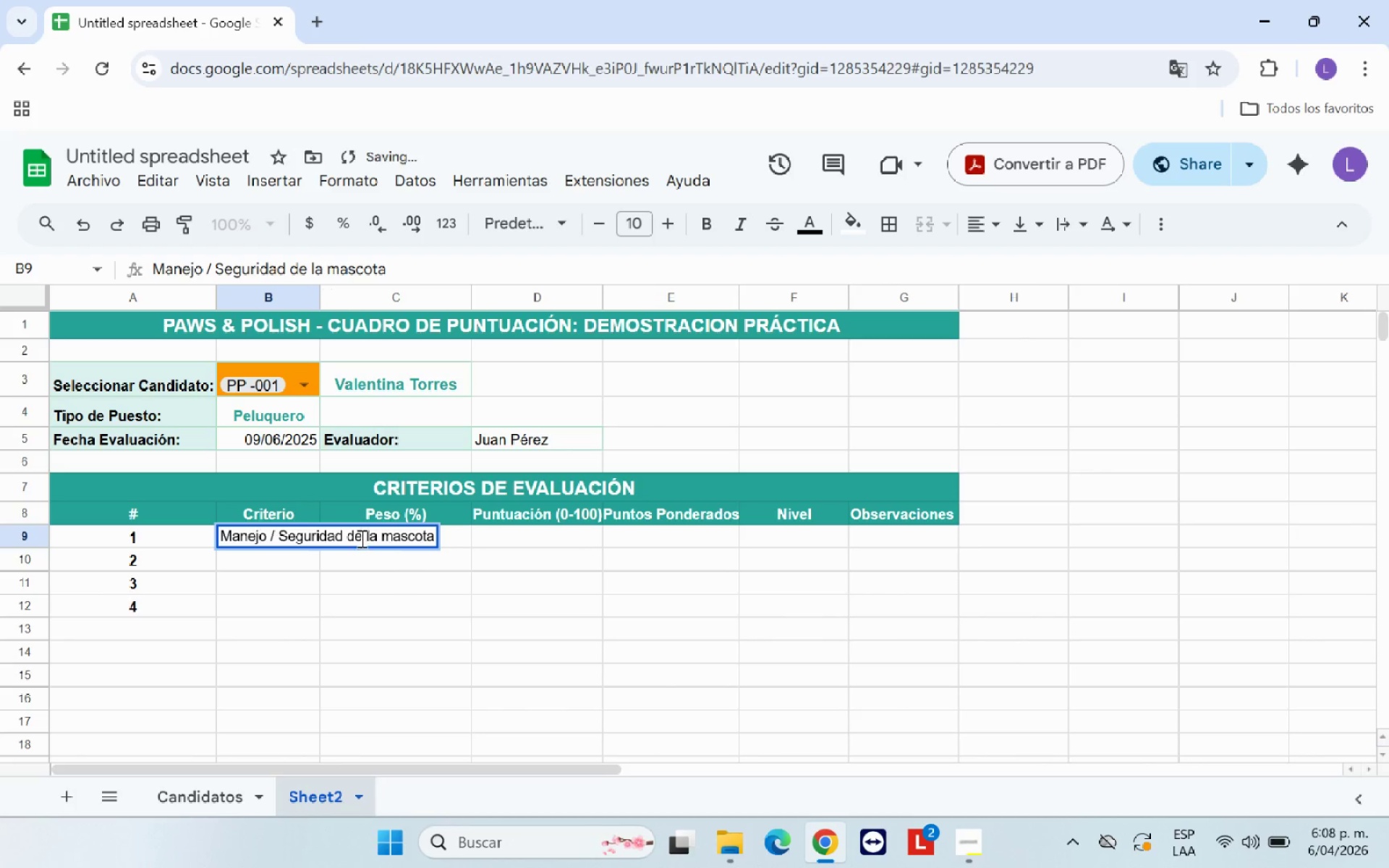 
left_click([351, 596])
 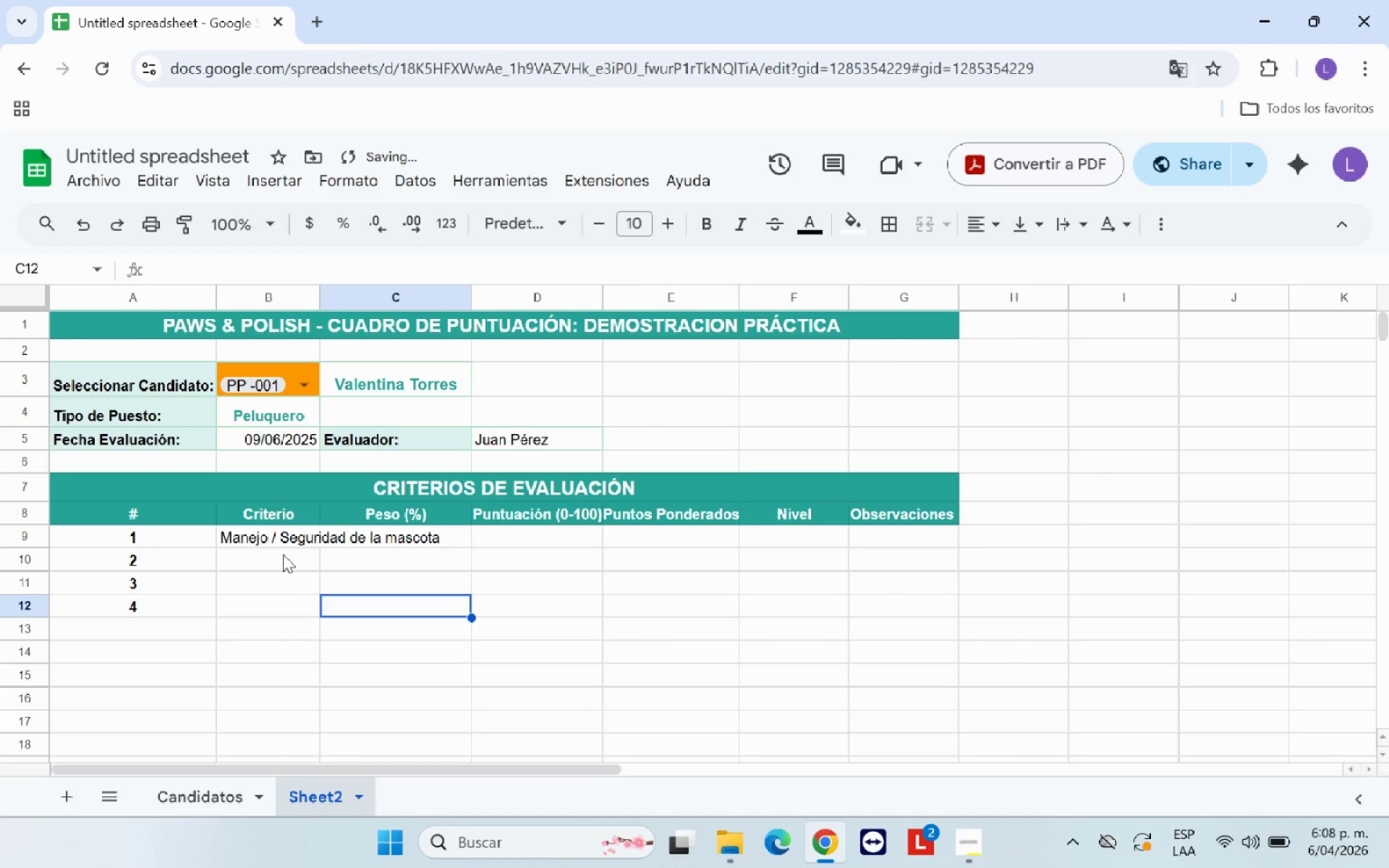 
left_click([276, 530])
 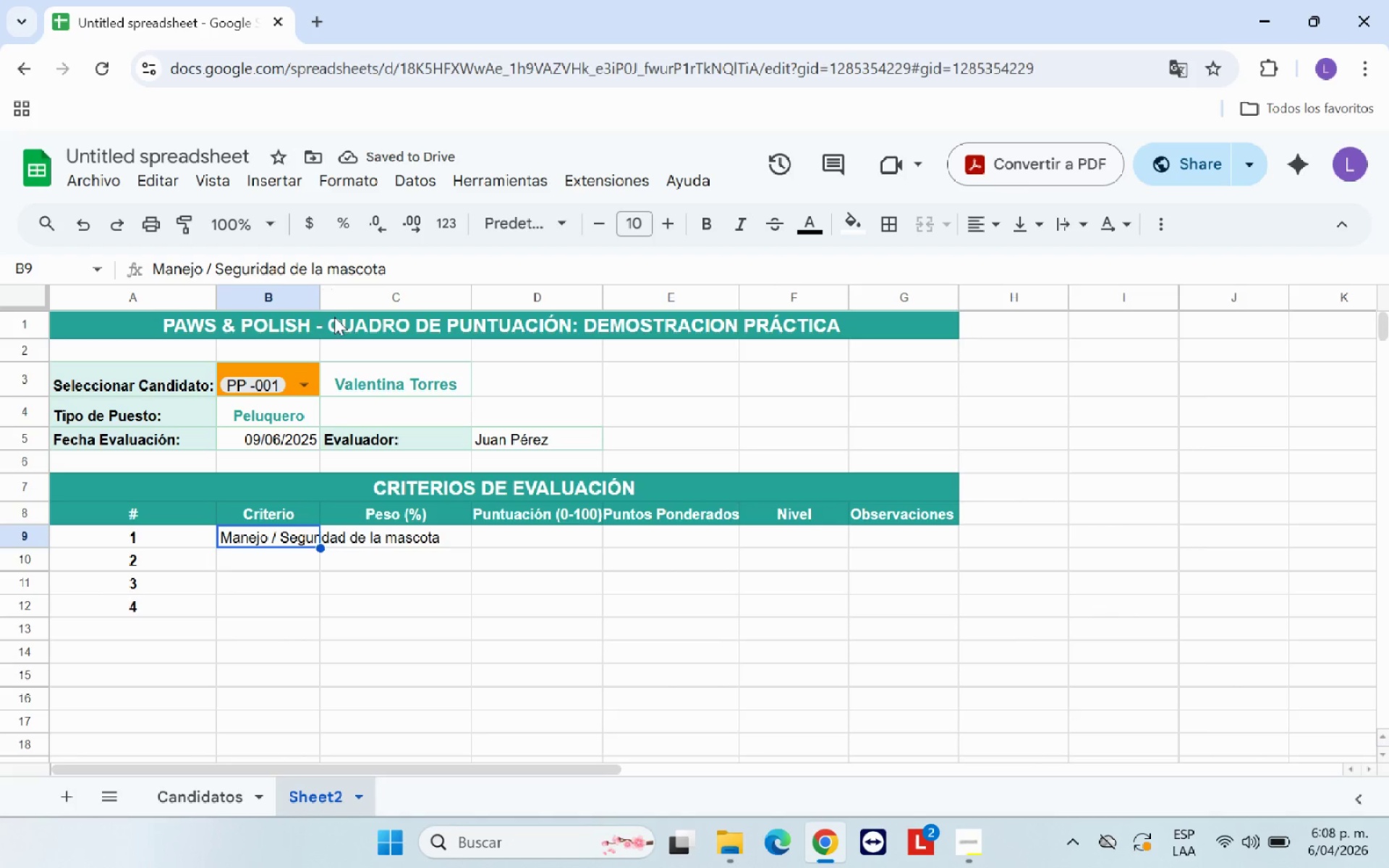 
left_click_drag(start_coordinate=[321, 296], to_coordinate=[465, 296])
 